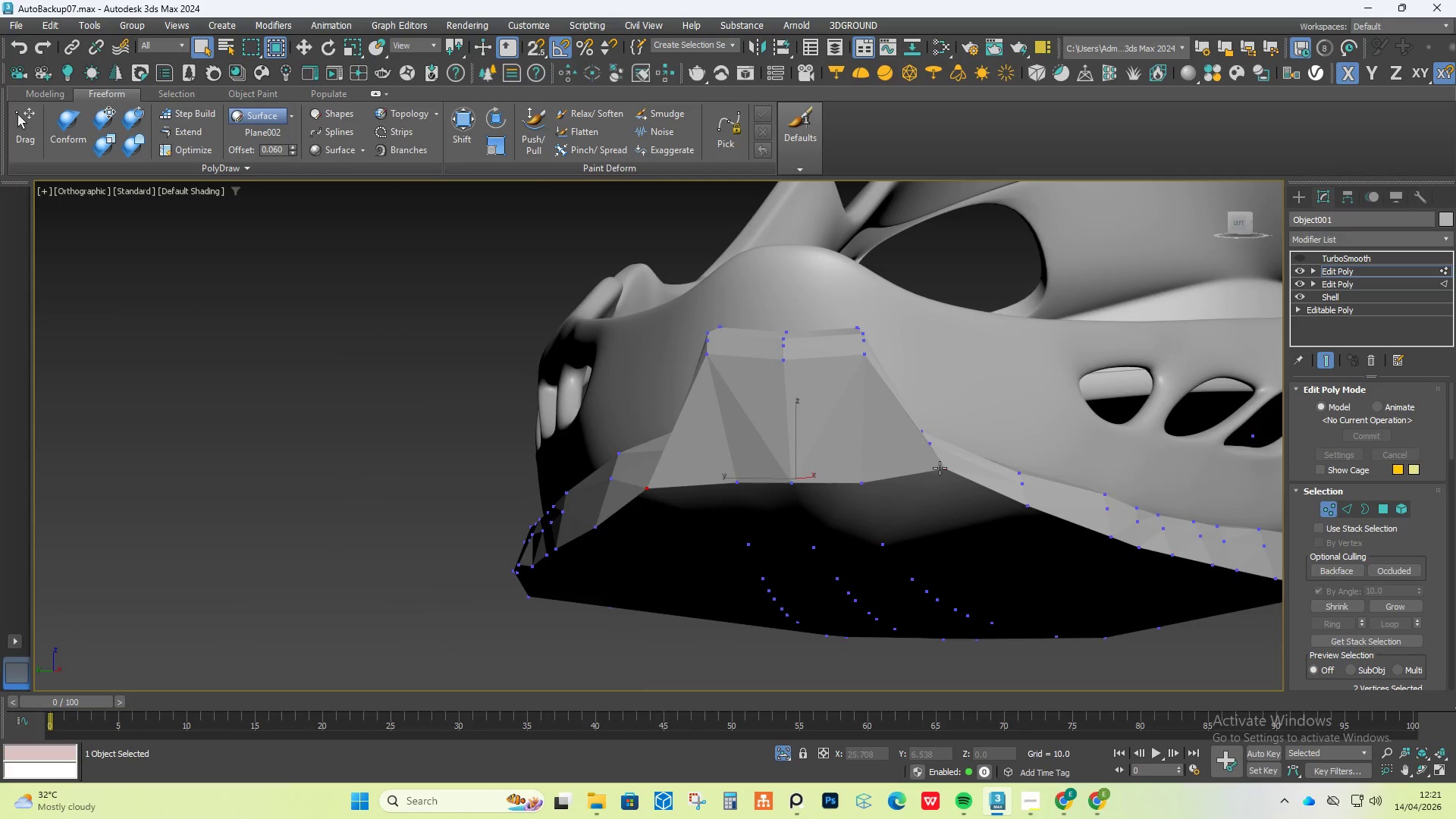 
hold_key(key=AltLeft, duration=0.69)
 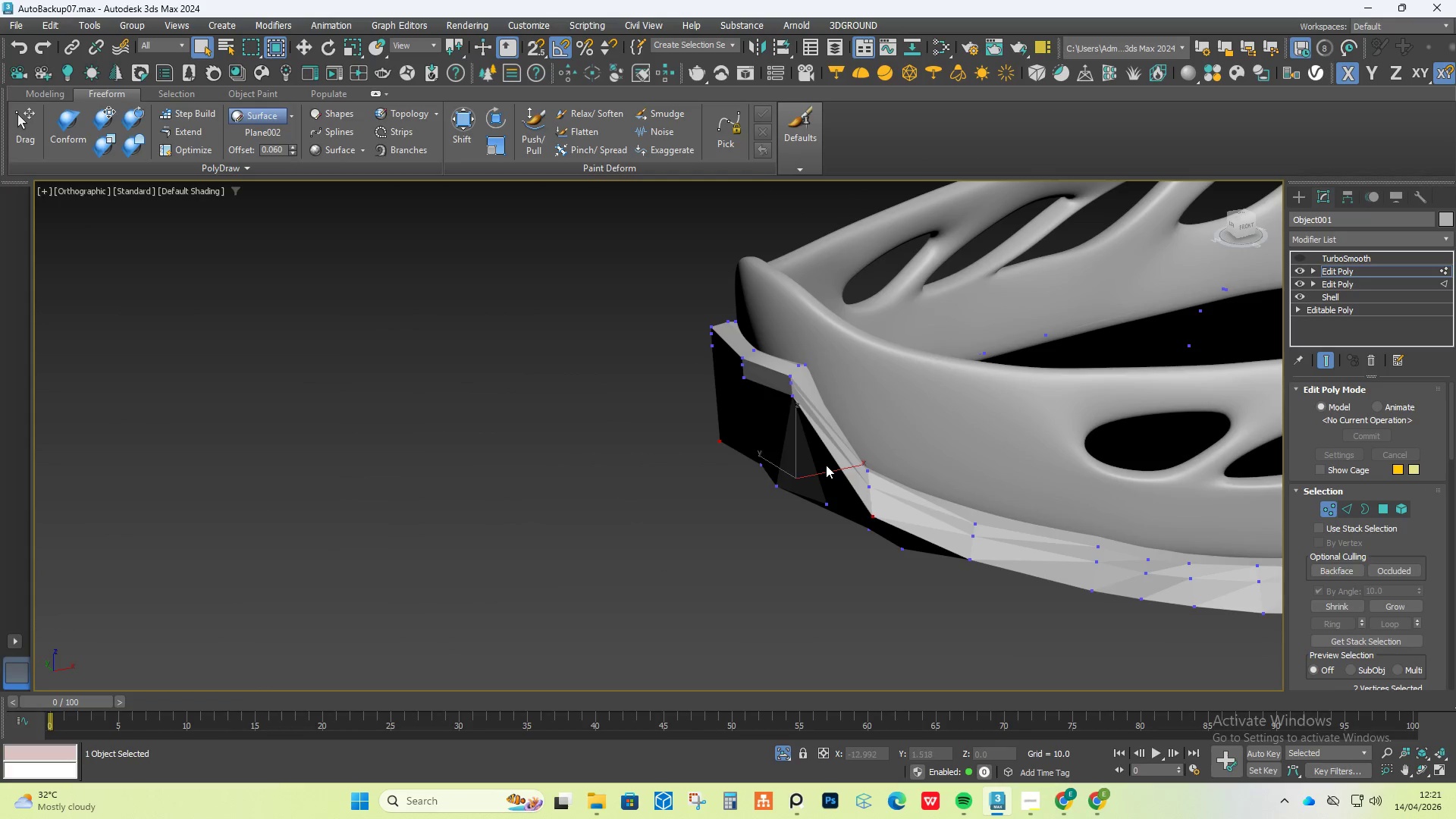 
key(W)
 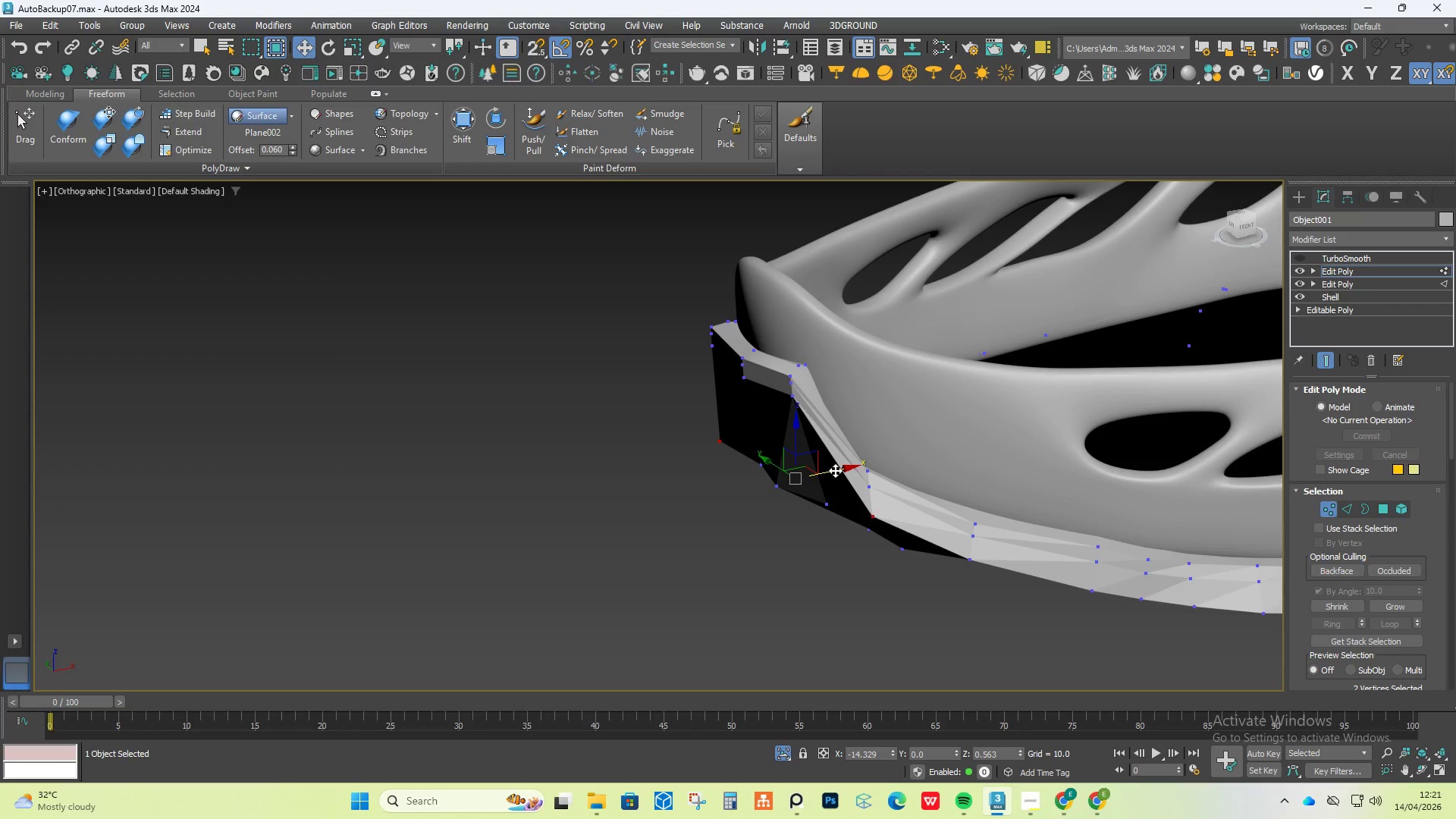 
left_click_drag(start_coordinate=[836, 471], to_coordinate=[854, 467])
 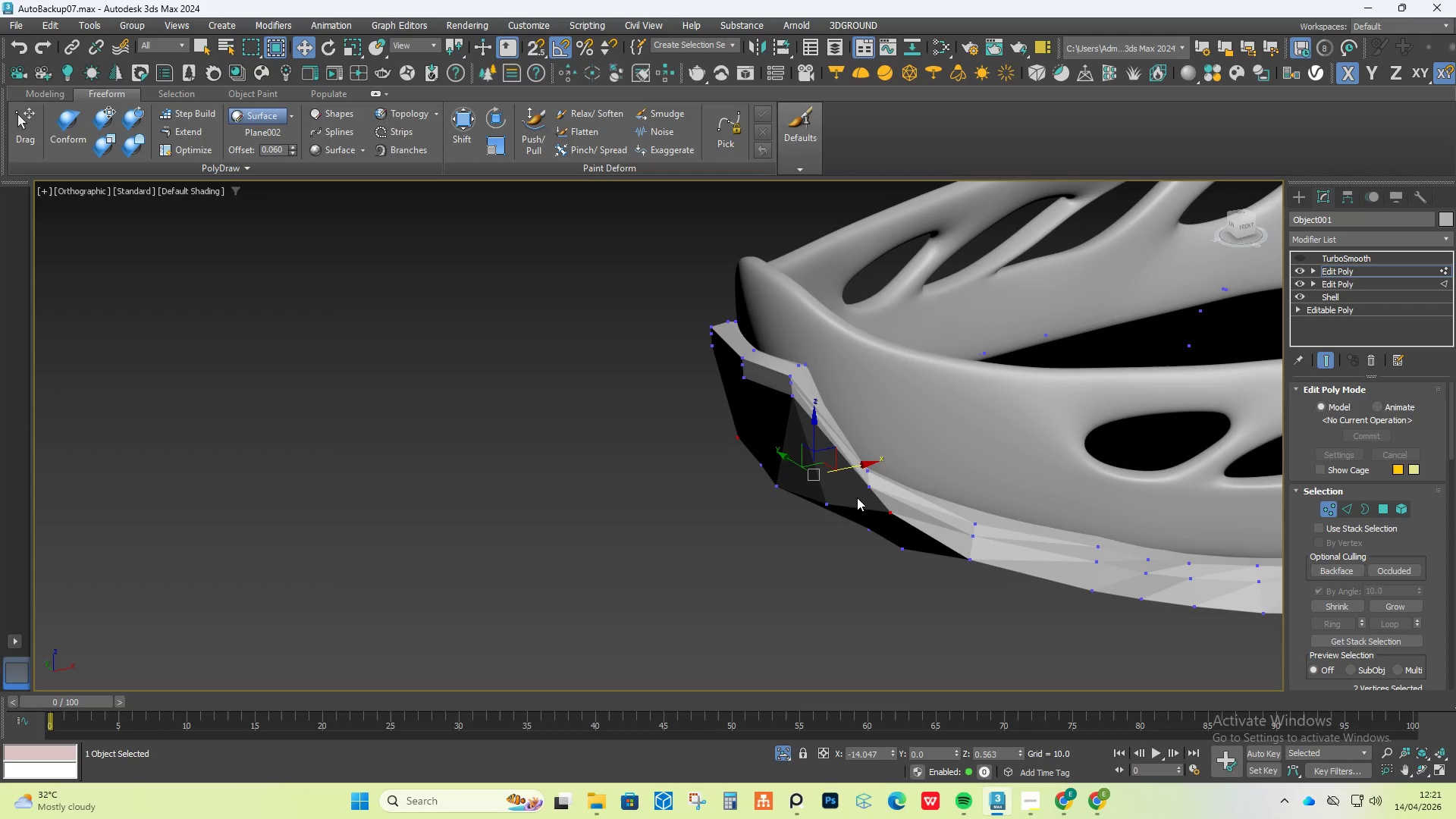 
hold_key(key=AltLeft, duration=1.45)
 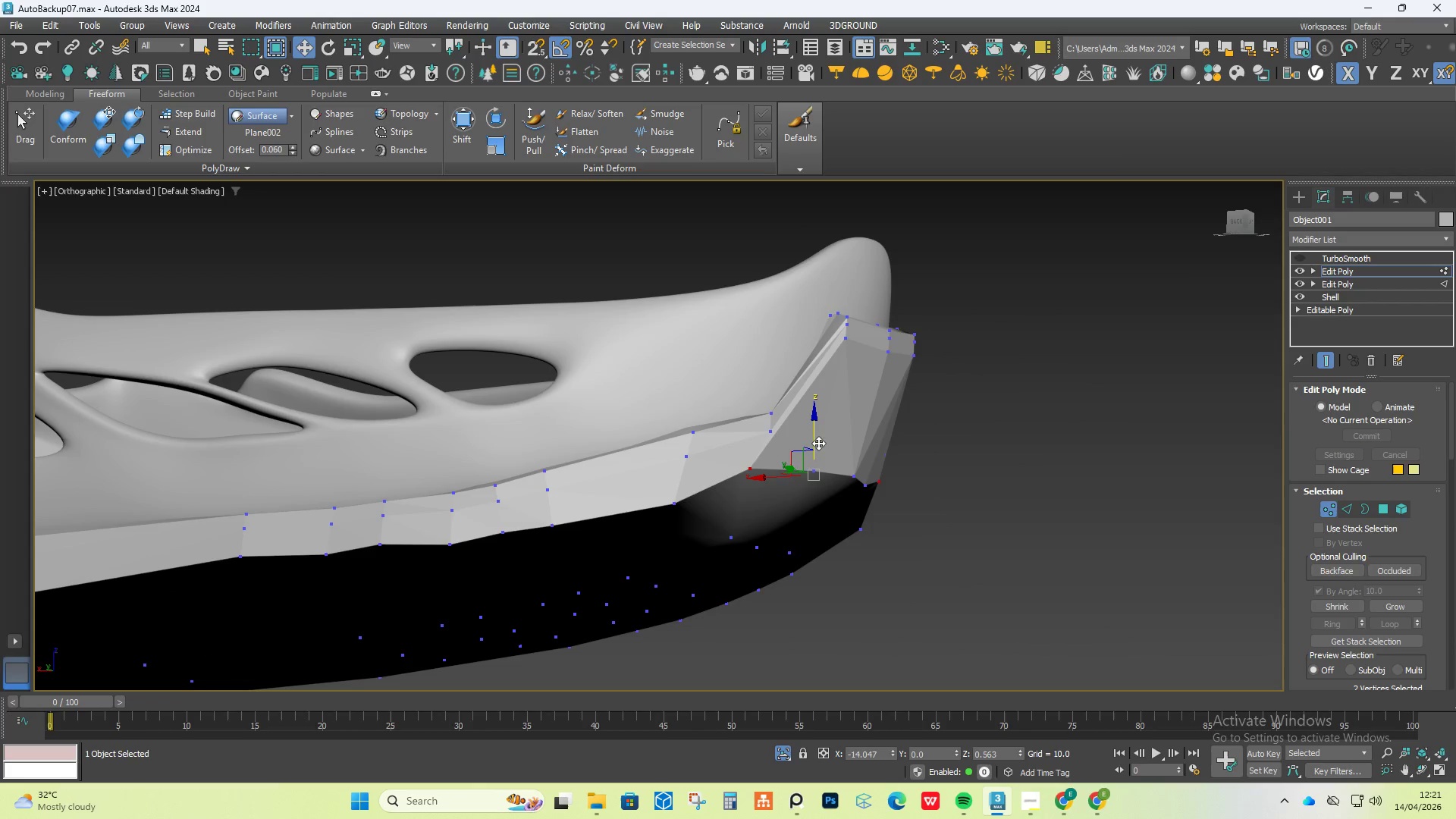 
left_click_drag(start_coordinate=[819, 440], to_coordinate=[826, 431])
 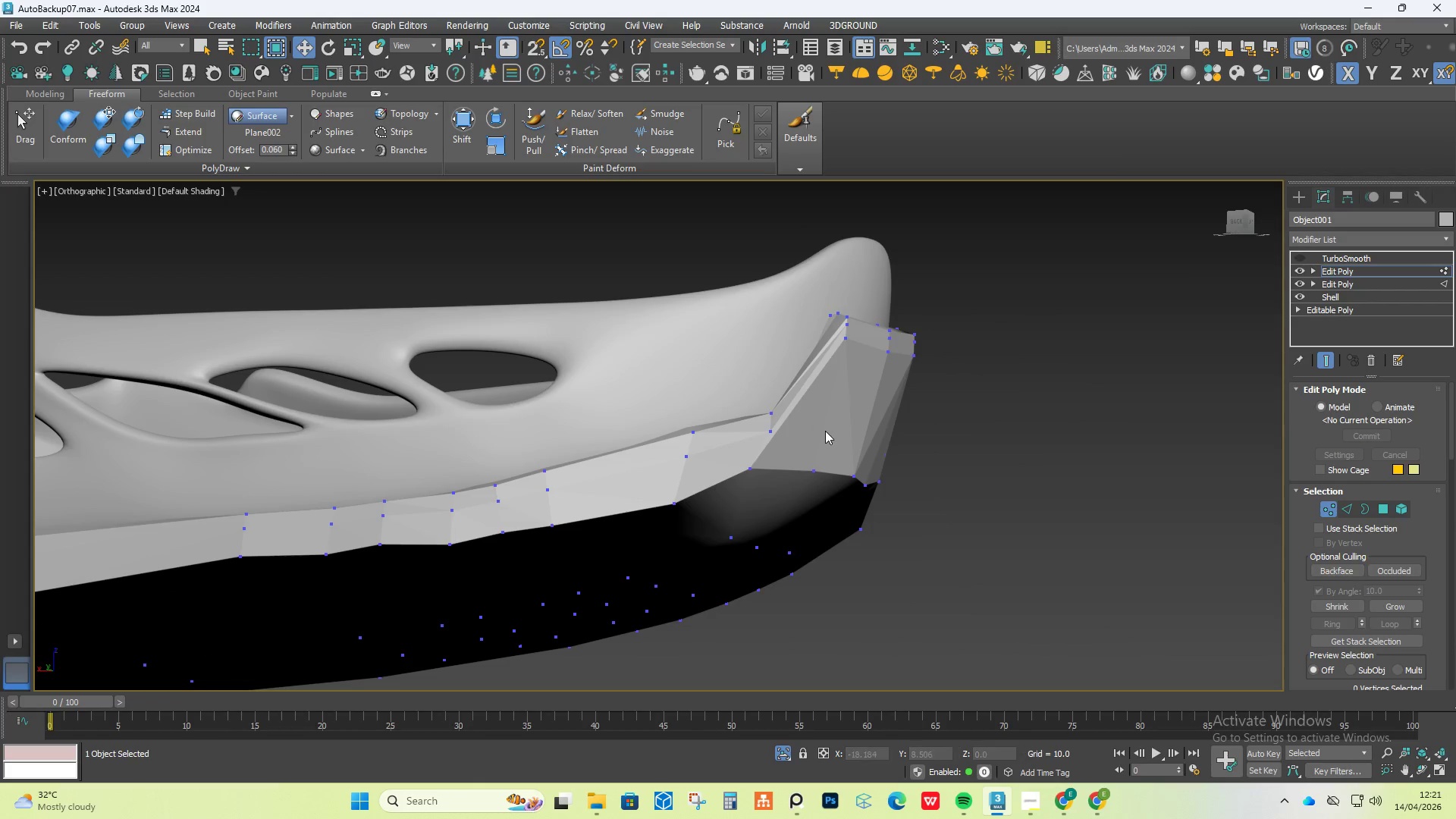 
key(Control+Z)
 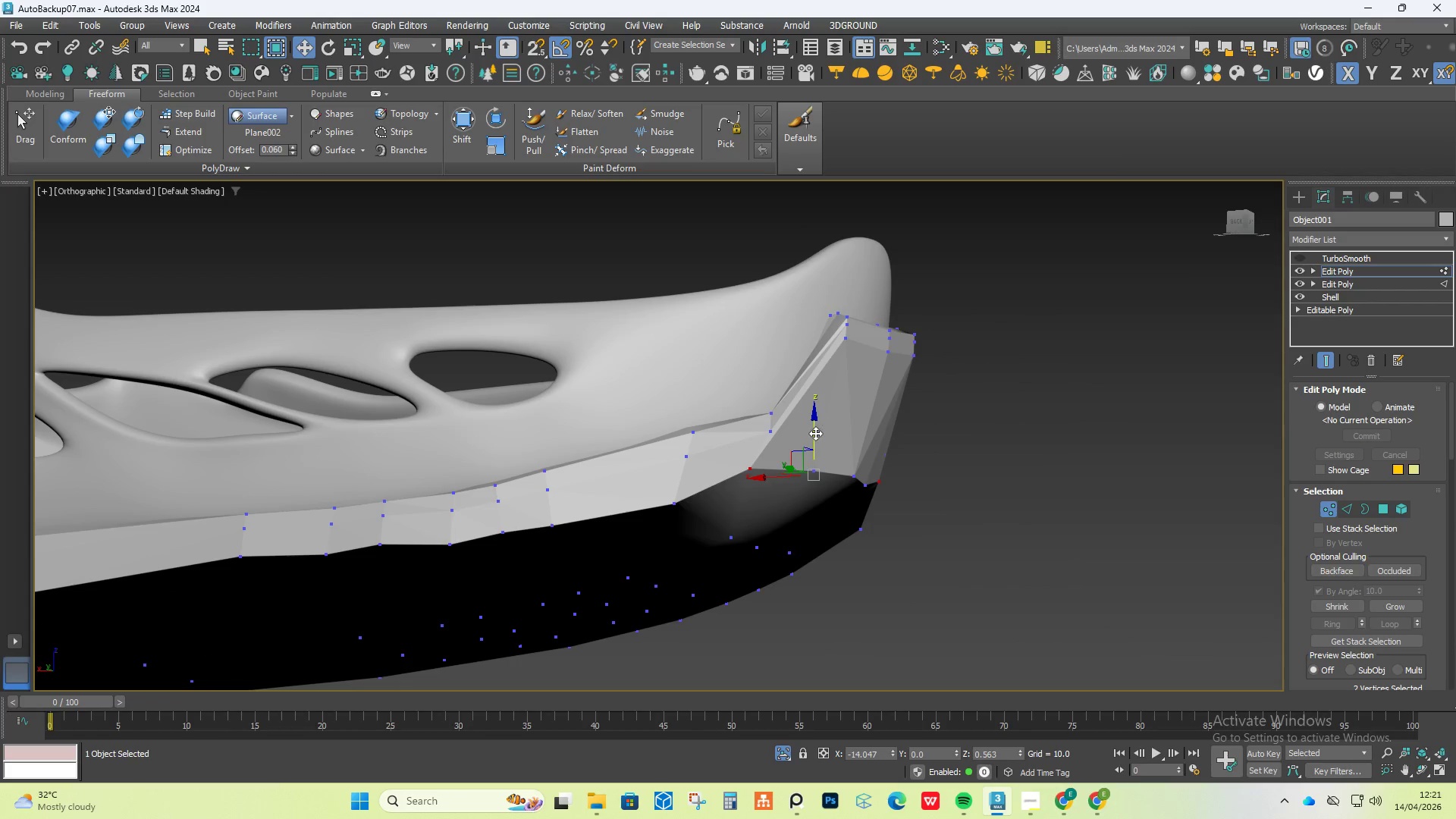 
left_click_drag(start_coordinate=[815, 432], to_coordinate=[821, 421])
 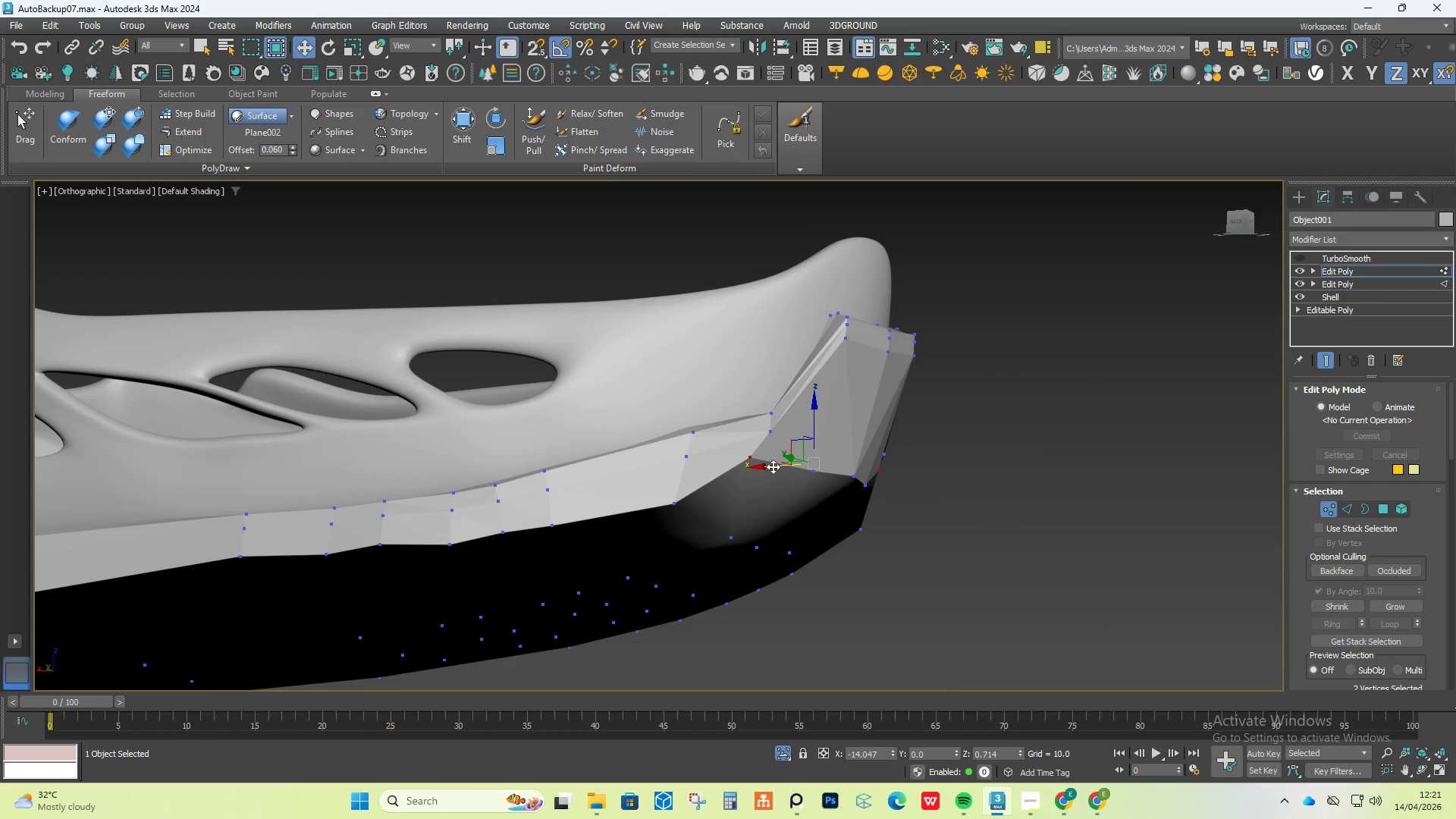 
left_click_drag(start_coordinate=[773, 466], to_coordinate=[791, 460])
 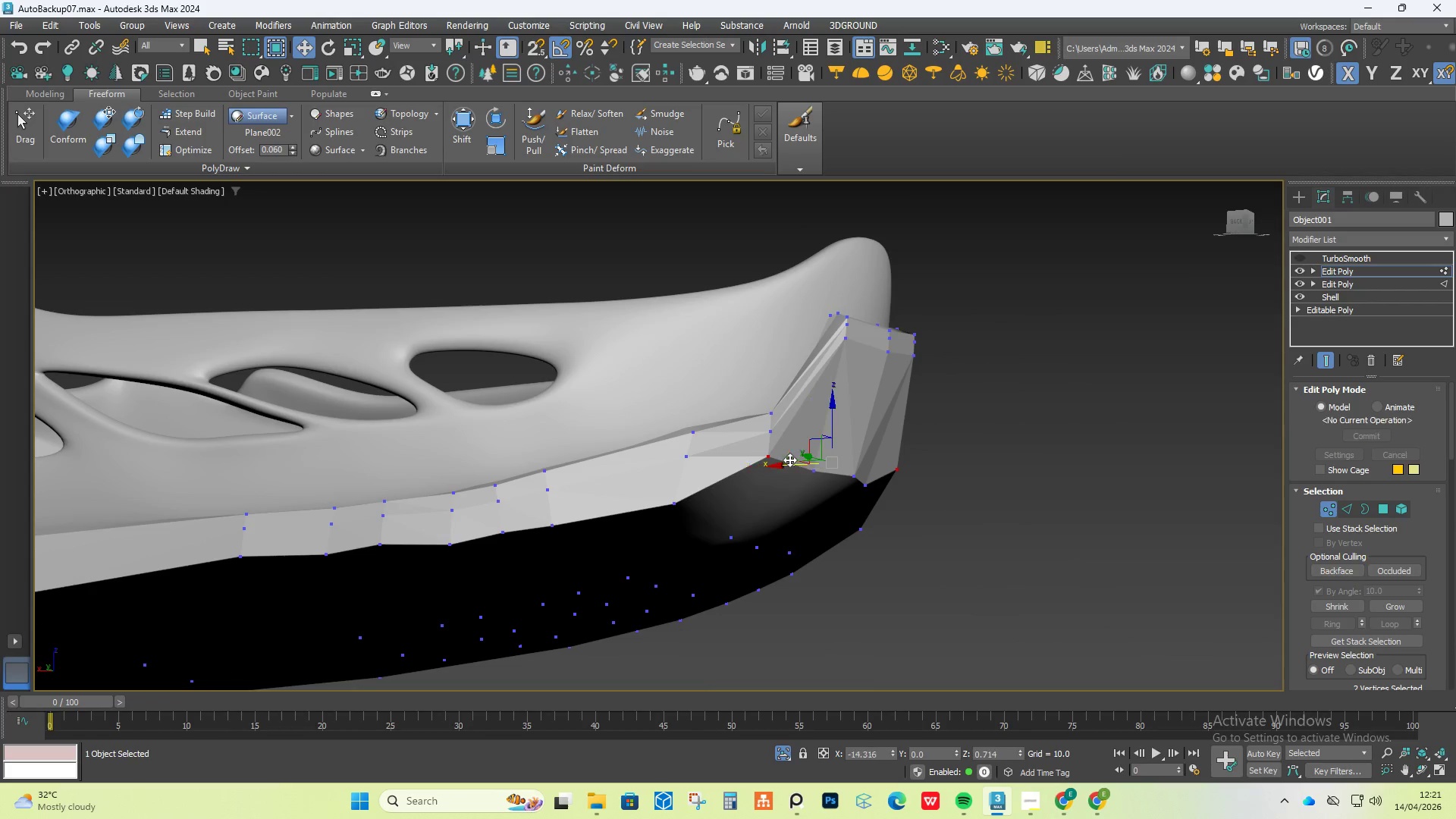 
hold_key(key=AltLeft, duration=1.31)
scroll: coordinate [802, 457], scroll_direction: down, amount: 1.0
 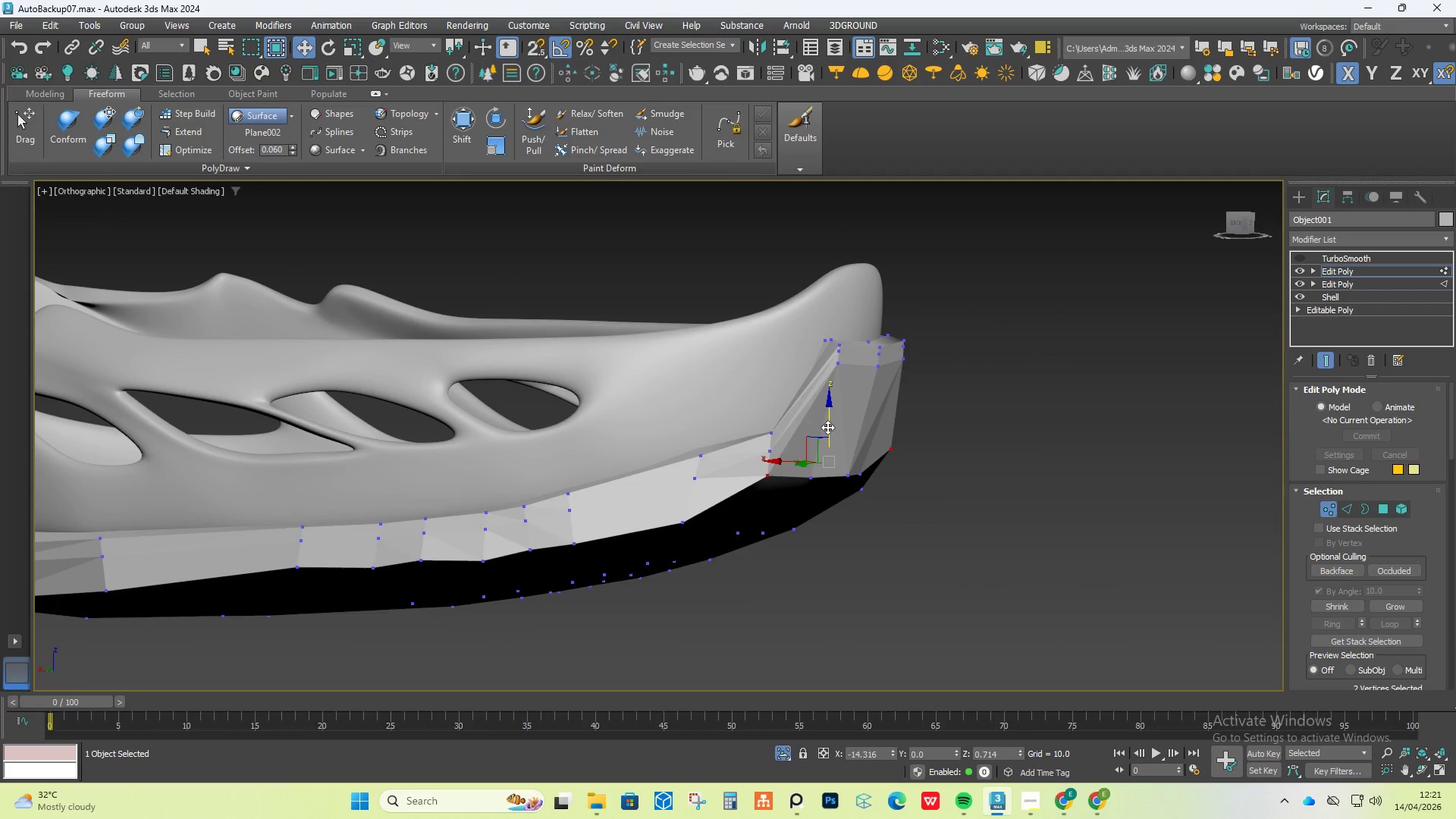 
left_click_drag(start_coordinate=[828, 426], to_coordinate=[830, 439])
 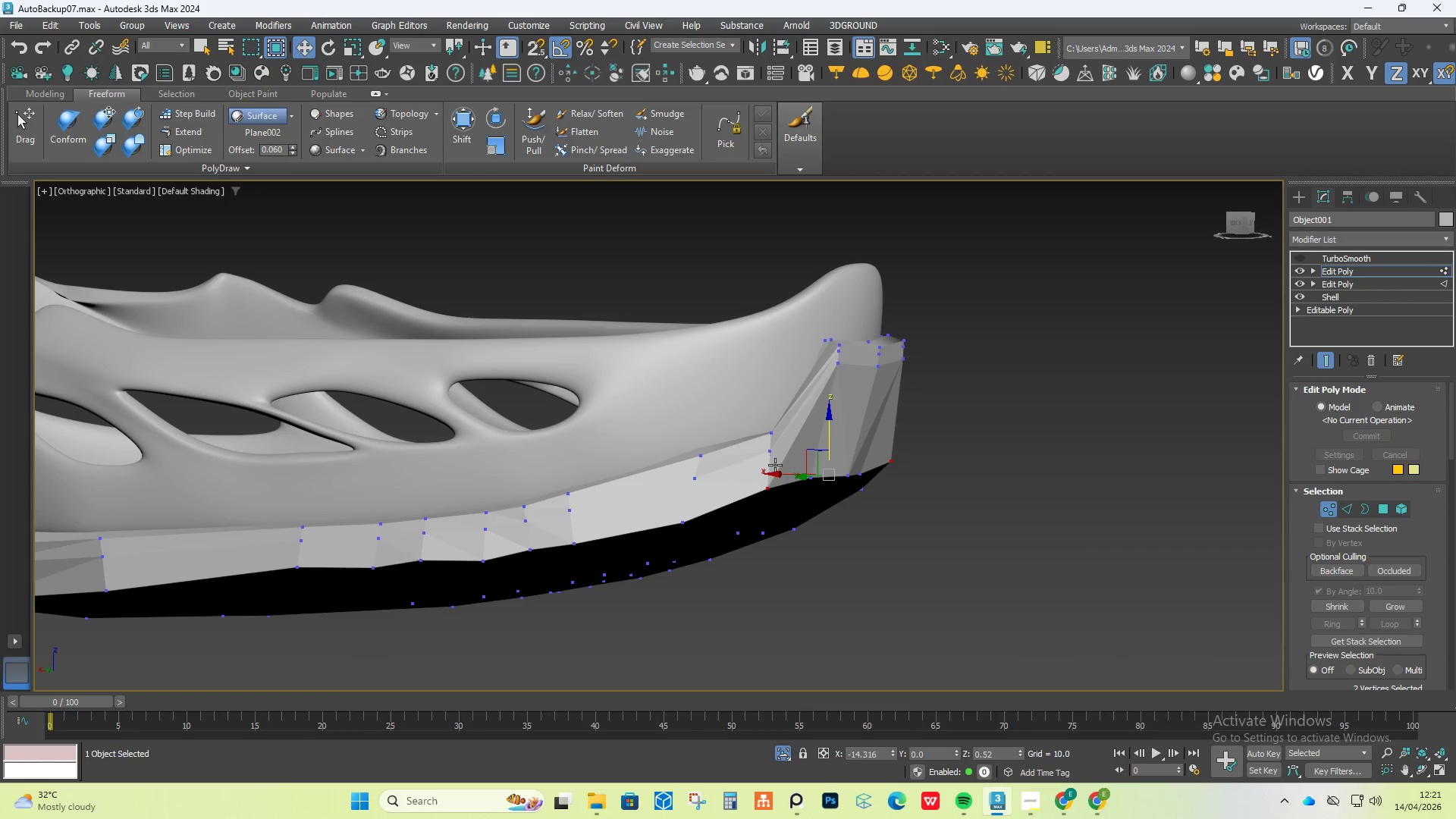 
hold_key(key=AltLeft, duration=0.64)
 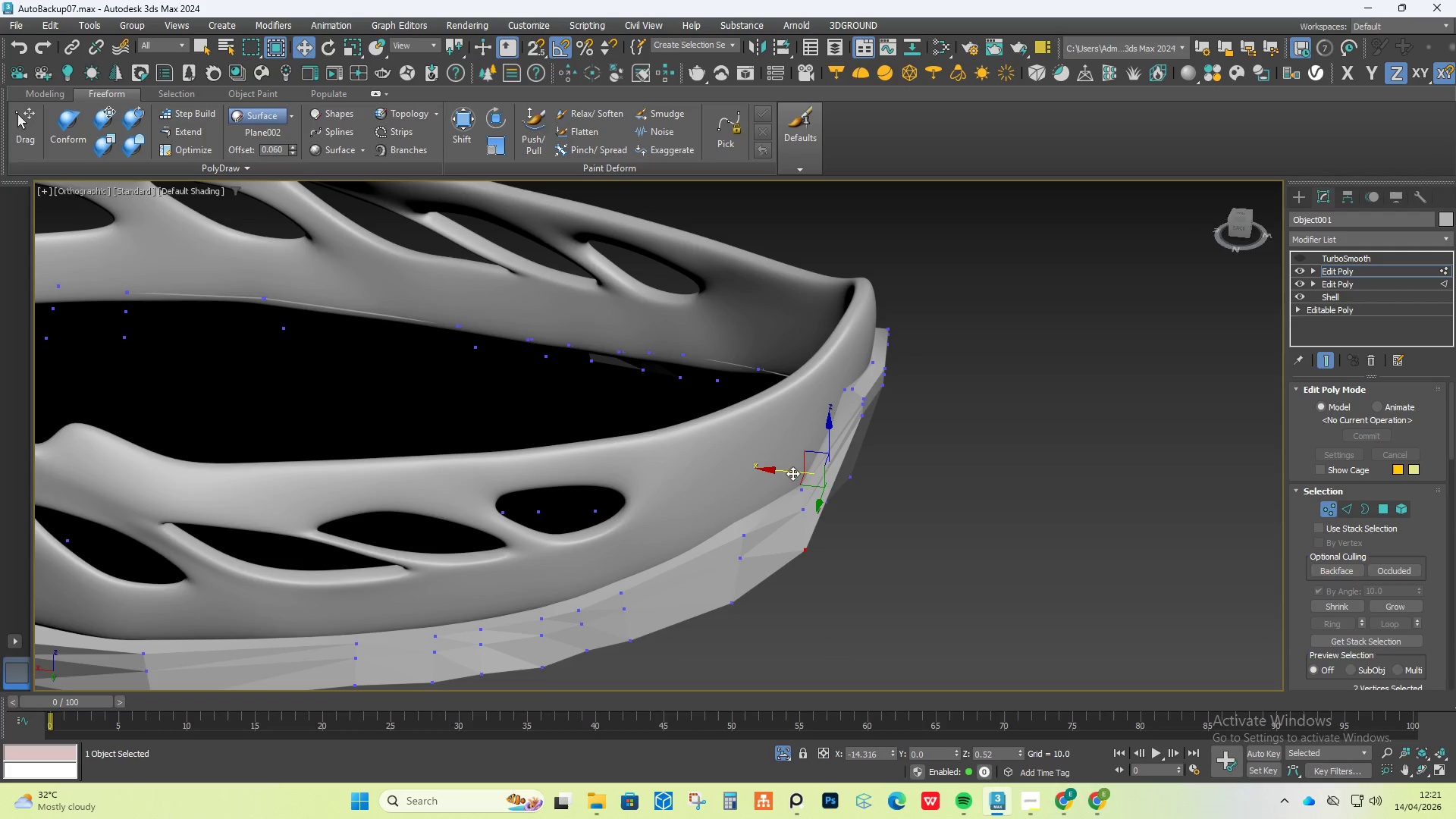 
left_click_drag(start_coordinate=[792, 473], to_coordinate=[776, 474])
 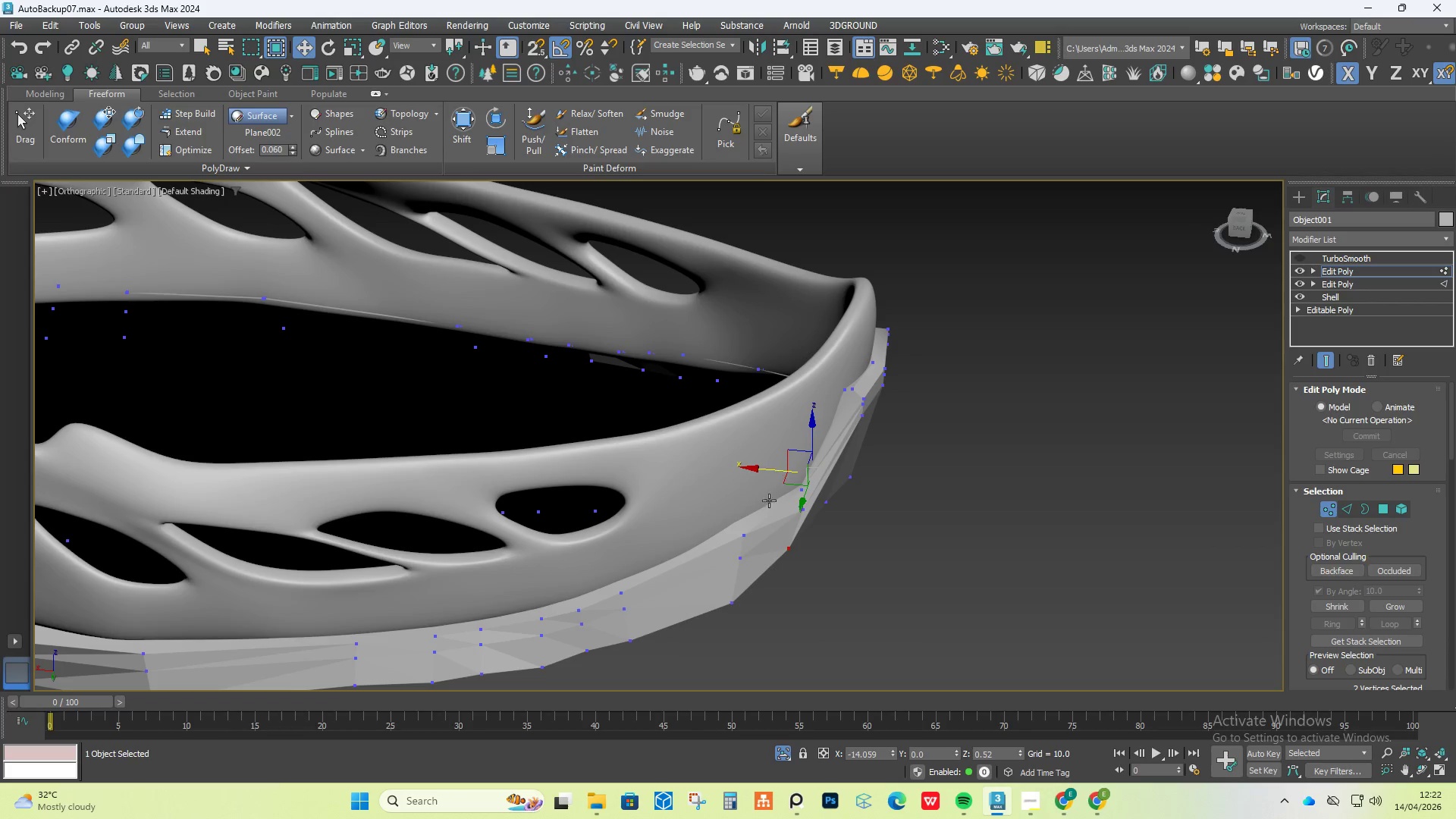 
hold_key(key=AltLeft, duration=1.5)
 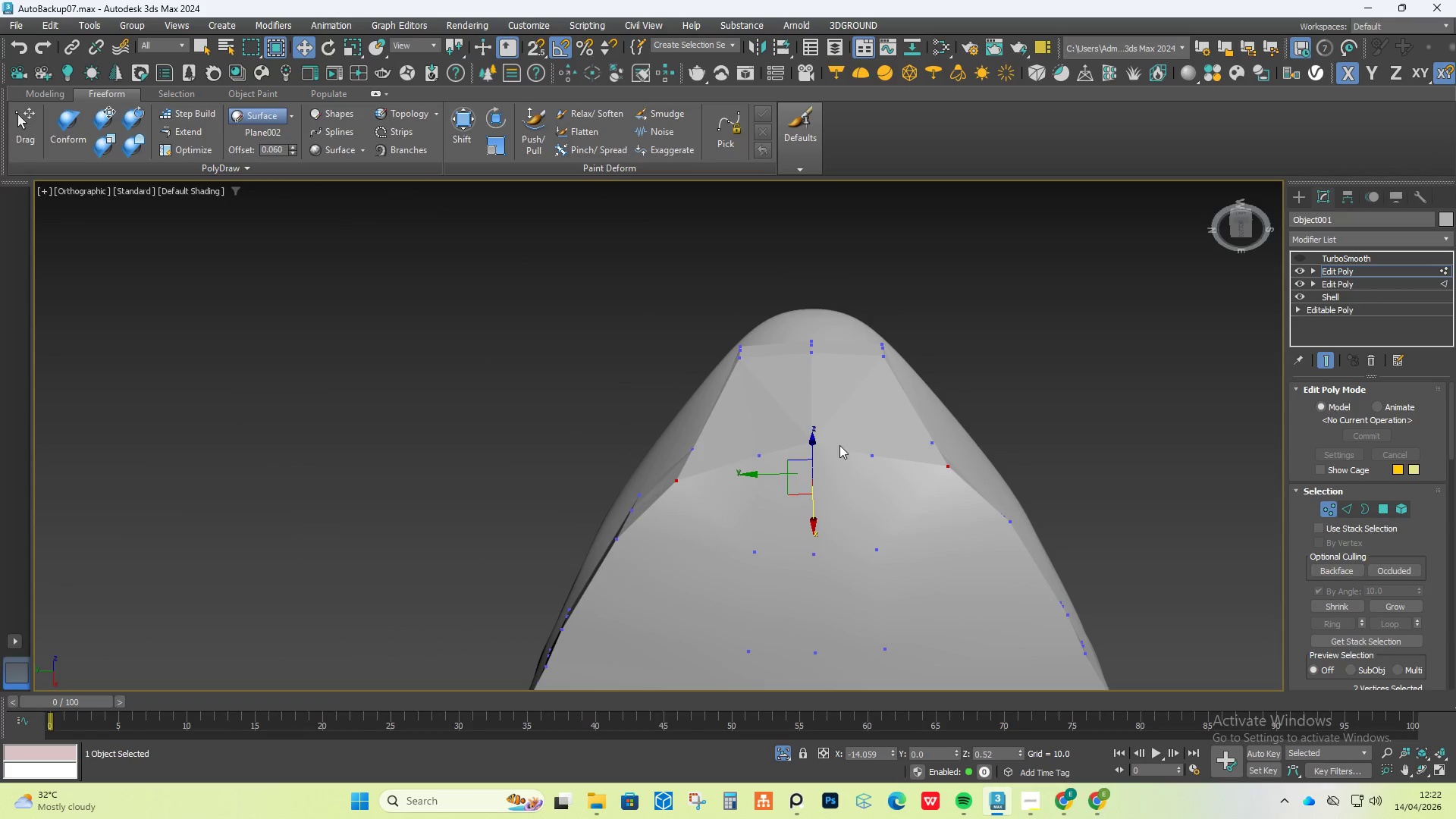 
hold_key(key=AltLeft, duration=0.31)
 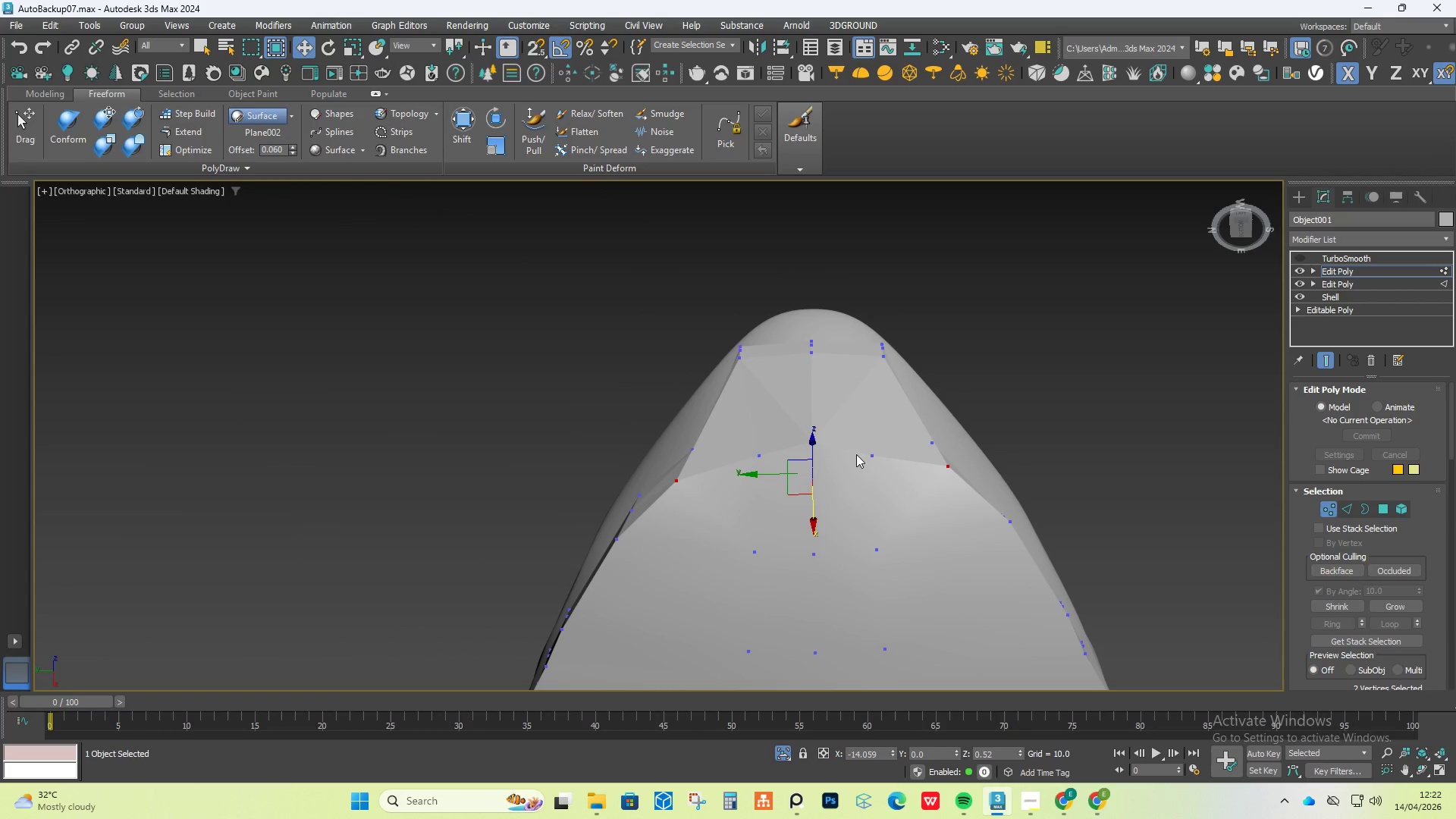 
left_click([864, 454])
 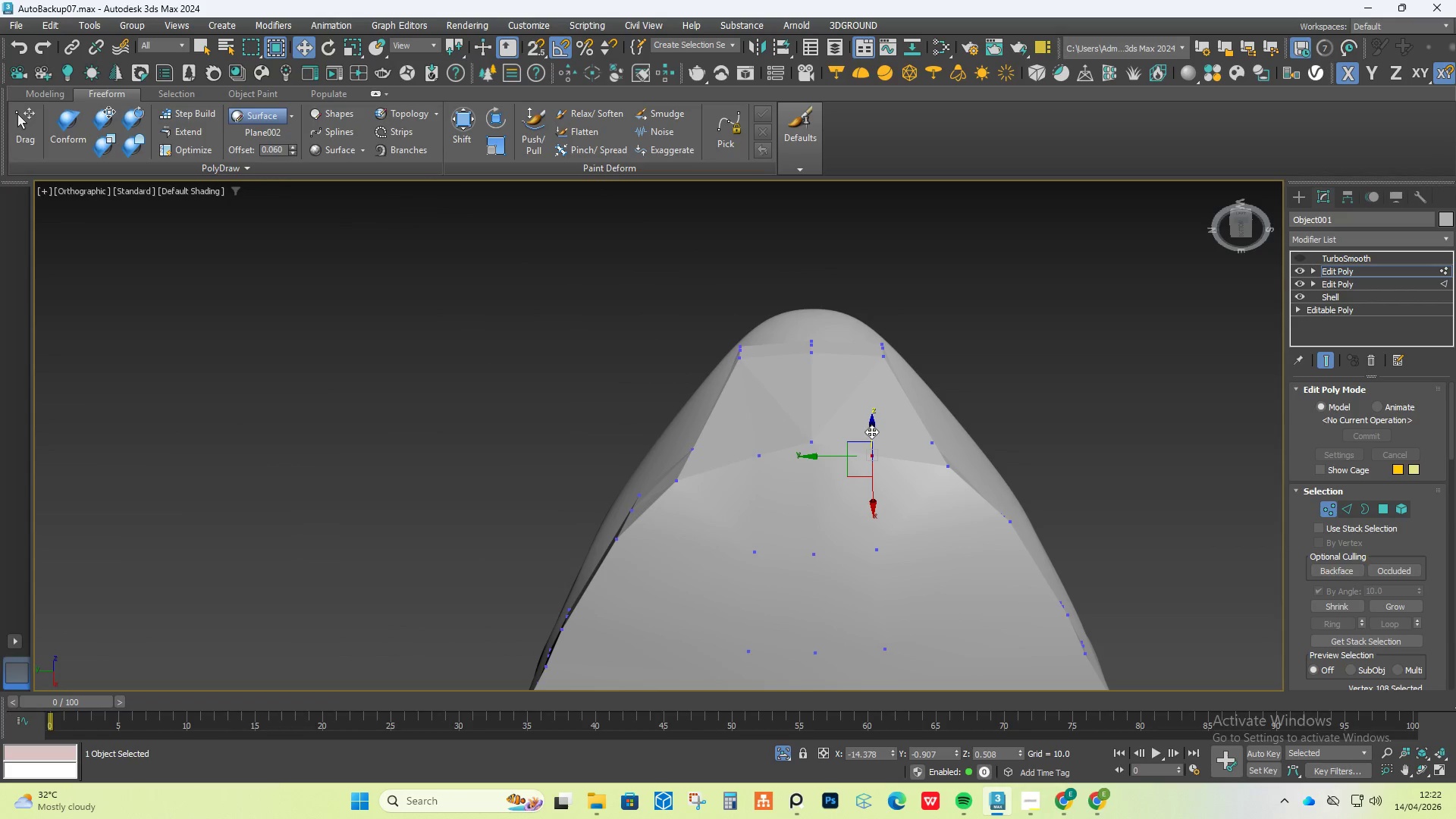 
hold_key(key=AltLeft, duration=0.39)
 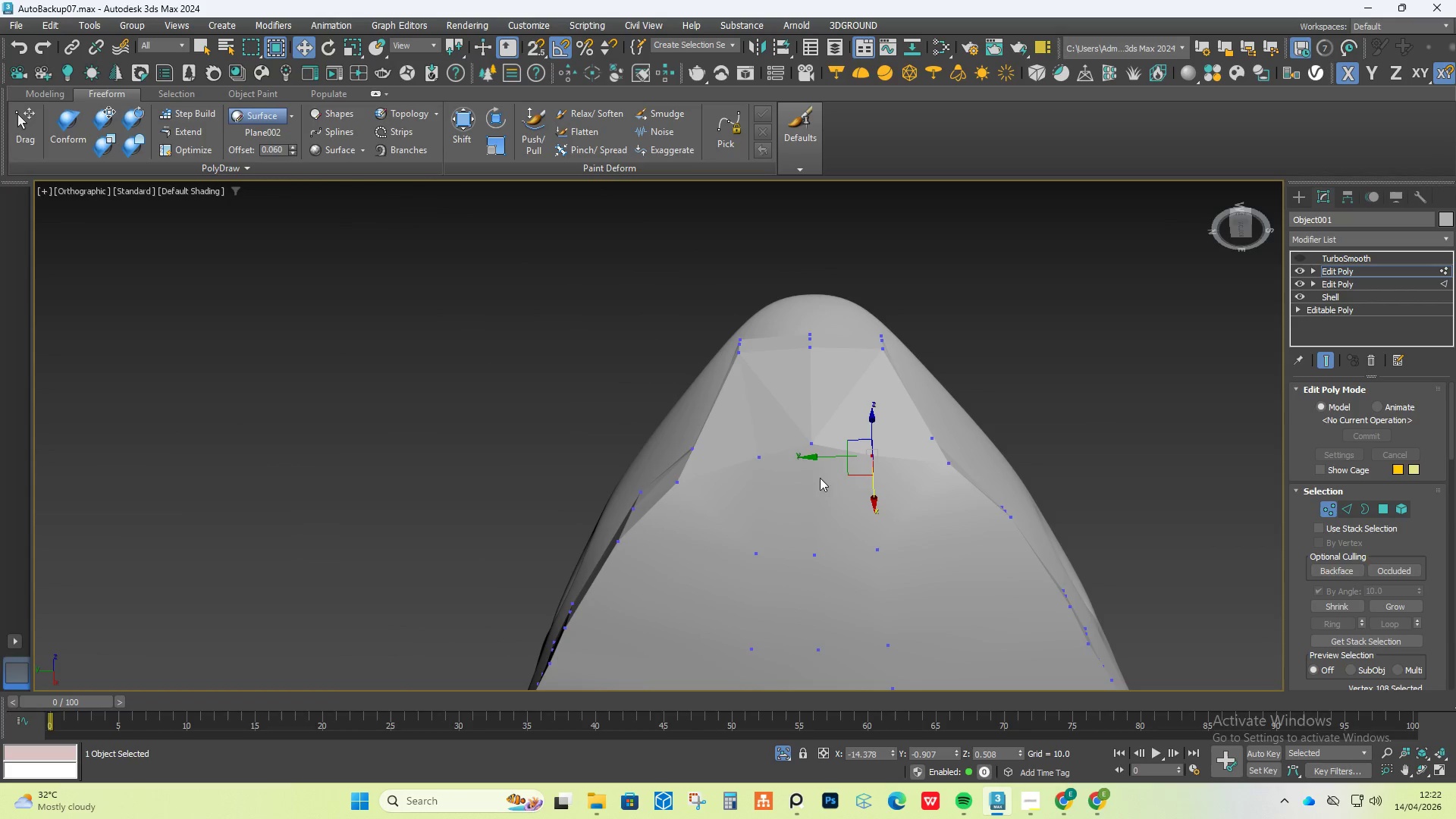 
hold_key(key=ControlLeft, duration=0.52)
left_click([765, 460])
 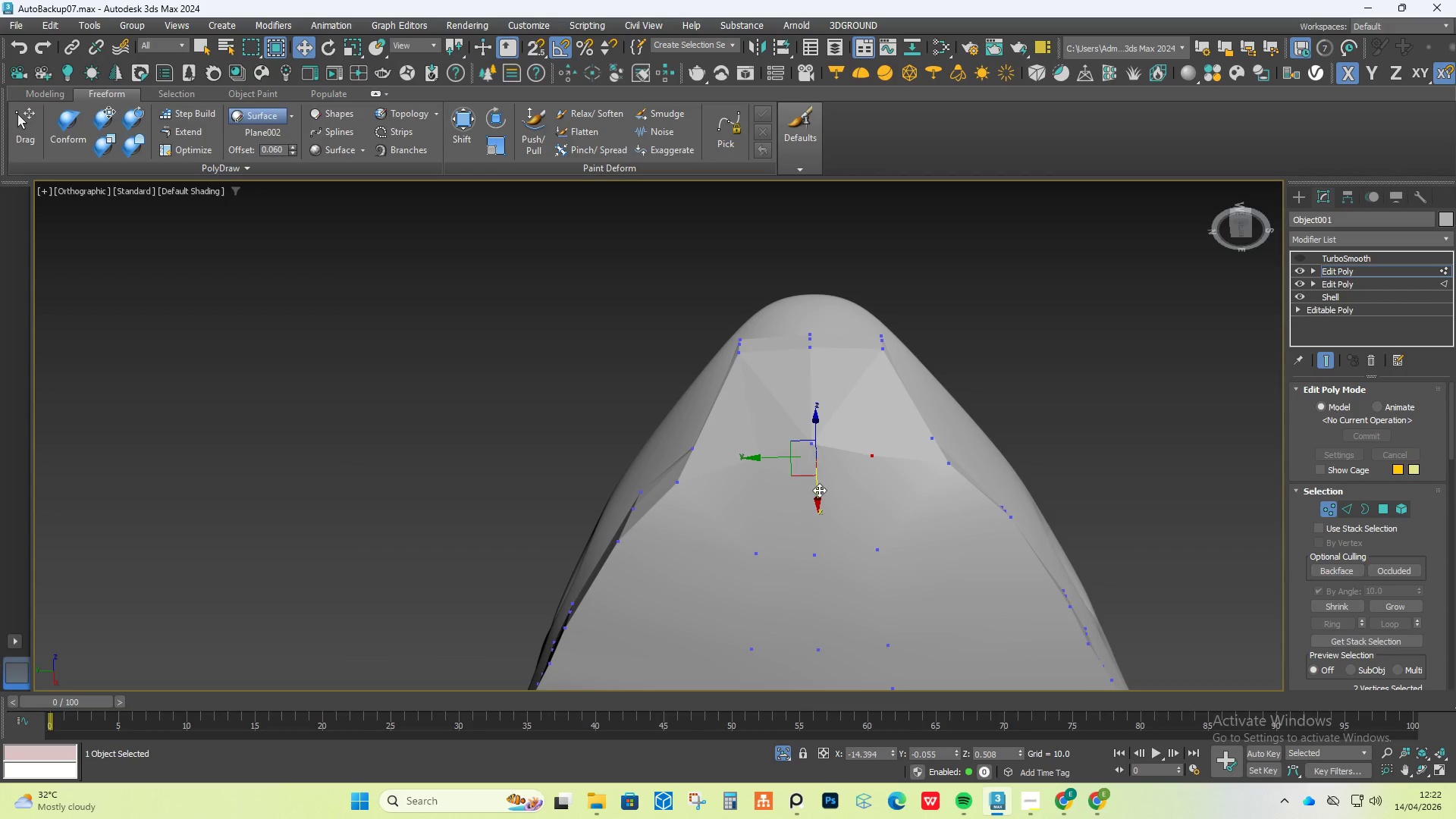 
left_click_drag(start_coordinate=[817, 490], to_coordinate=[817, 481])
 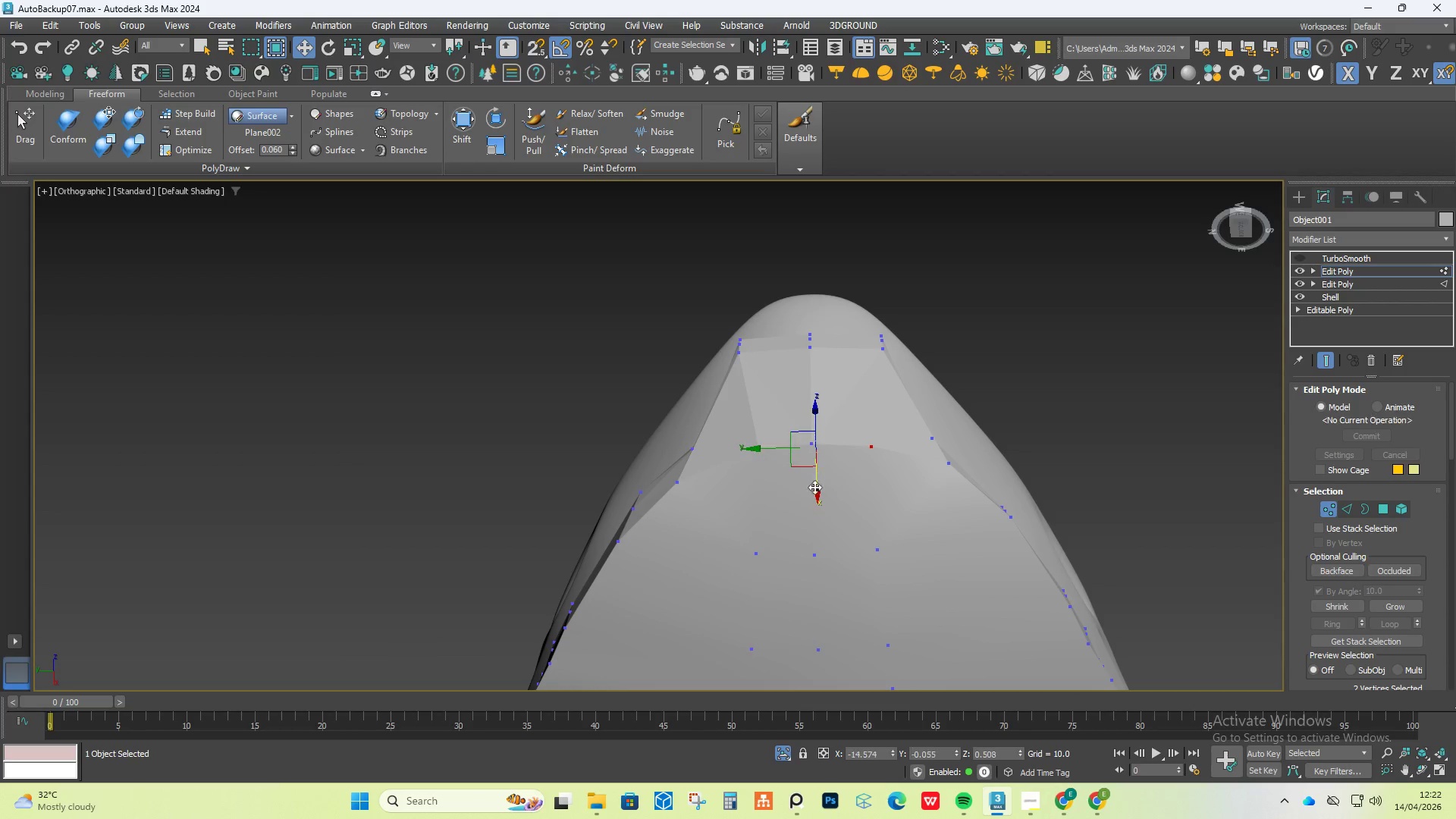 
hold_key(key=AltLeft, duration=1.48)
 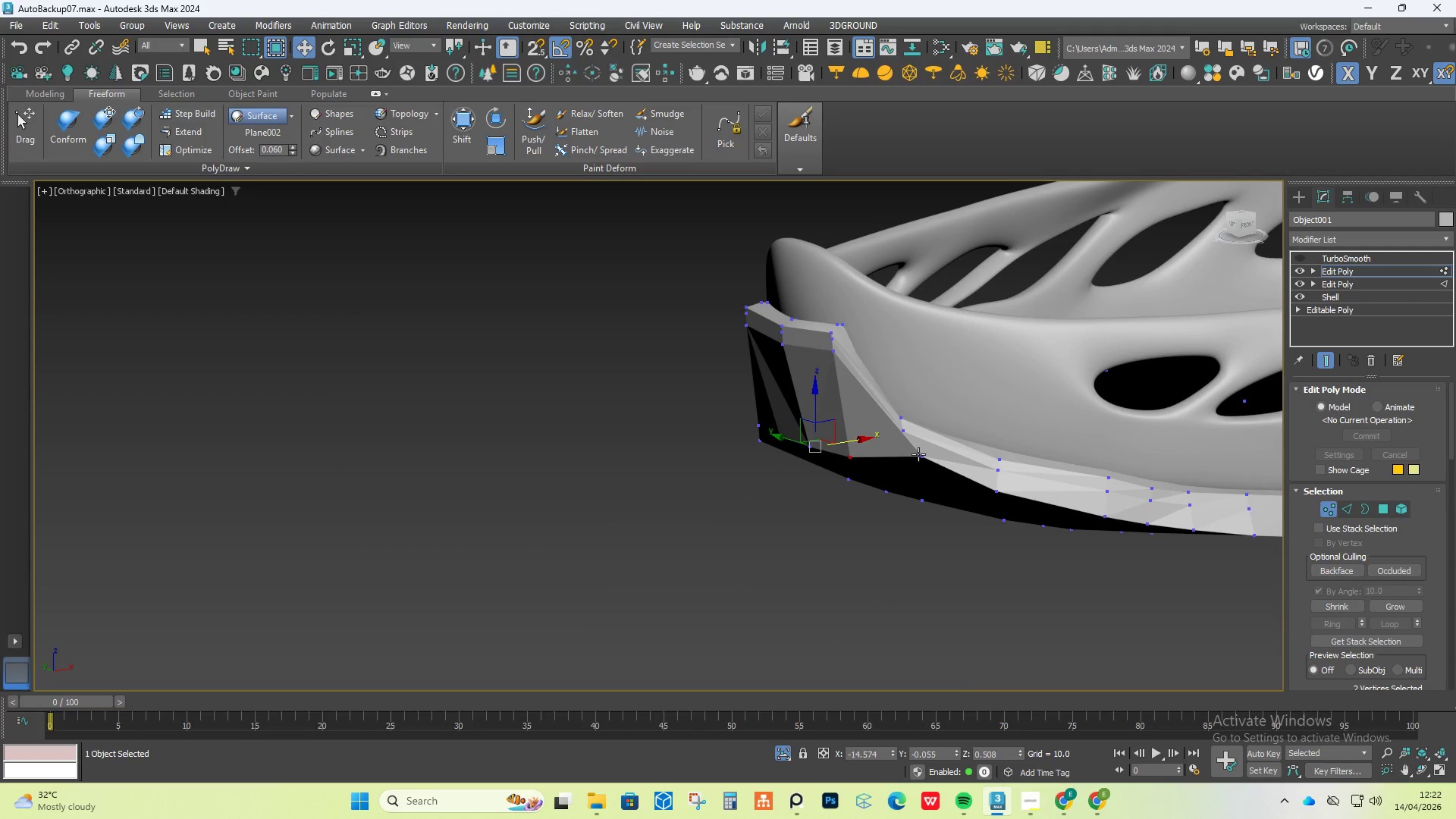 
left_click([918, 456])
 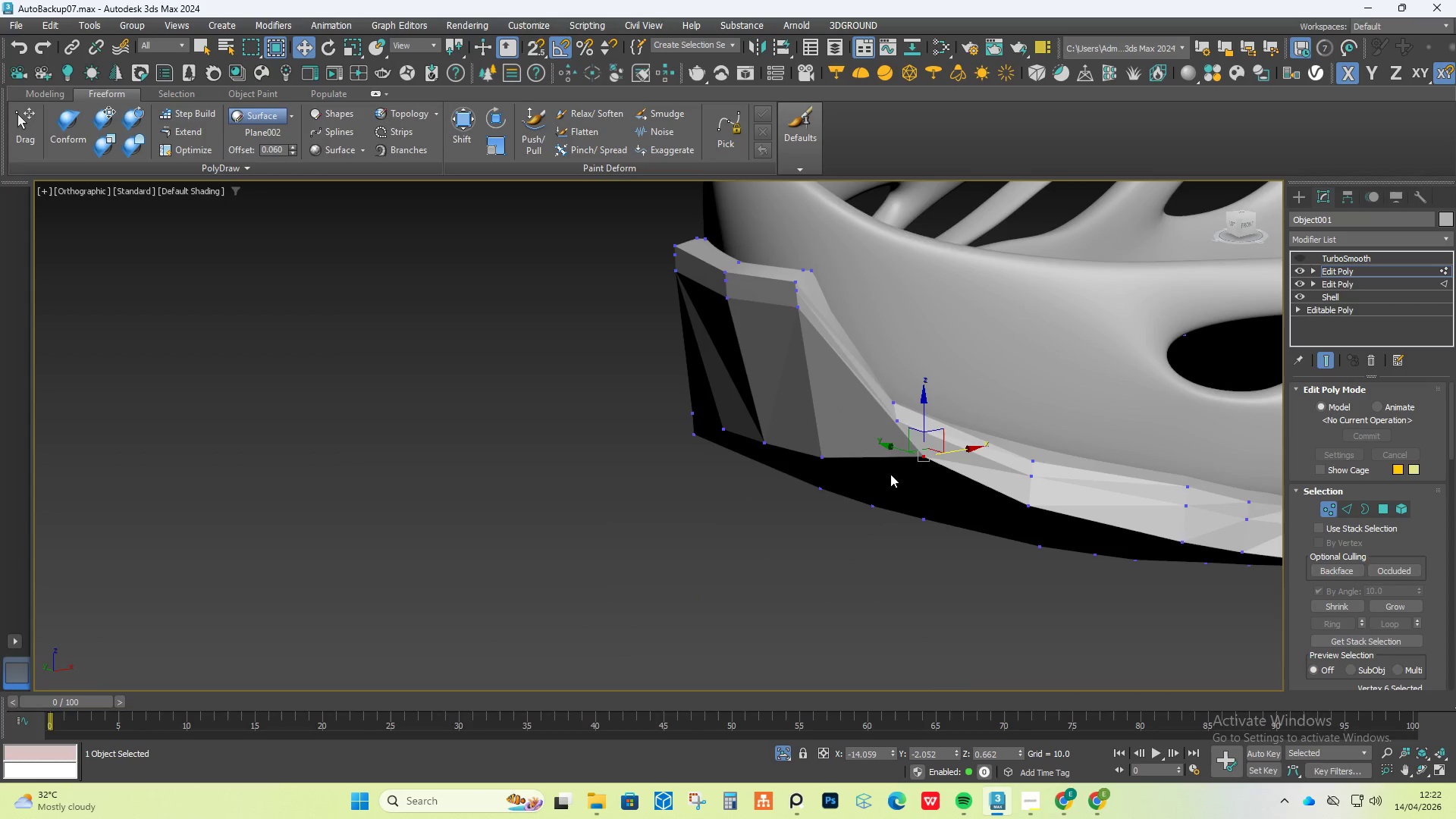 
hold_key(key=AltLeft, duration=0.62)
 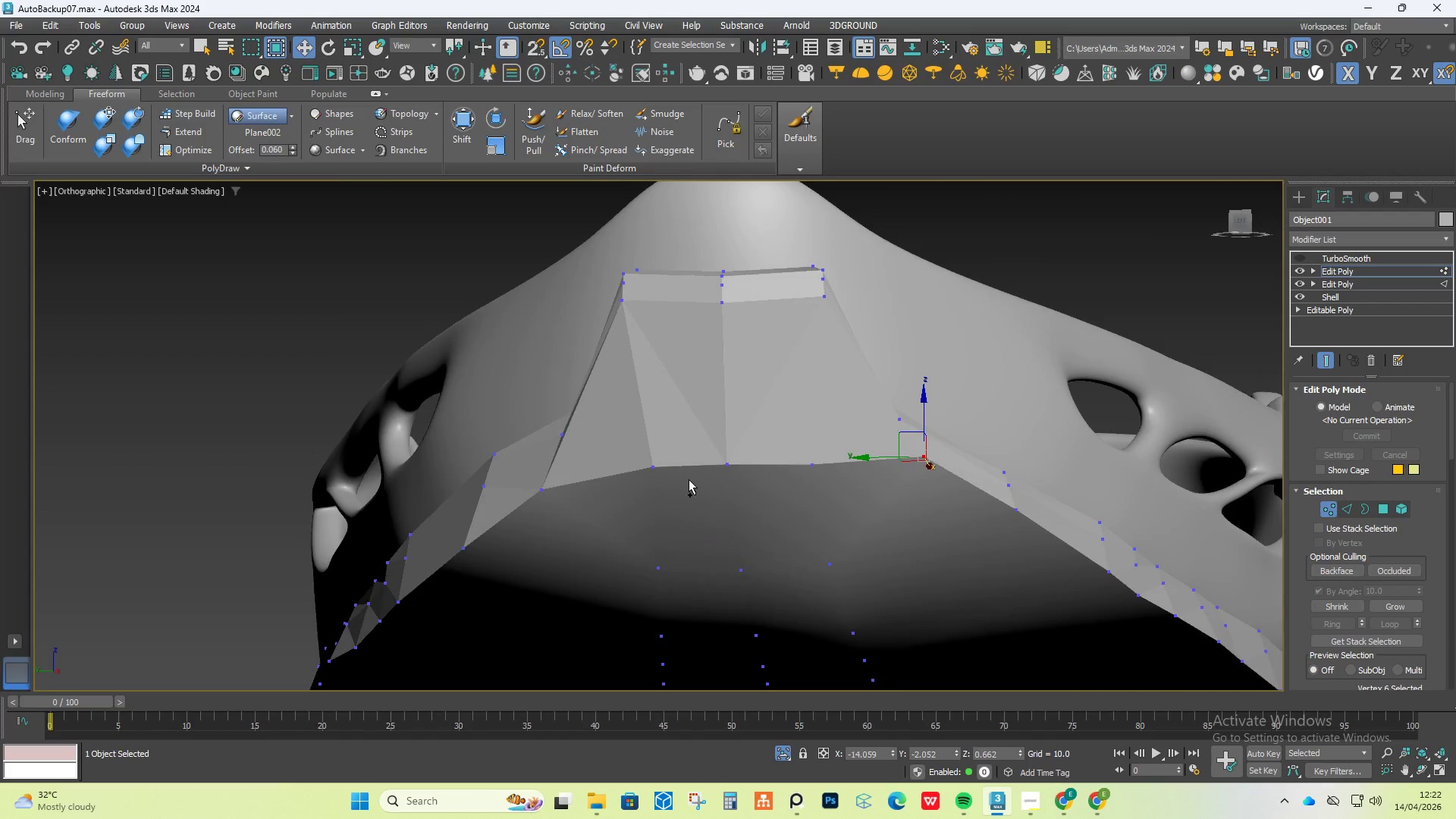 
scroll: coordinate [918, 456], scroll_direction: up, amount: 1.0
 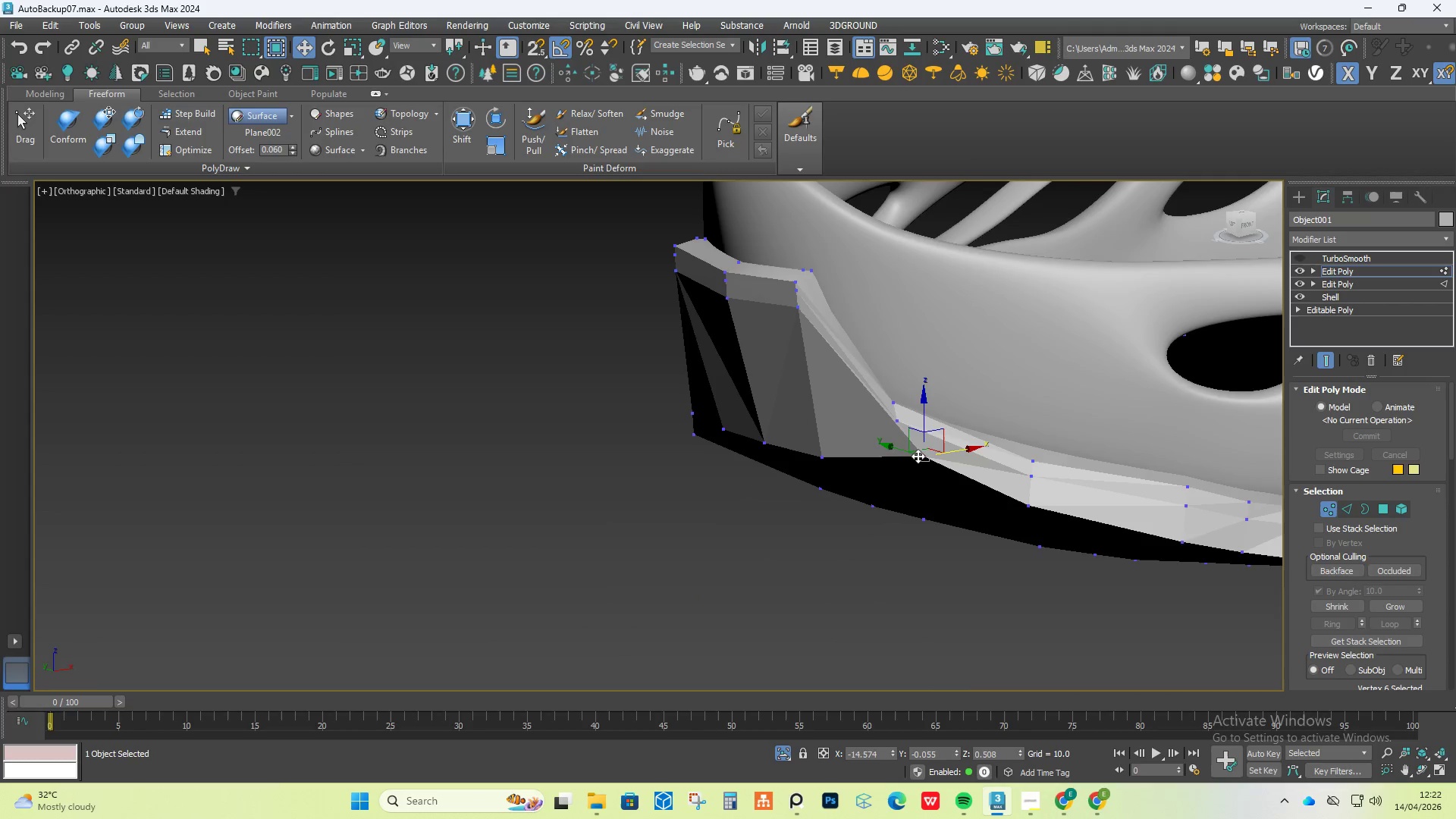 
hold_key(key=ControlLeft, duration=0.86)
 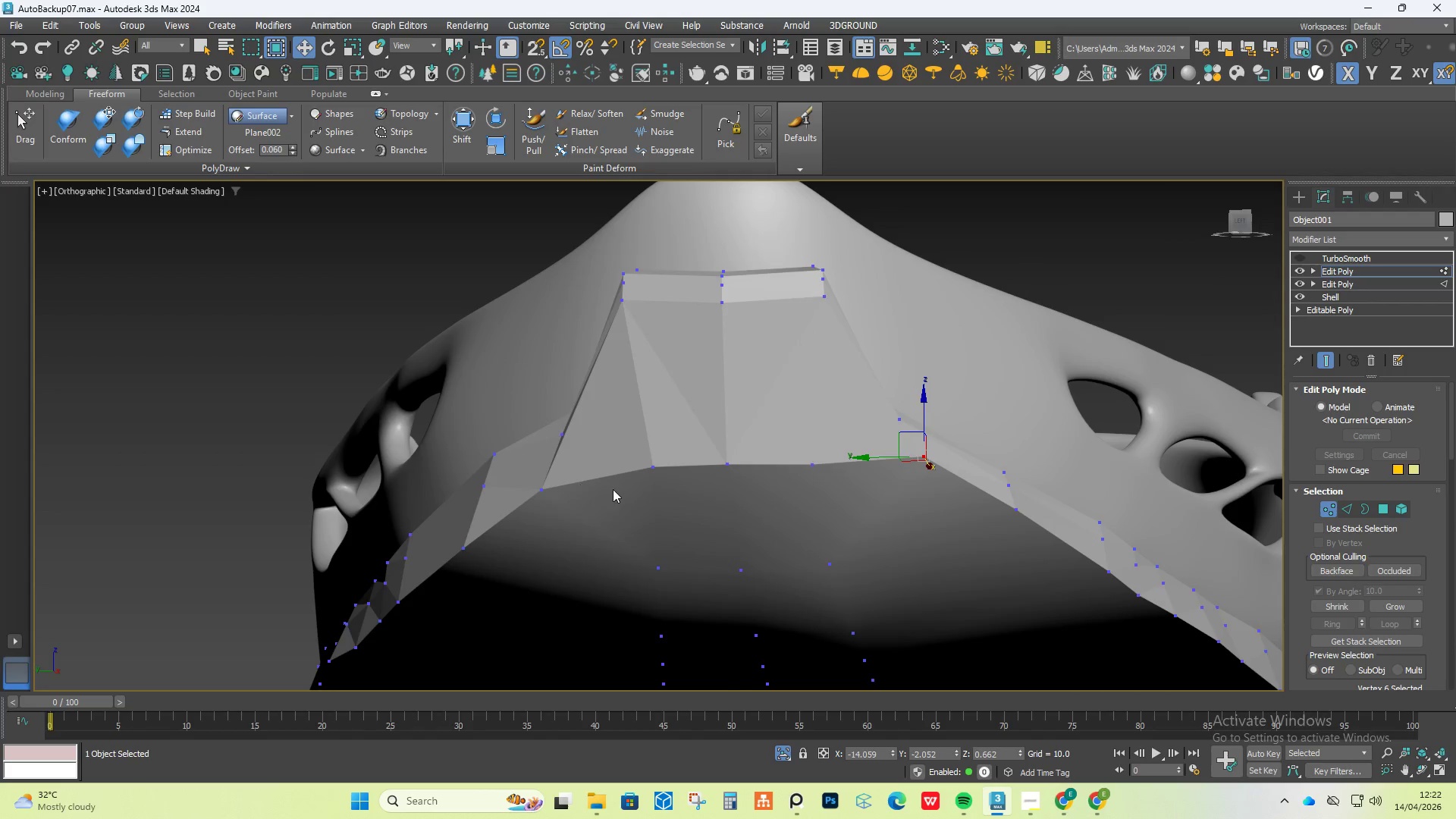 
hold_key(key=AltLeft, duration=0.86)
 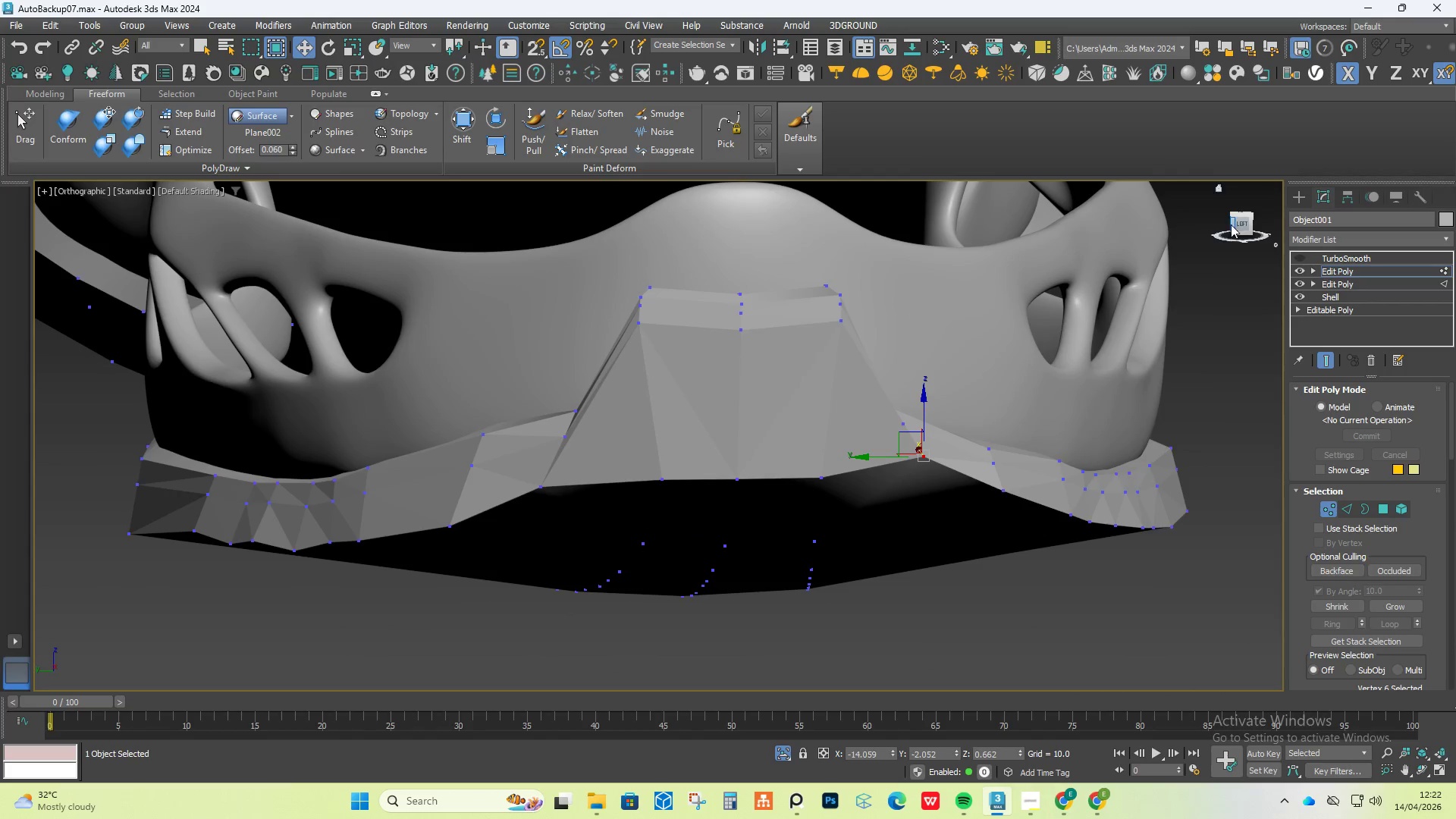 
left_click([1237, 222])
 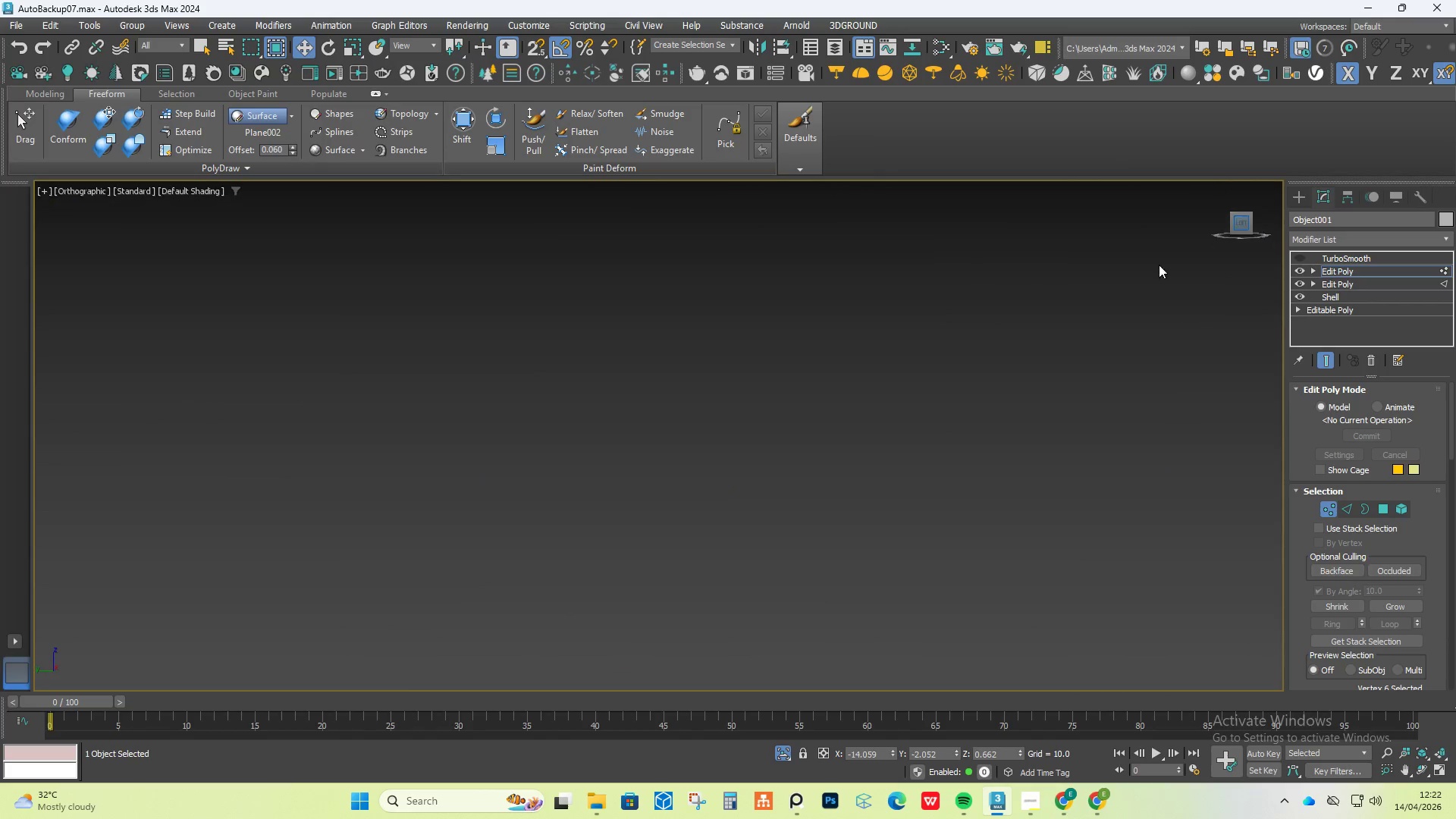 
key(Z)
 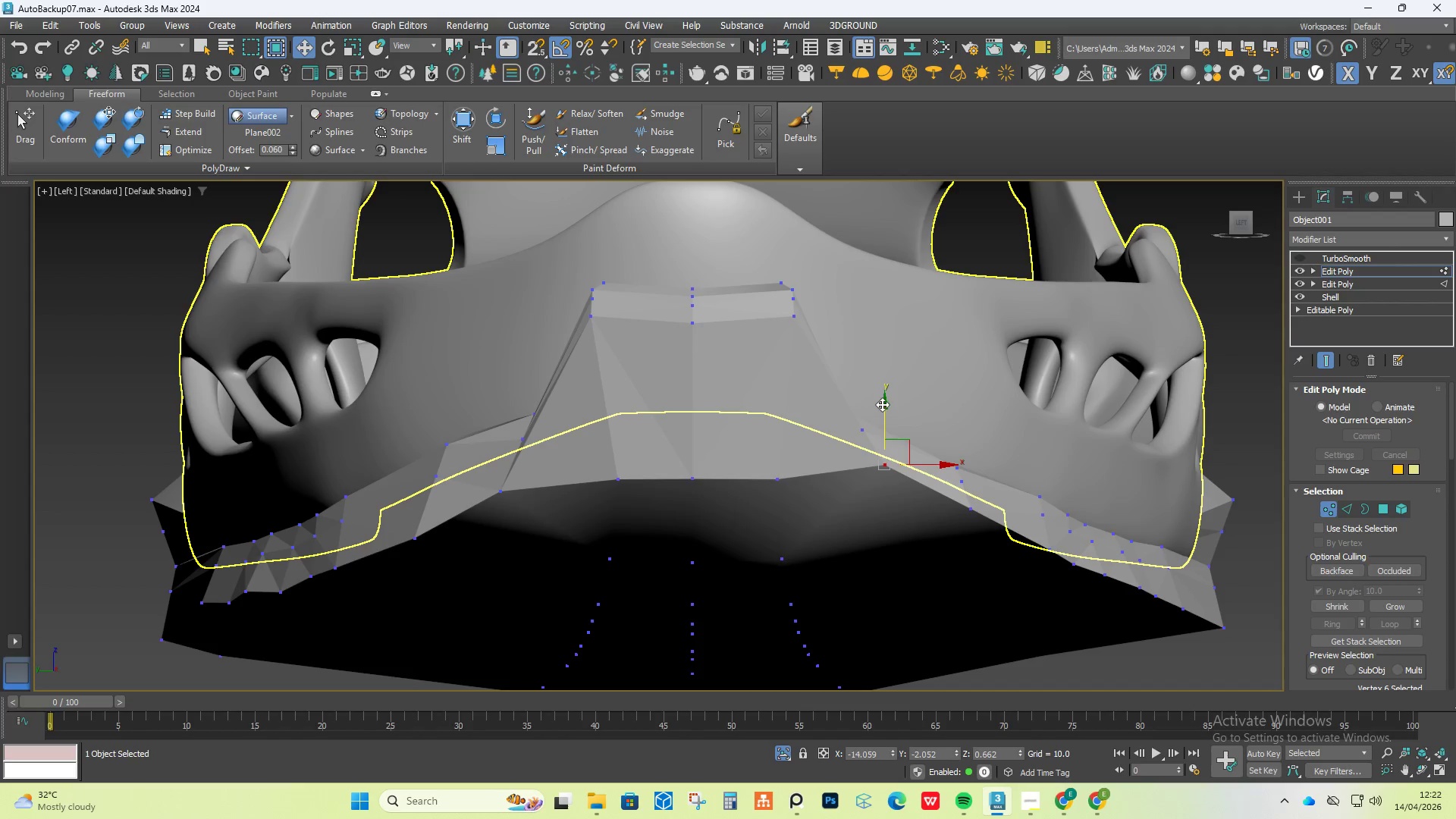 
left_click_drag(start_coordinate=[887, 410], to_coordinate=[884, 429])
 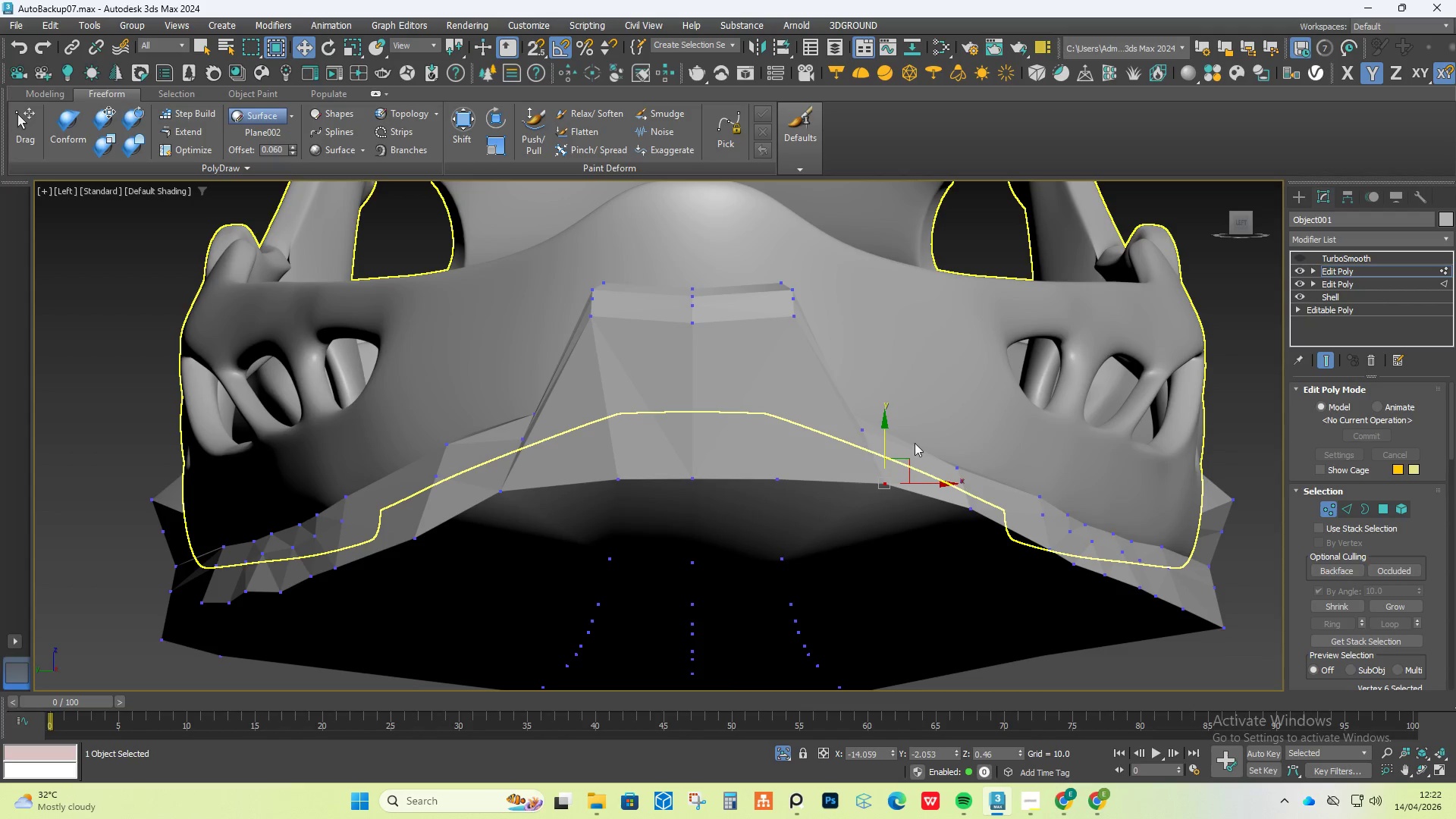 
hold_key(key=AltLeft, duration=0.81)
 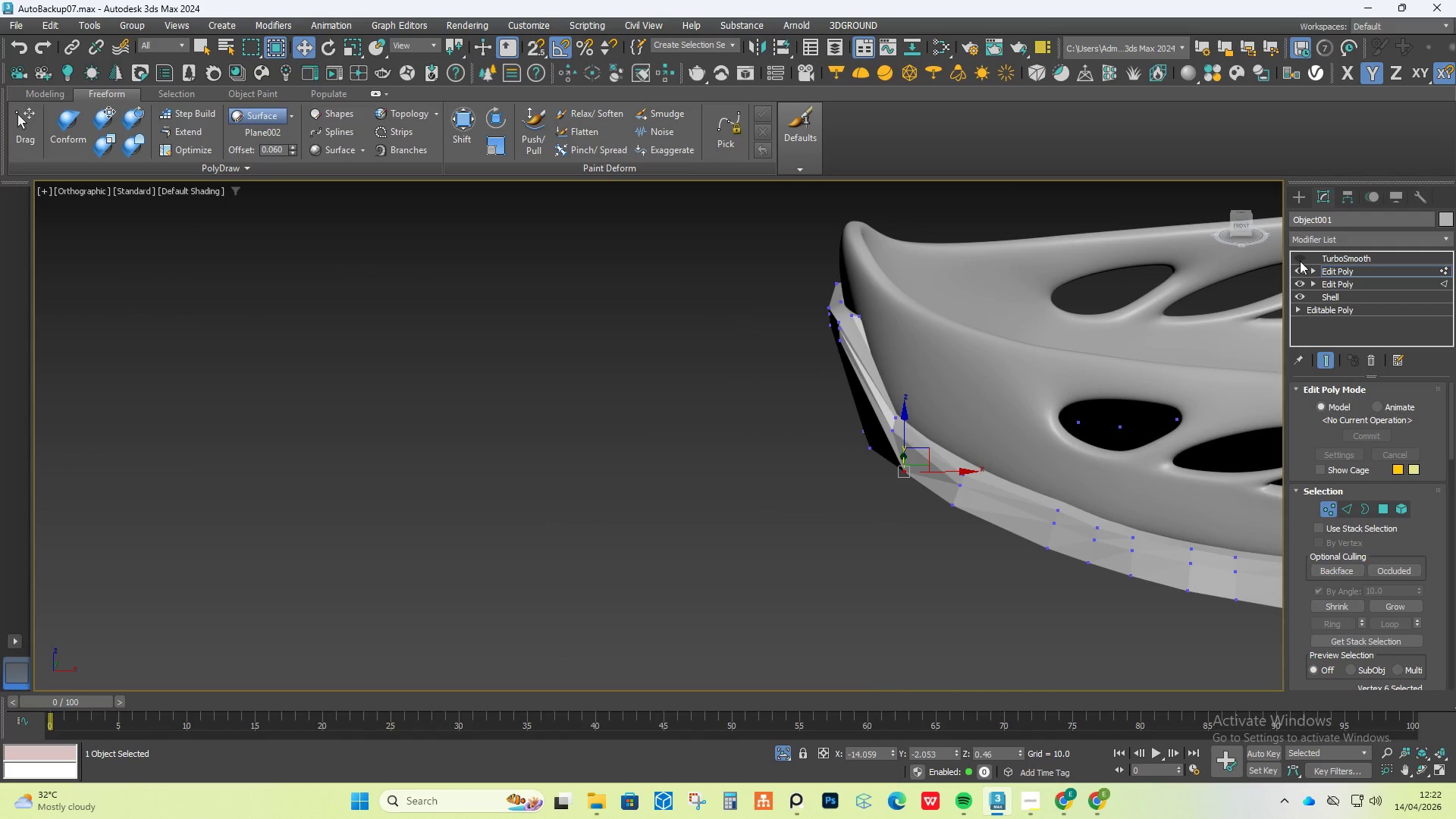 
scroll: coordinate [952, 443], scroll_direction: down, amount: 1.0
 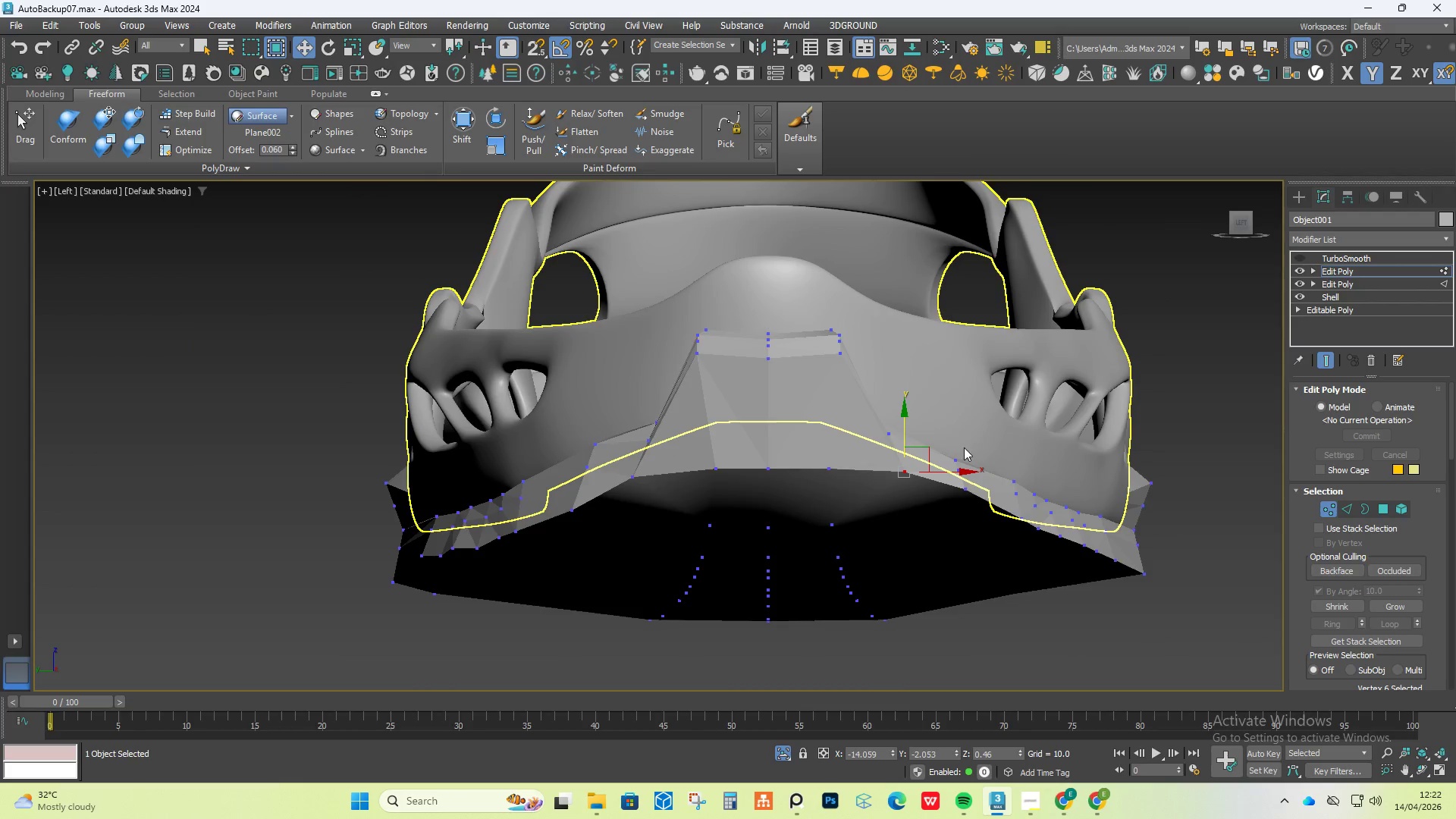 
left_click([1301, 257])
 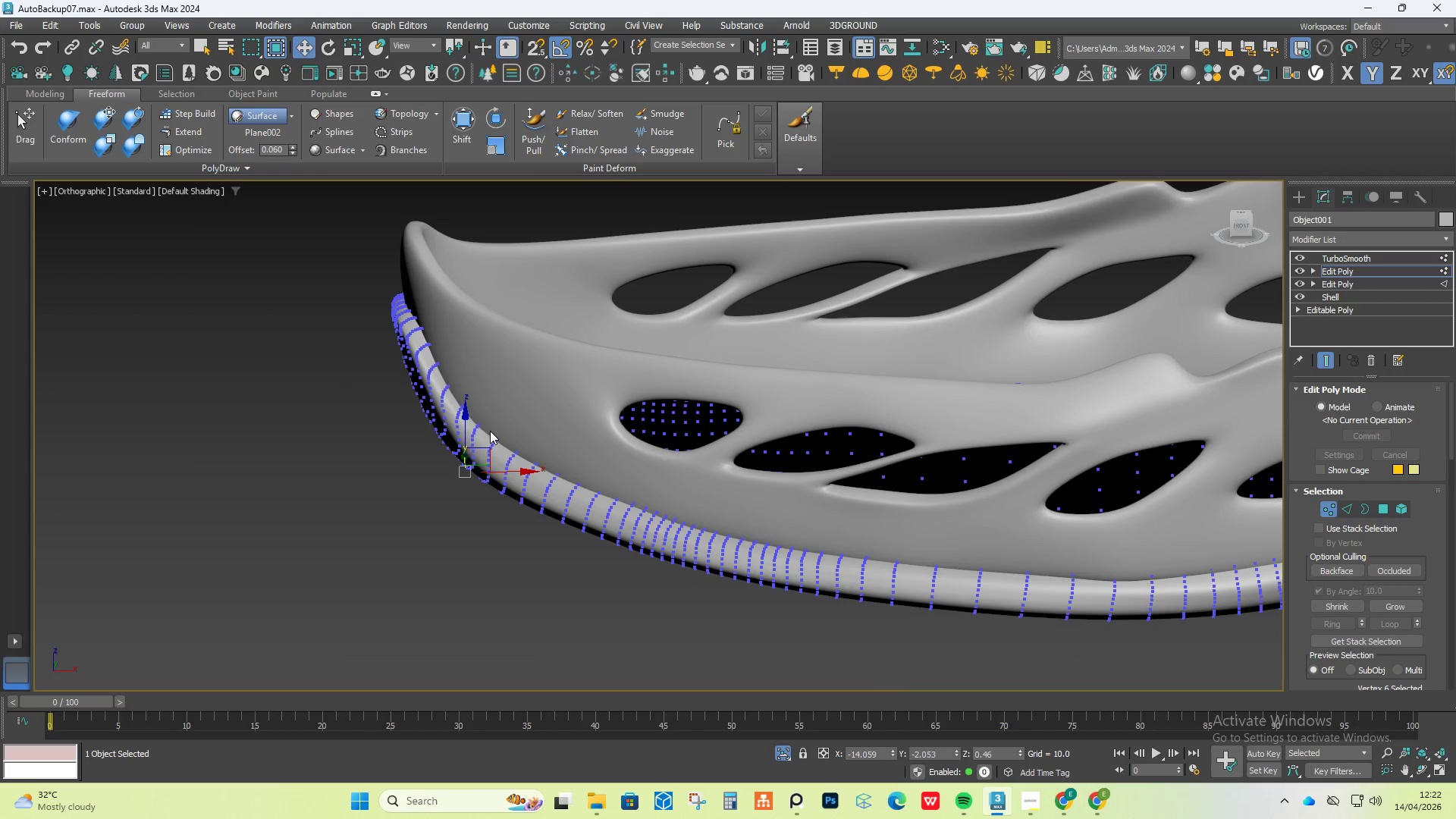 
scroll: coordinate [490, 431], scroll_direction: down, amount: 3.0
 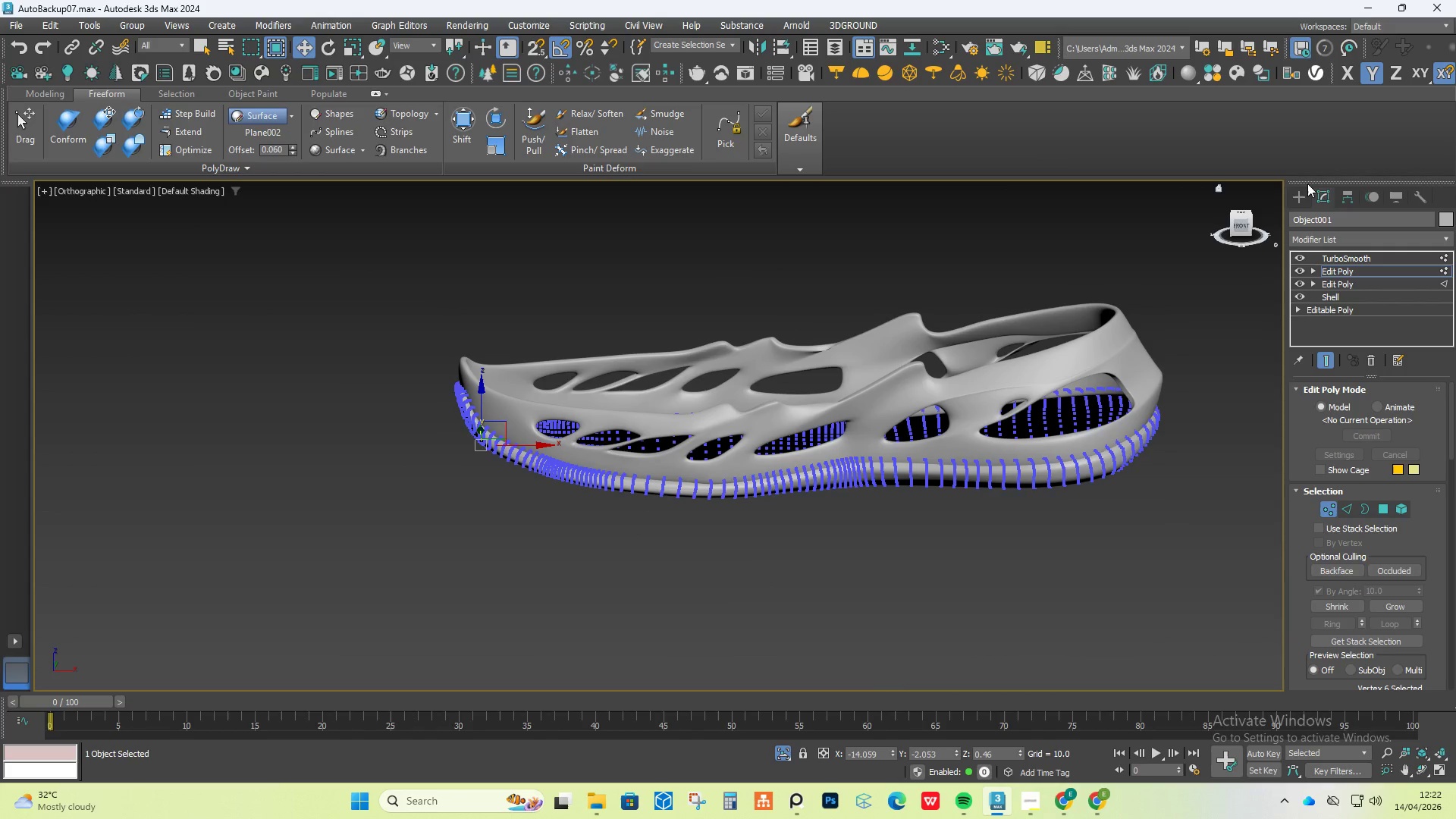 
left_click([1301, 193])
 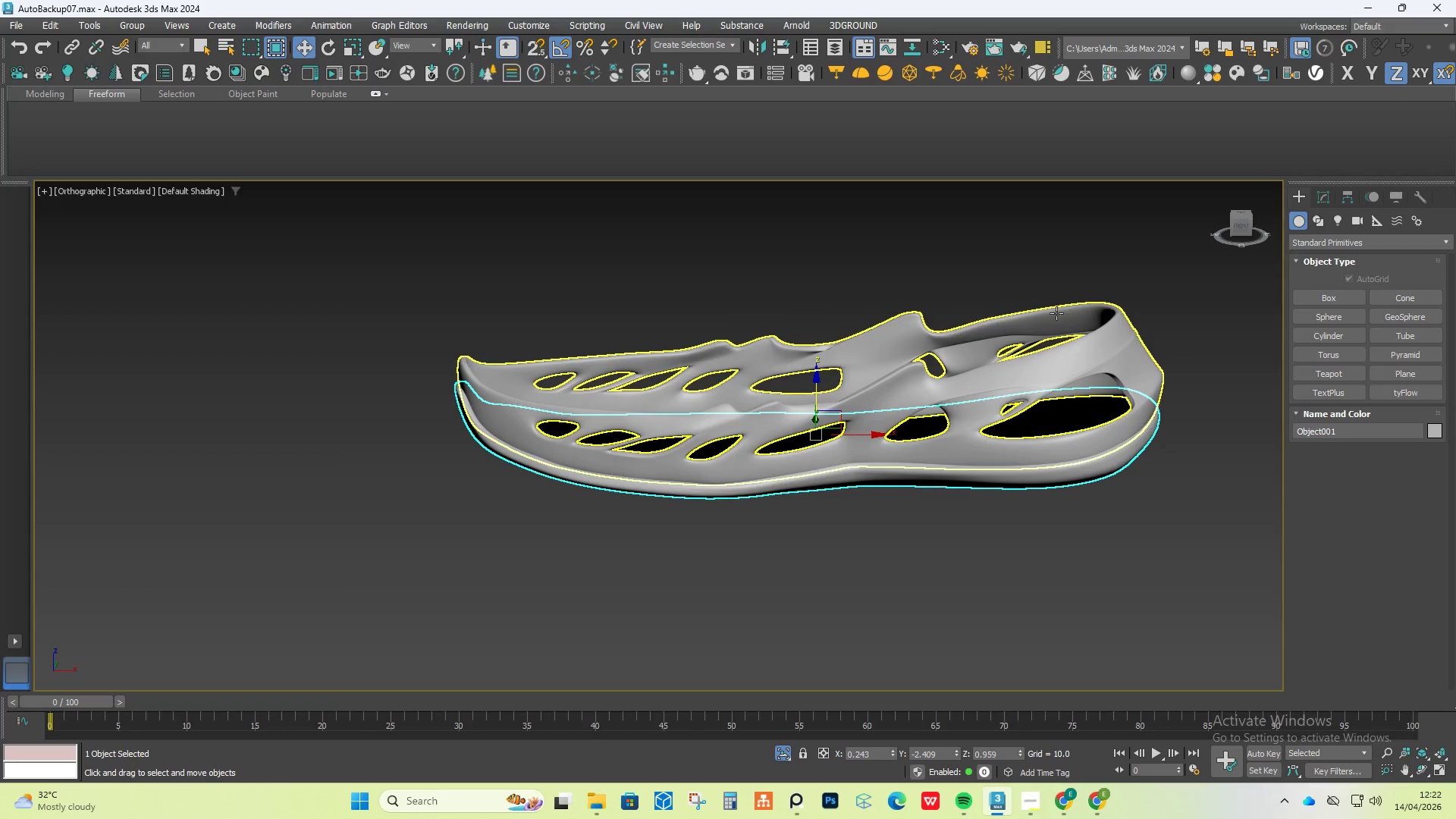 
left_click([1060, 275])
 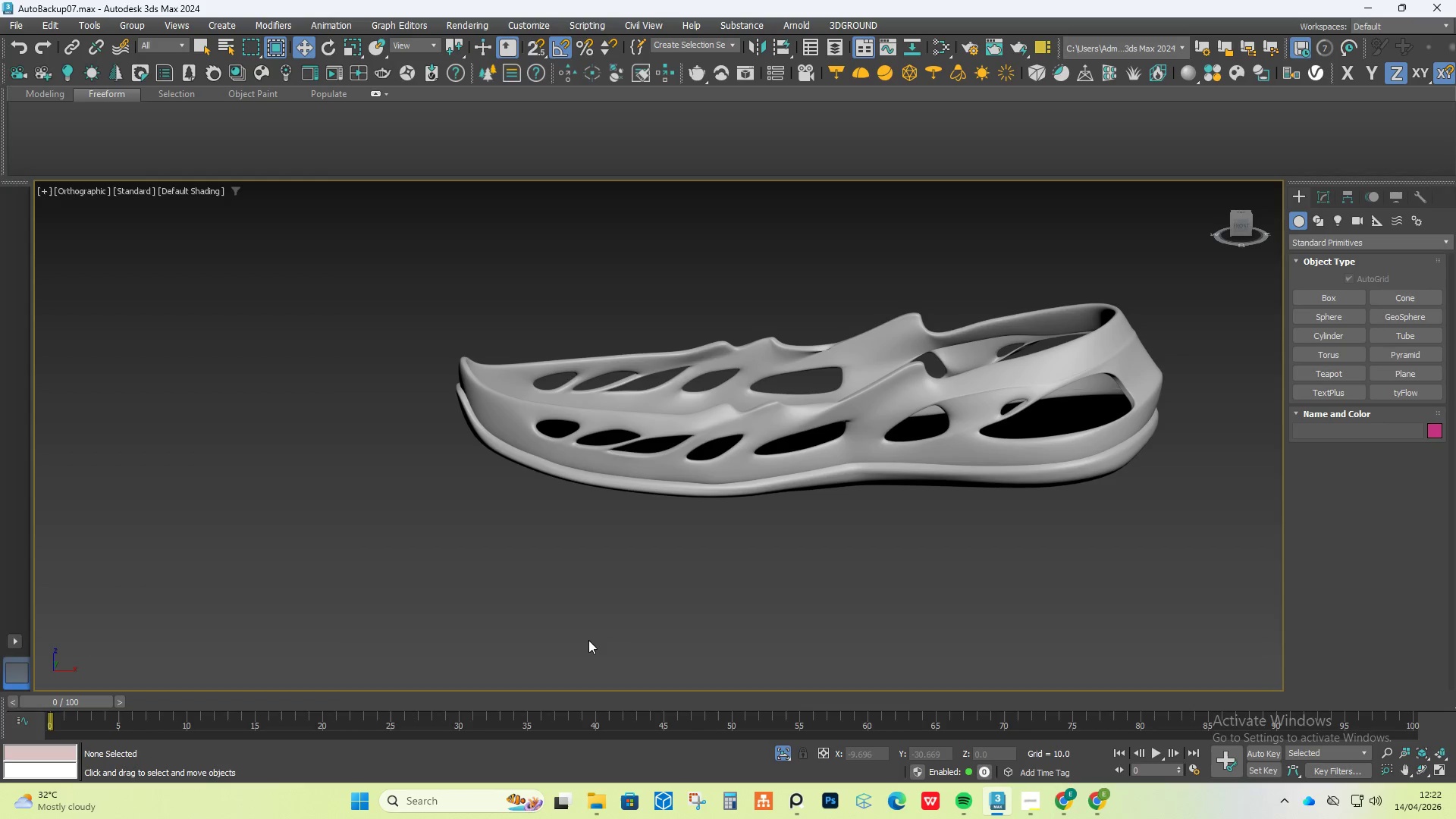 
hold_key(key=AltLeft, duration=1.08)
 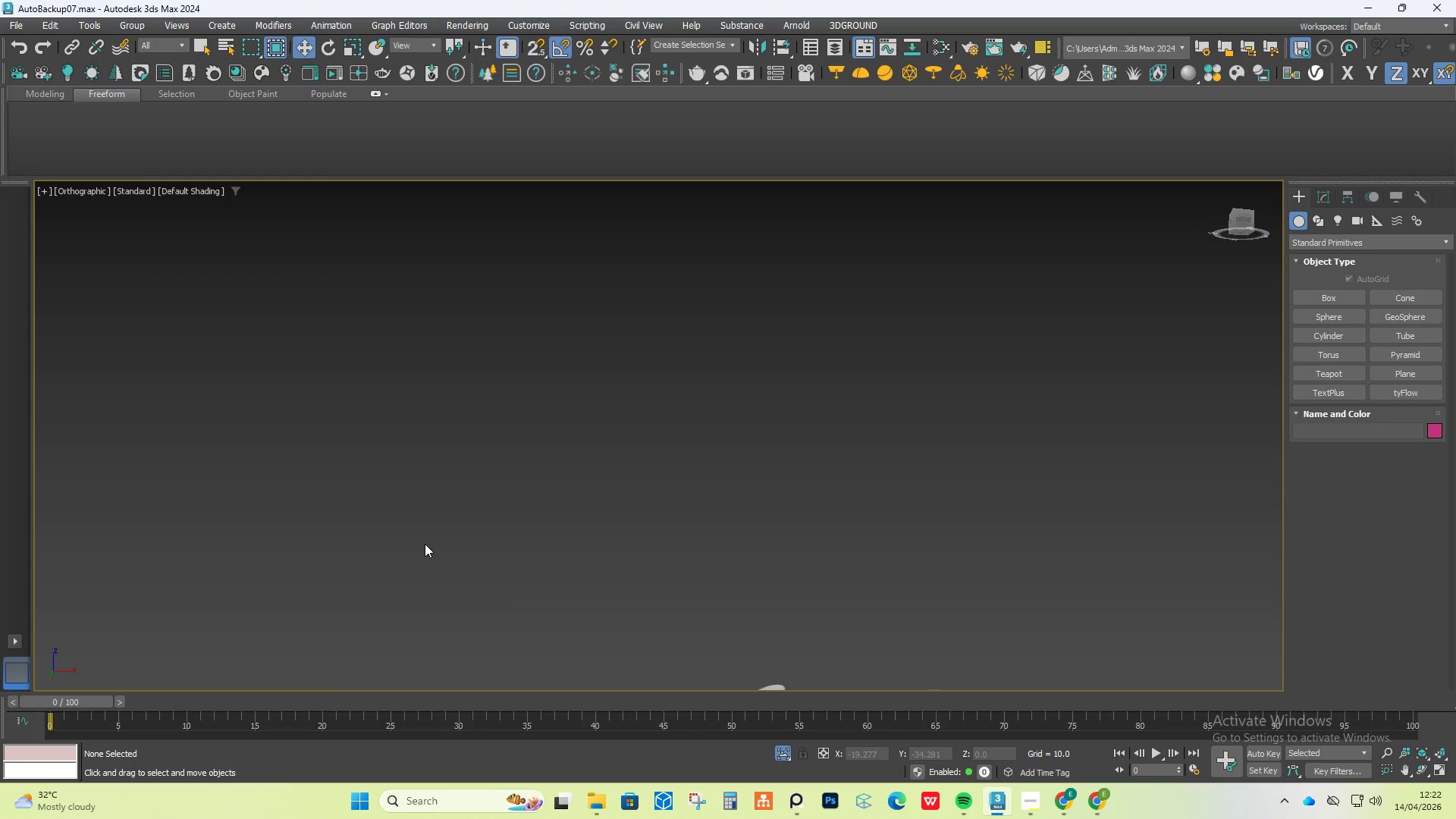 
scroll: coordinate [425, 544], scroll_direction: down, amount: 3.0
 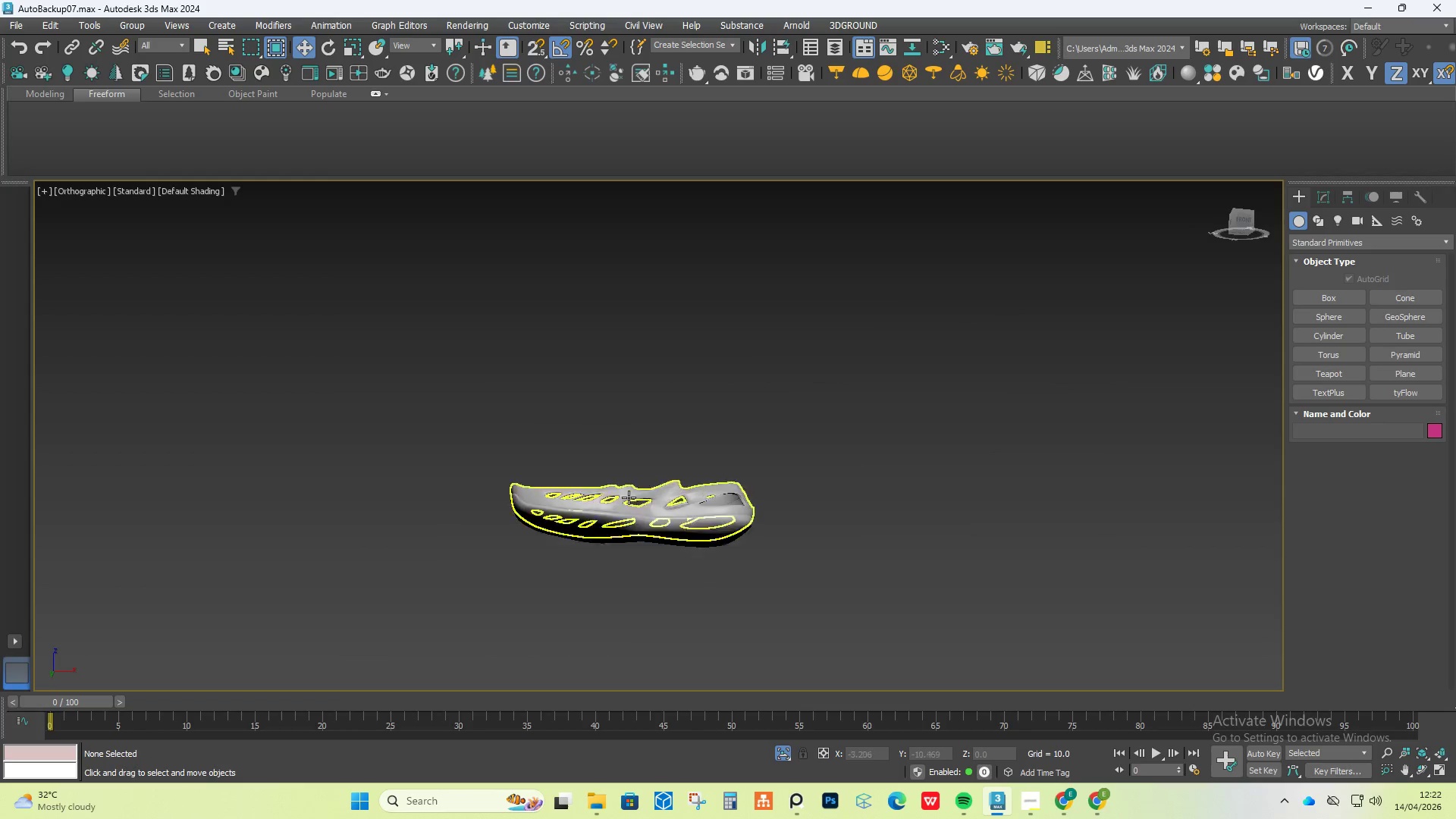 
left_click([661, 505])
 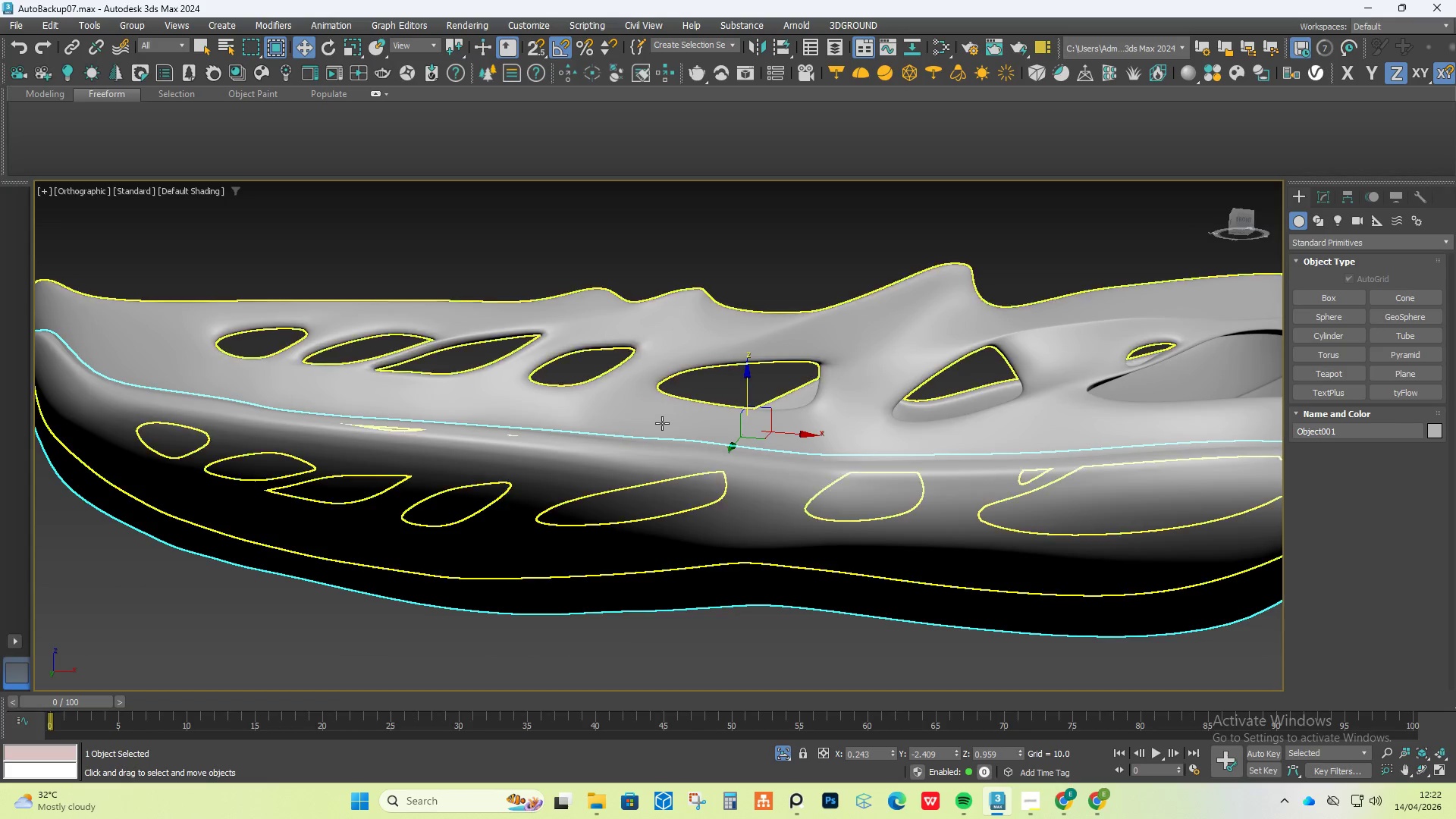 
scroll: coordinate [619, 529], scroll_direction: up, amount: 5.0
 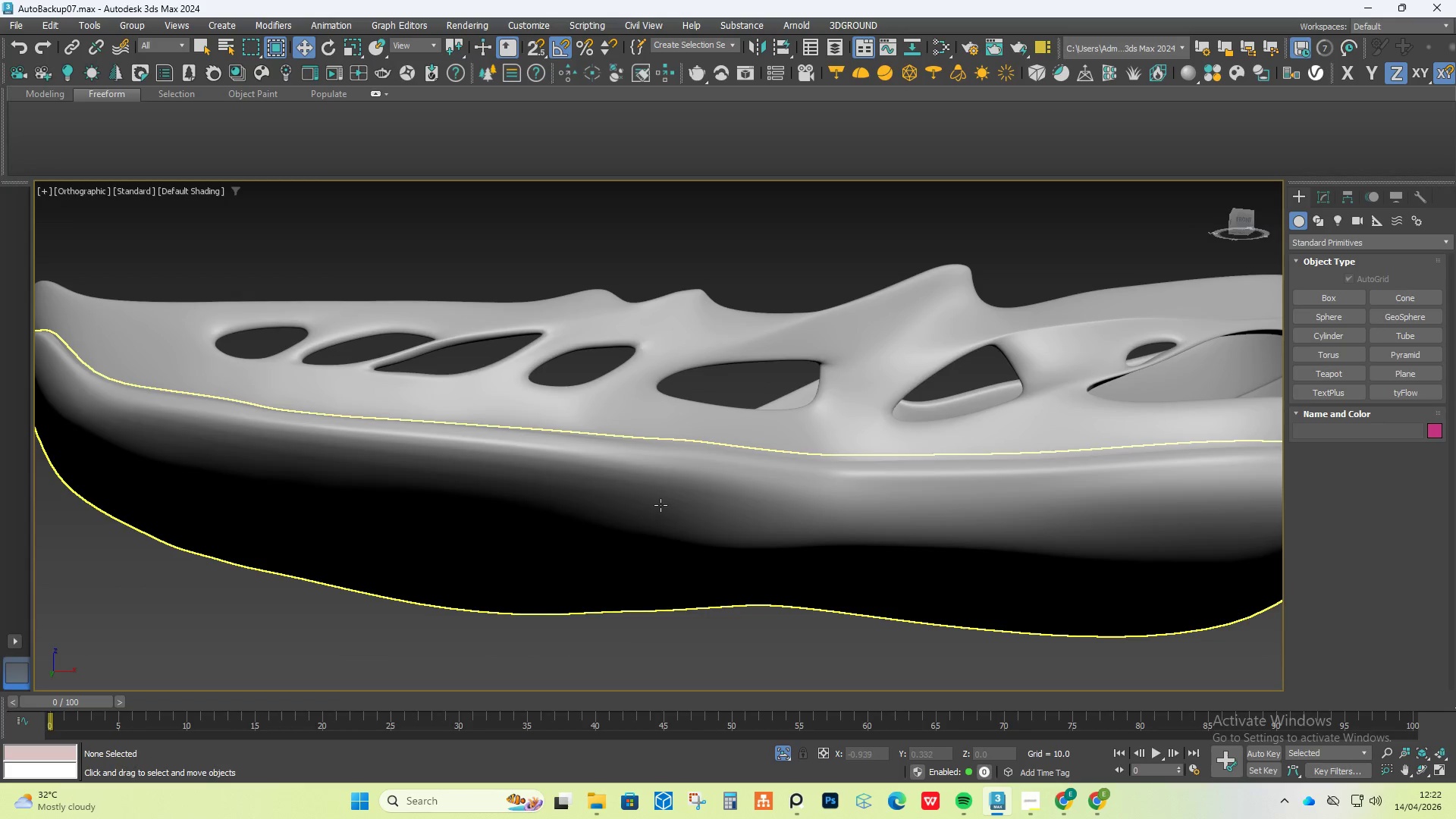 
hold_key(key=AltLeft, duration=1.45)
 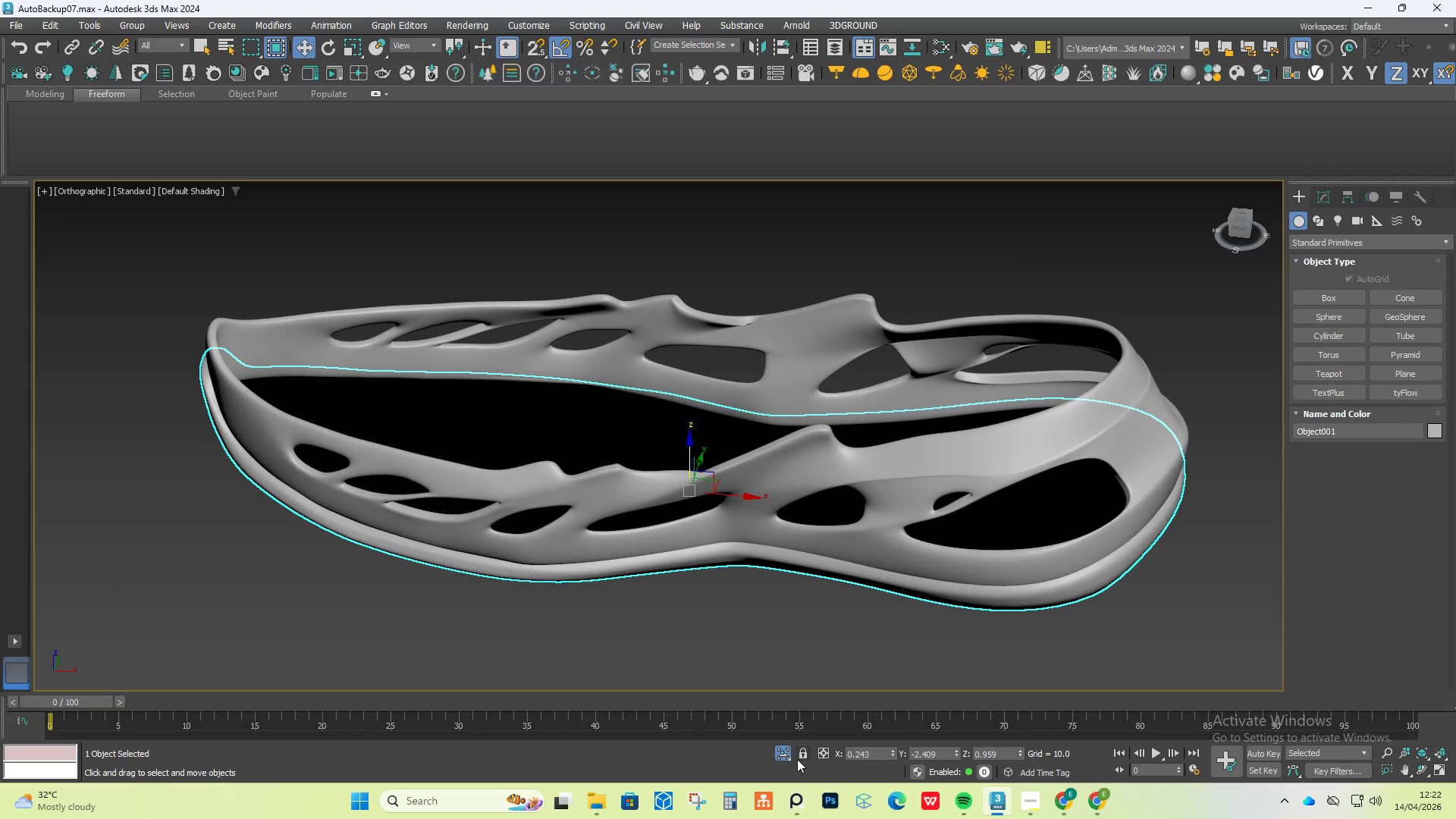 
scroll: coordinate [662, 421], scroll_direction: down, amount: 1.0
 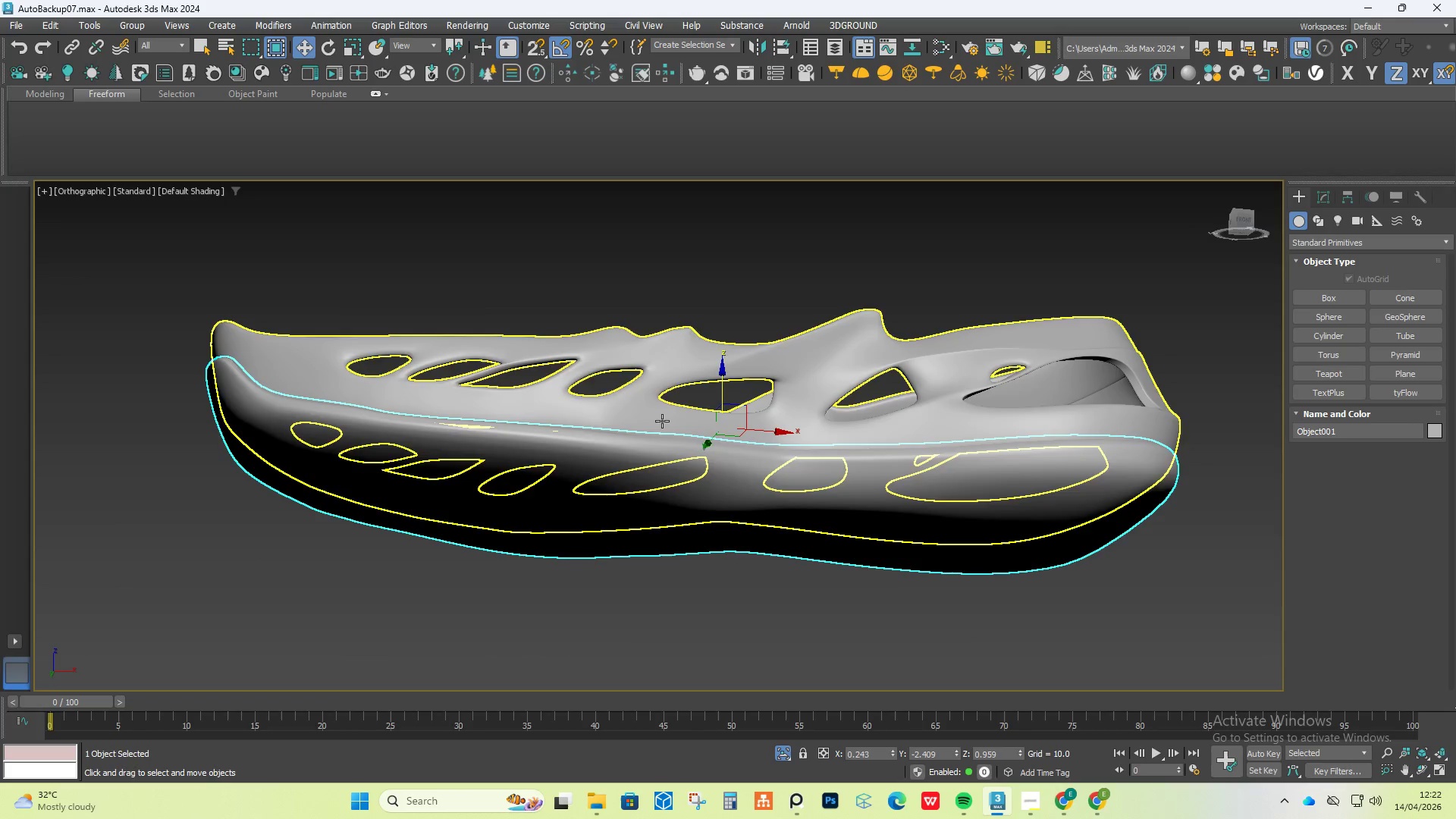 
left_click([789, 752])
 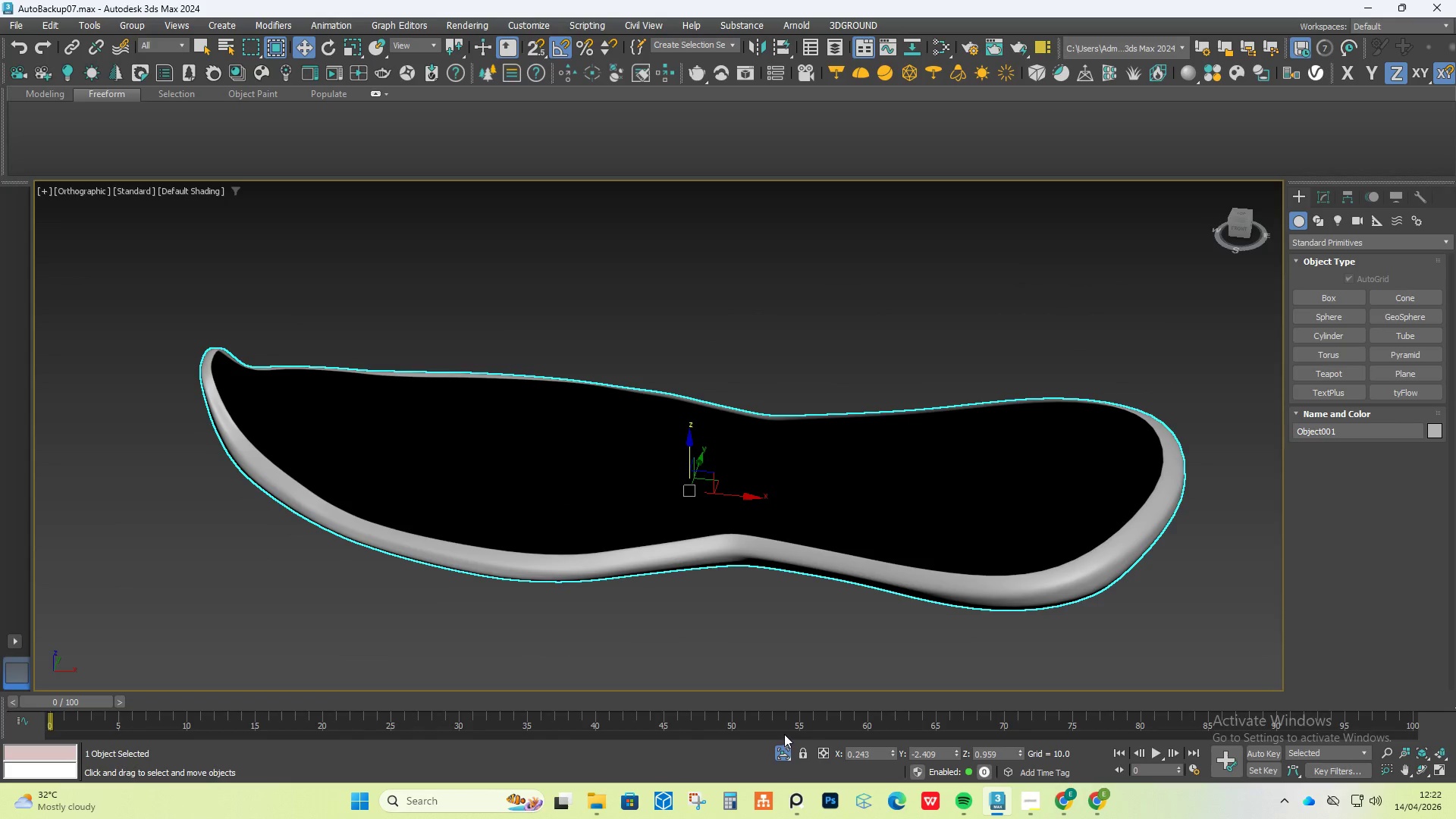 
left_click([783, 754])
 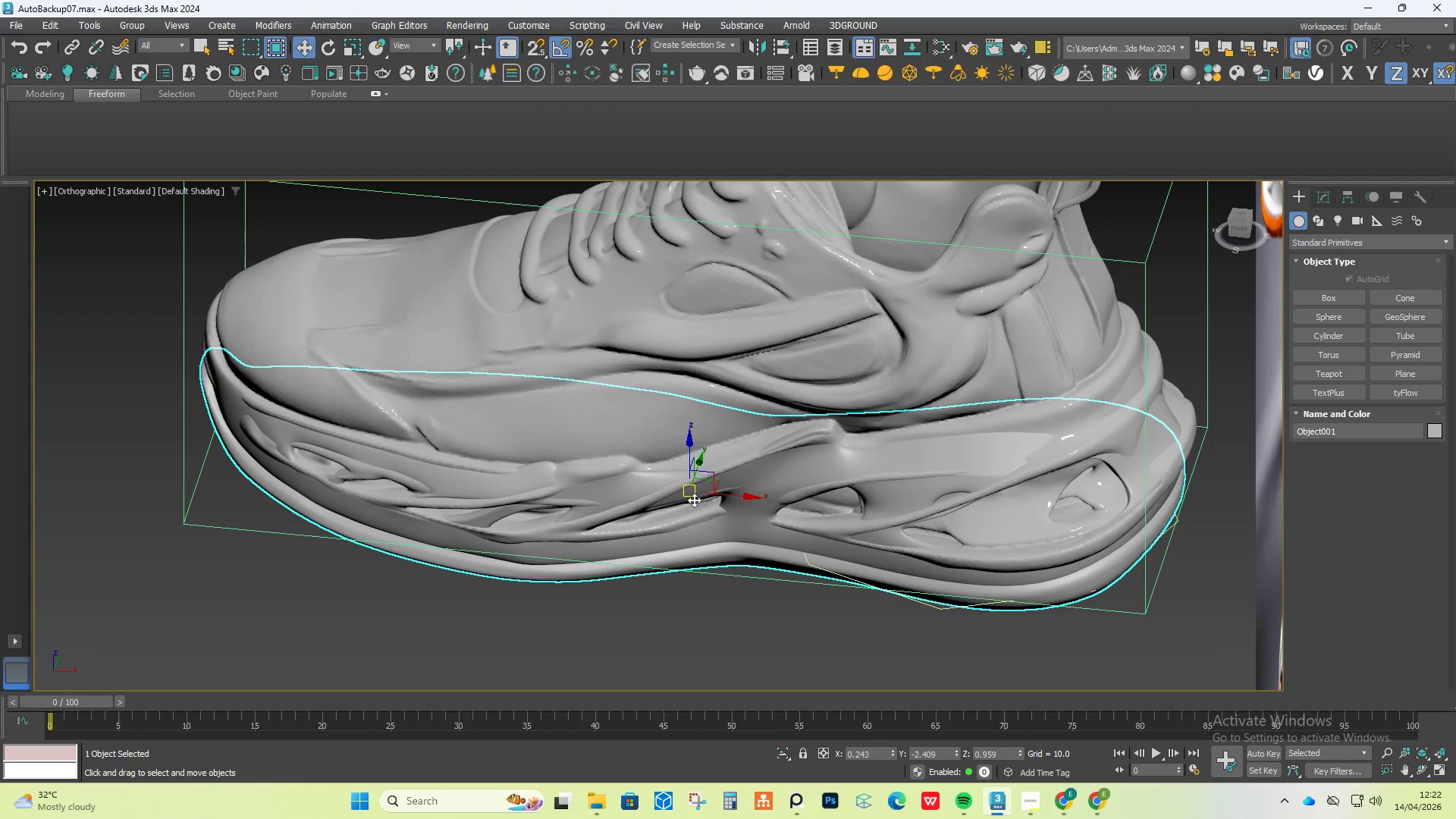 
hold_key(key=AltLeft, duration=1.5)
 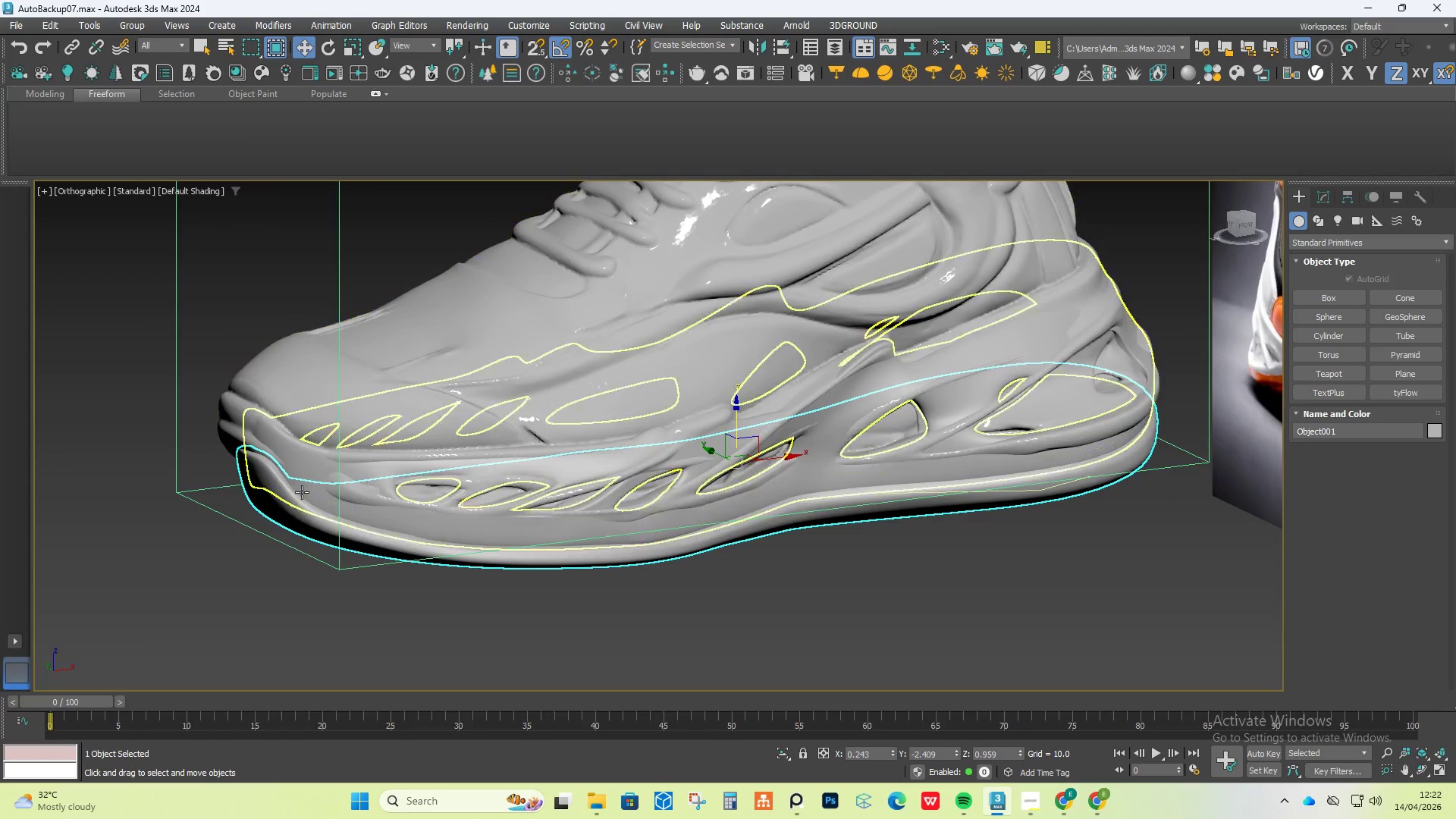 
key(Alt+AltLeft)
 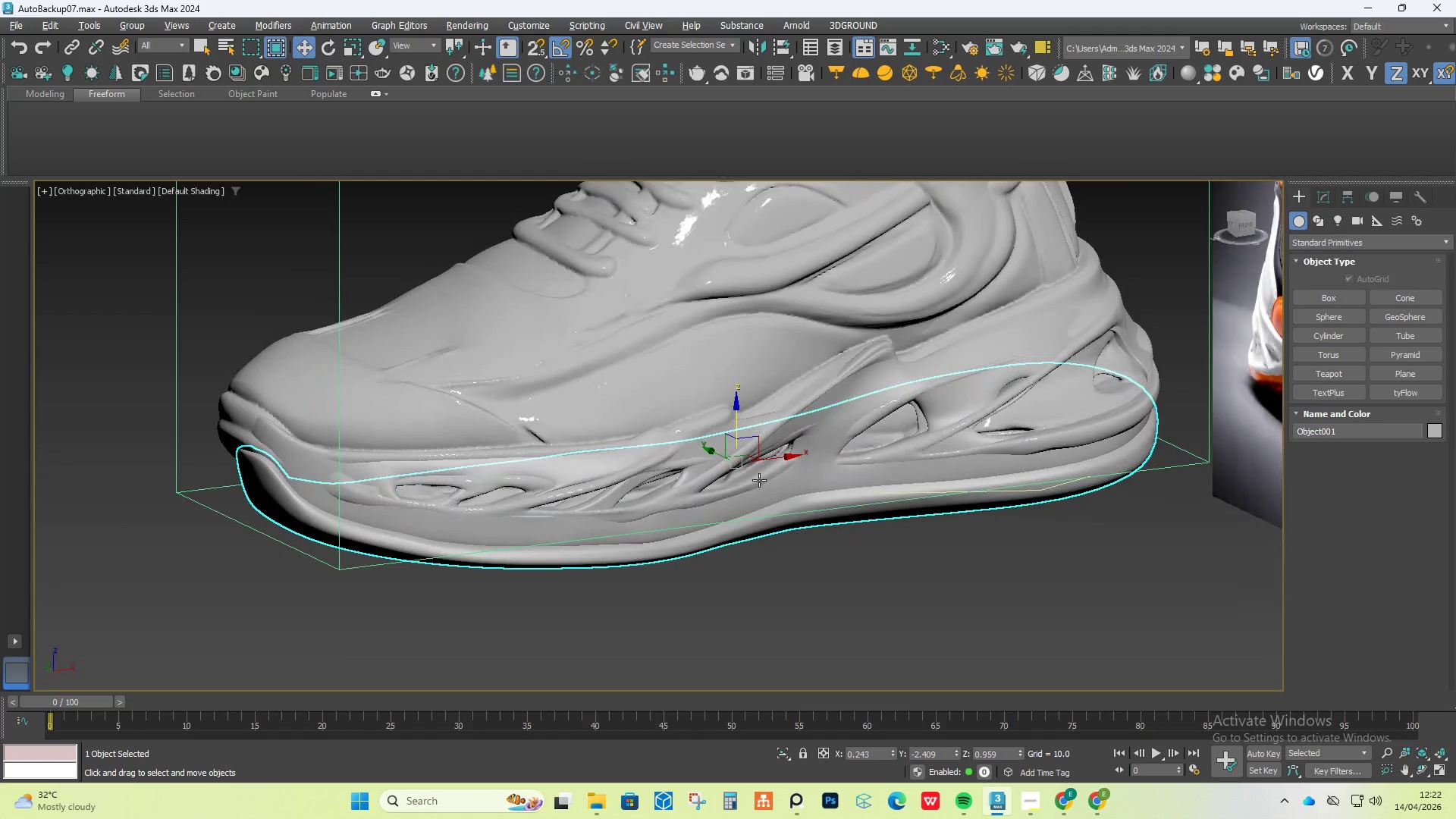 
key(Alt+AltLeft)
 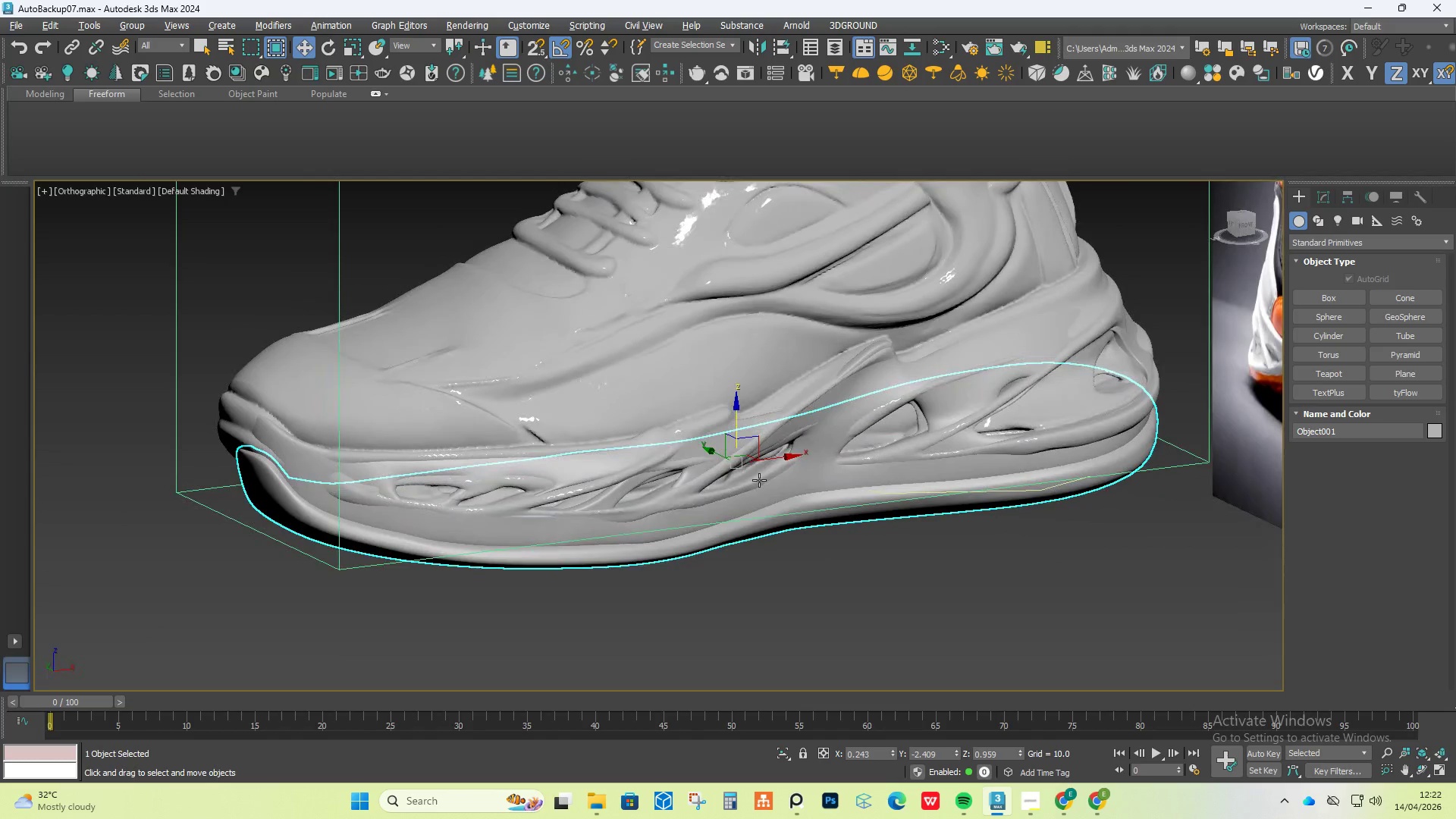 
key(Alt+AltLeft)
 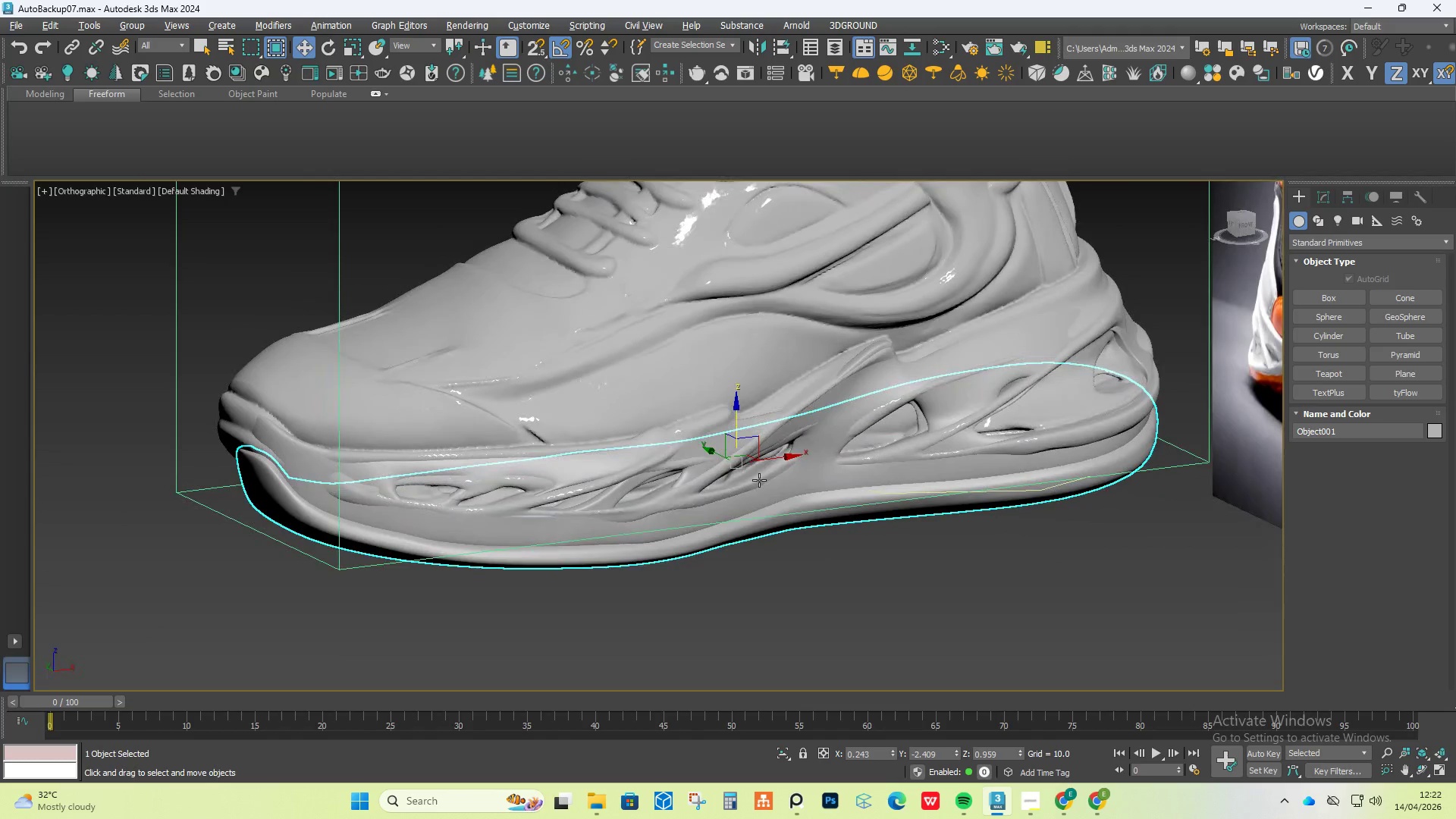 
key(Alt+AltLeft)
 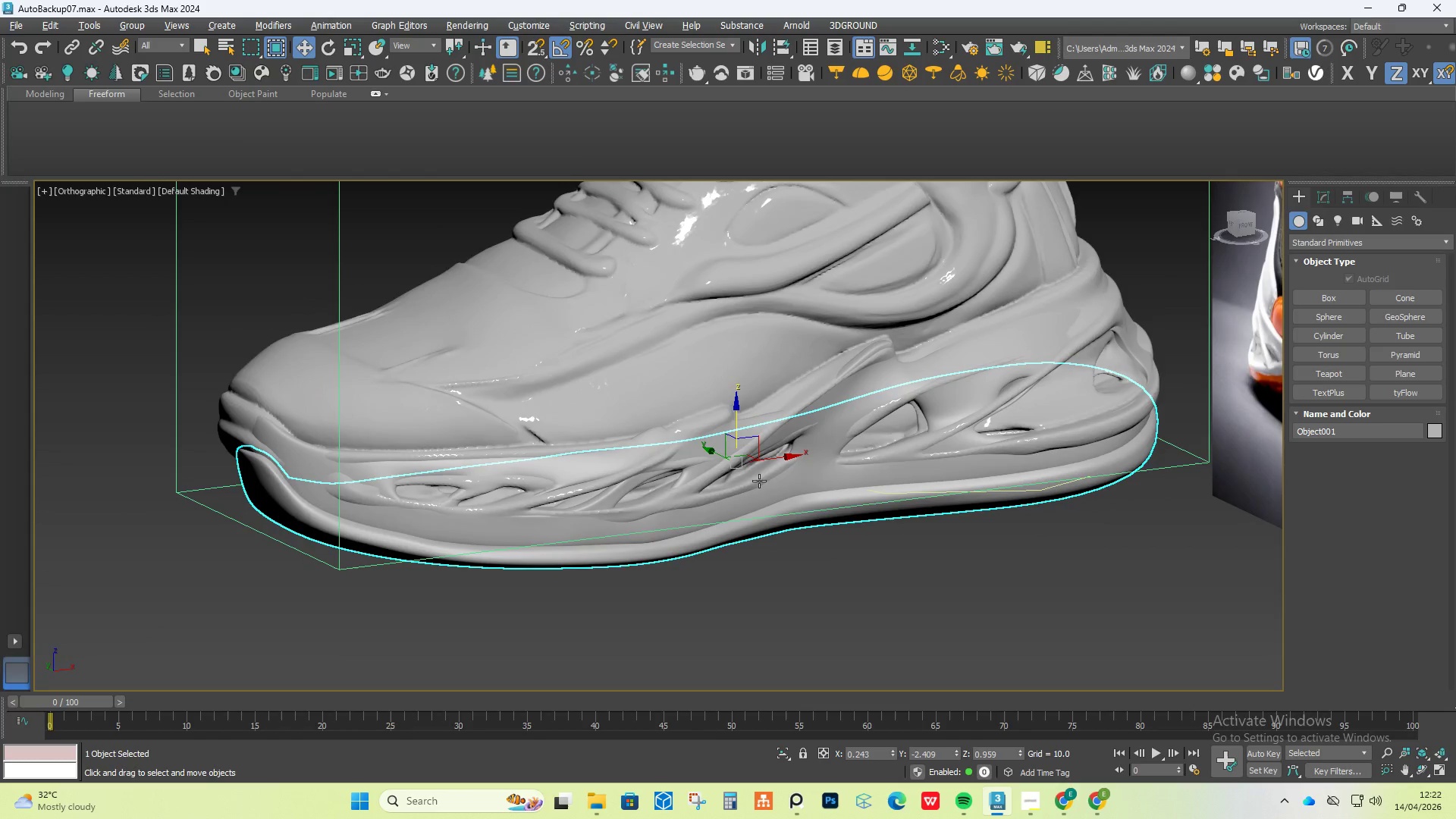 
key(Alt+AltLeft)
 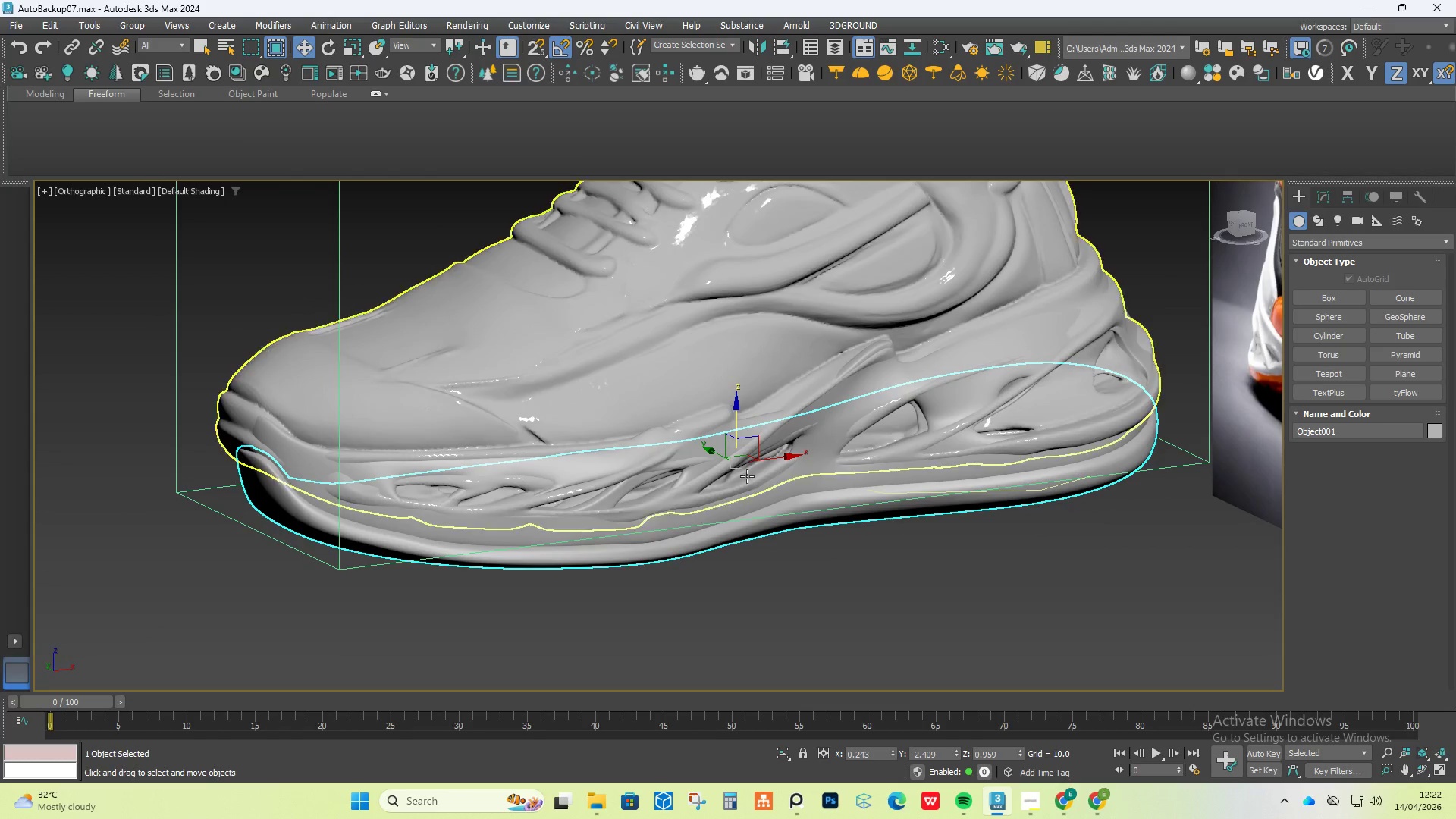 
hold_key(key=AltLeft, duration=3.19)
scroll: coordinate [281, 464], scroll_direction: up, amount: 2.0
 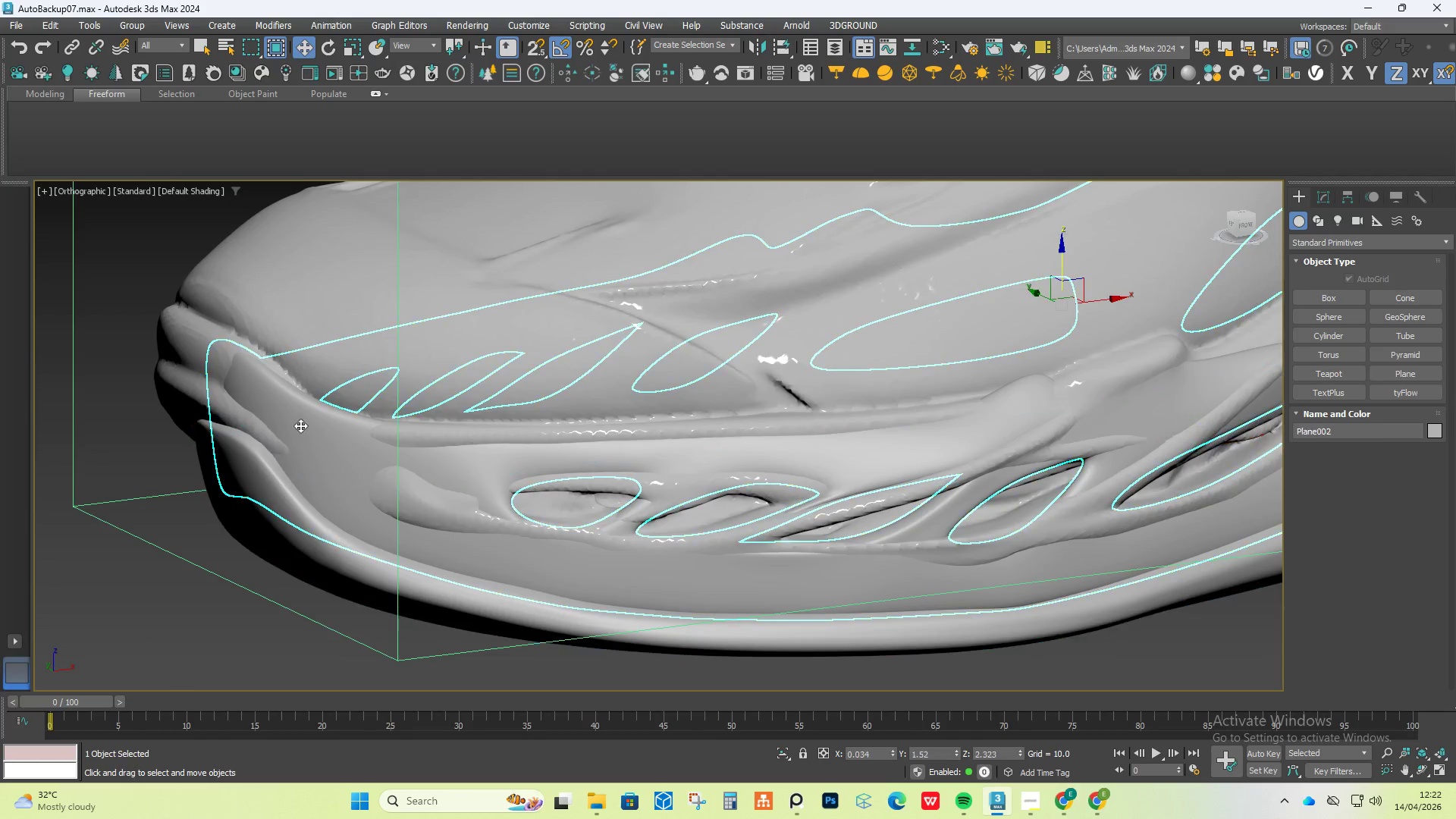 
hold_key(key=ControlLeft, duration=0.66)
left_click([260, 467])
 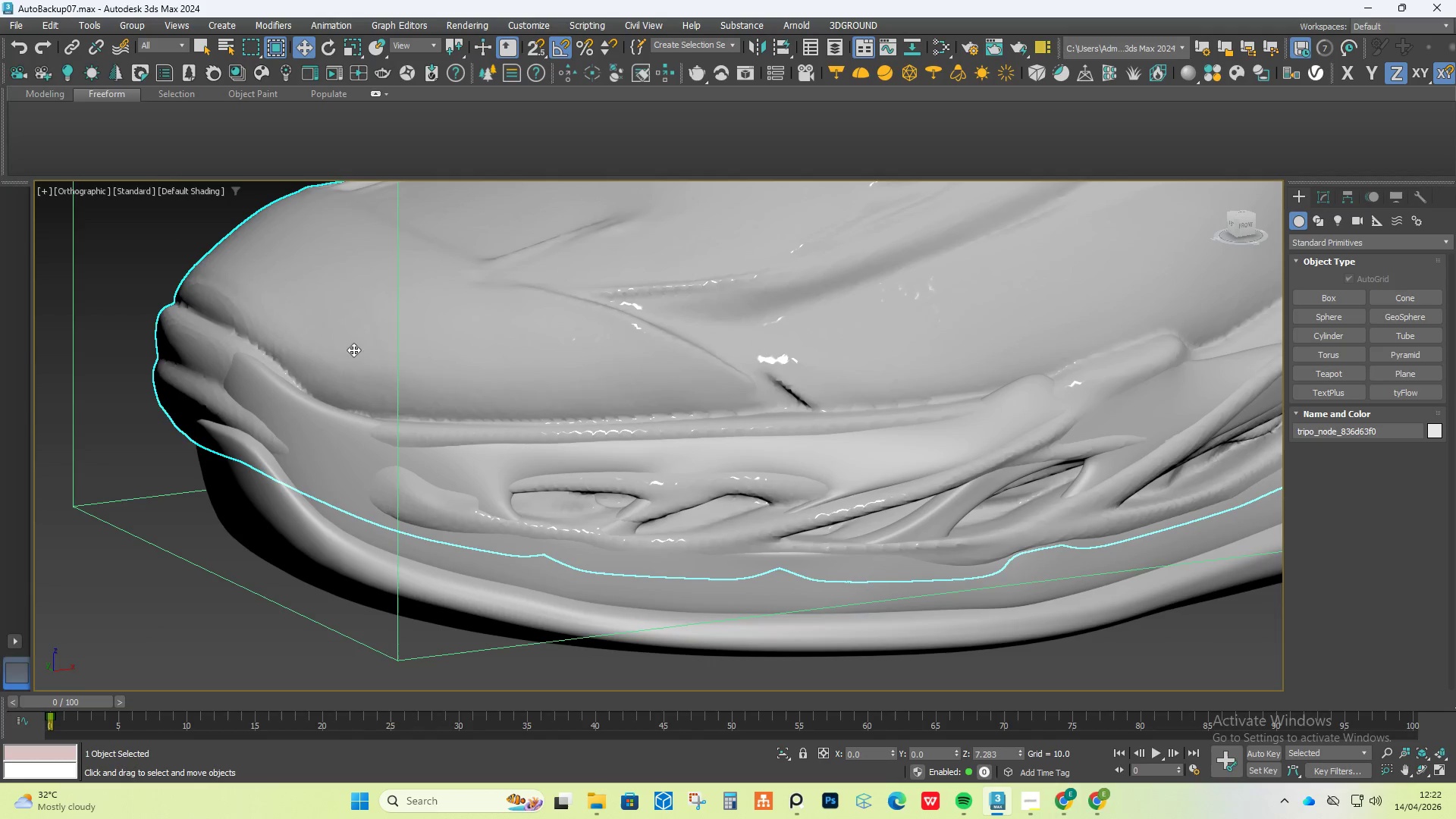 
hold_key(key=AltLeft, duration=1.08)
 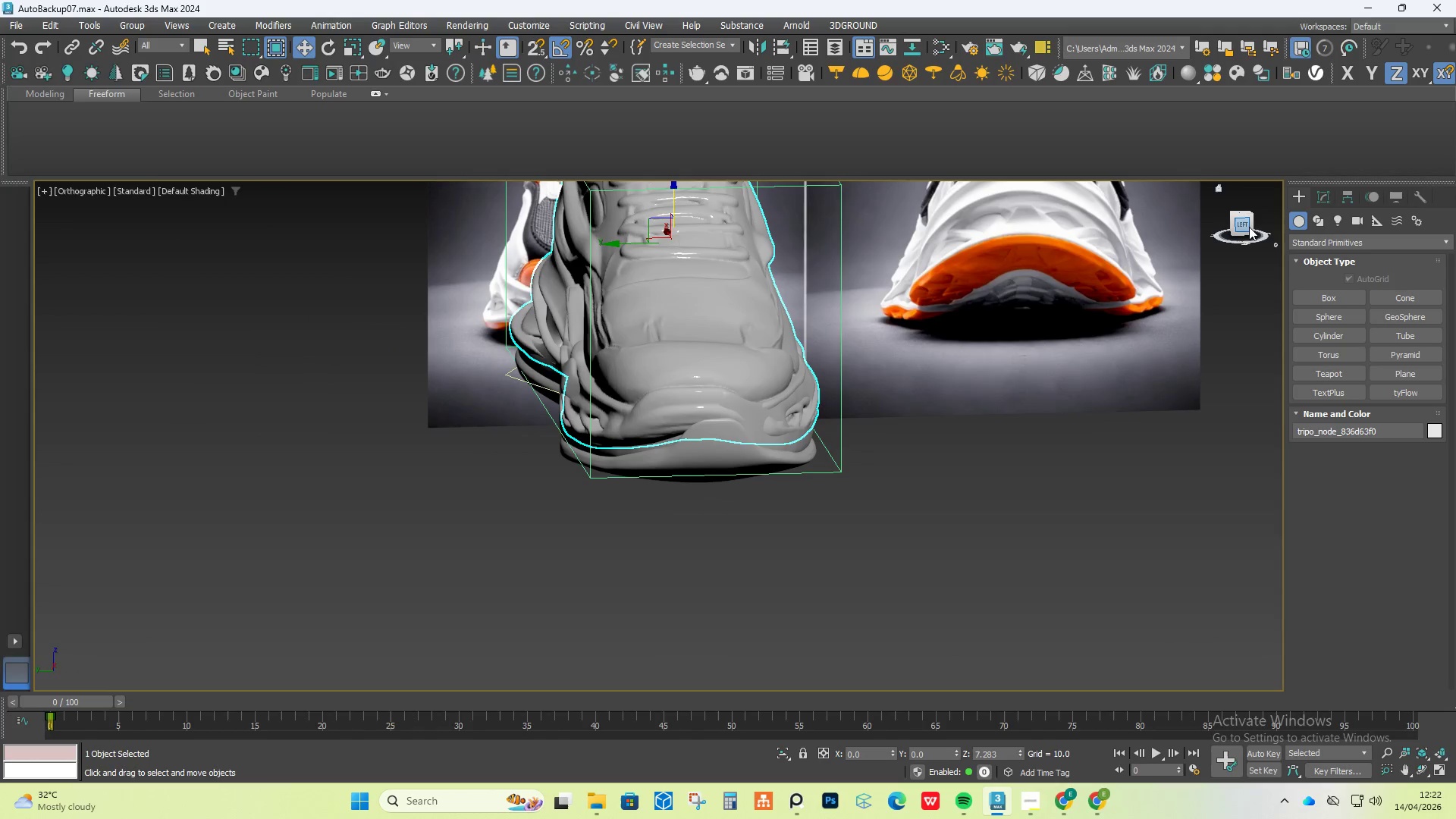 
scroll: coordinate [438, 370], scroll_direction: down, amount: 3.0
 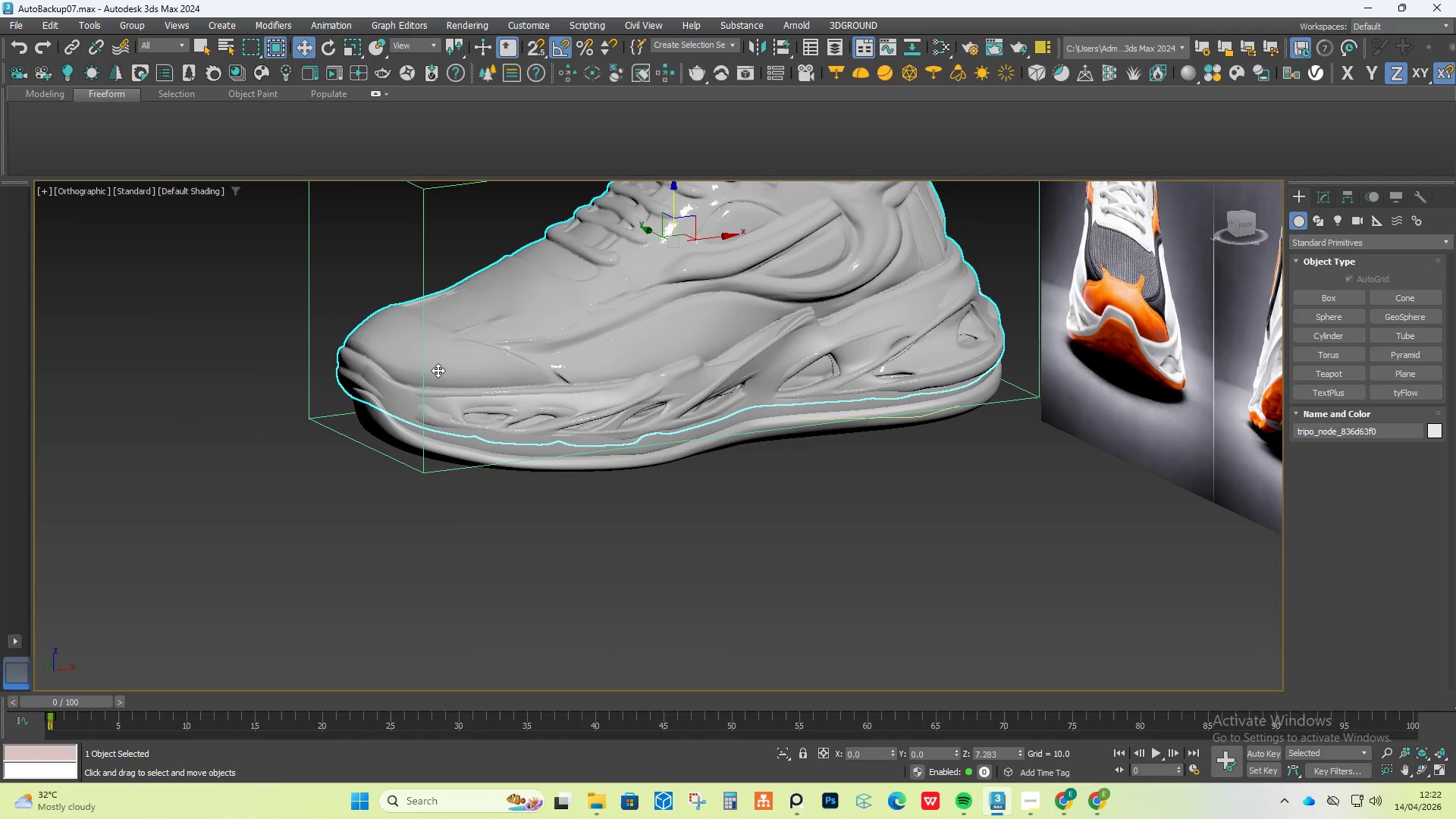 
hold_key(key=AltLeft, duration=2.5)
left_click([1250, 224])
 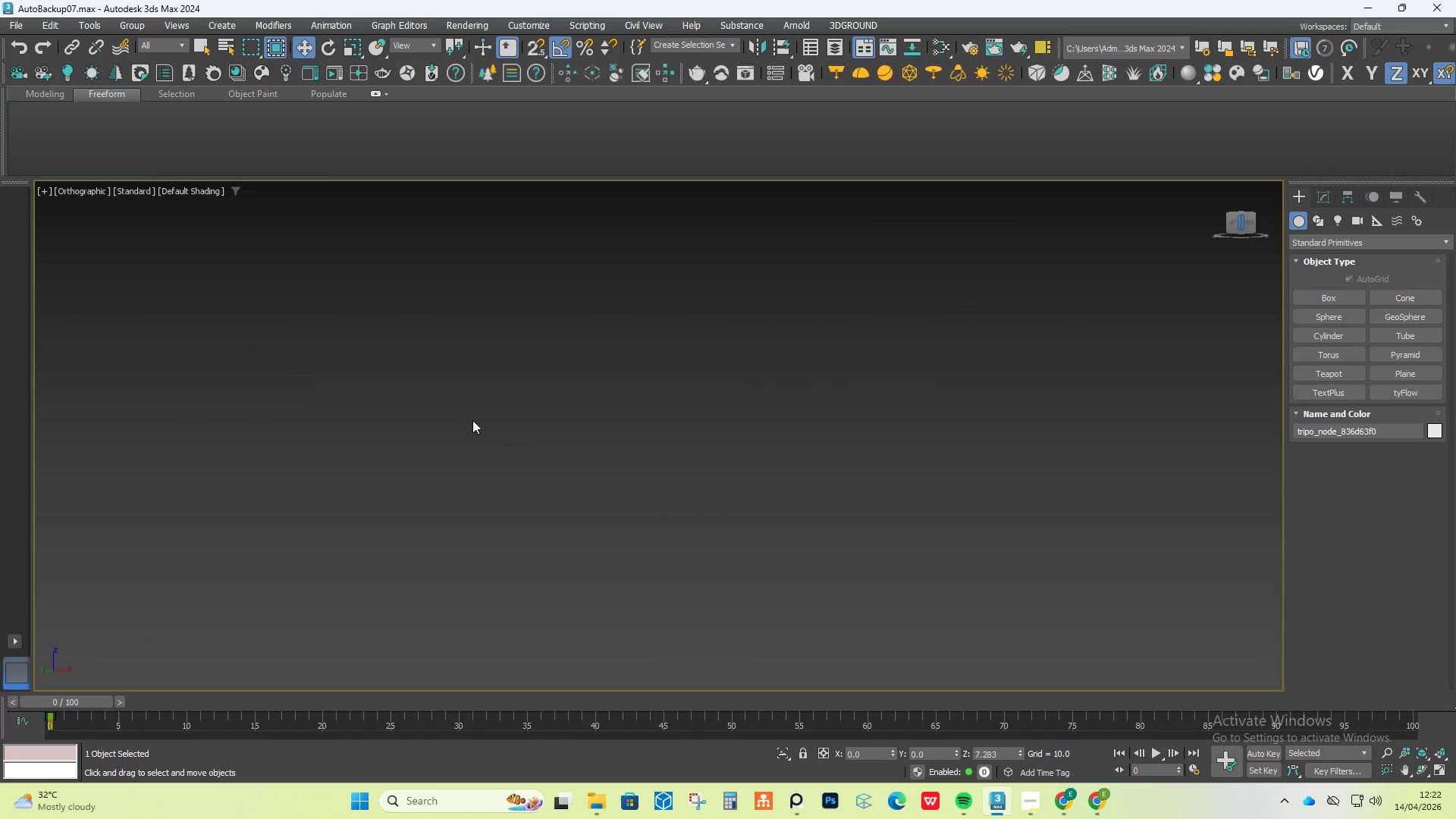 
key(Z)
 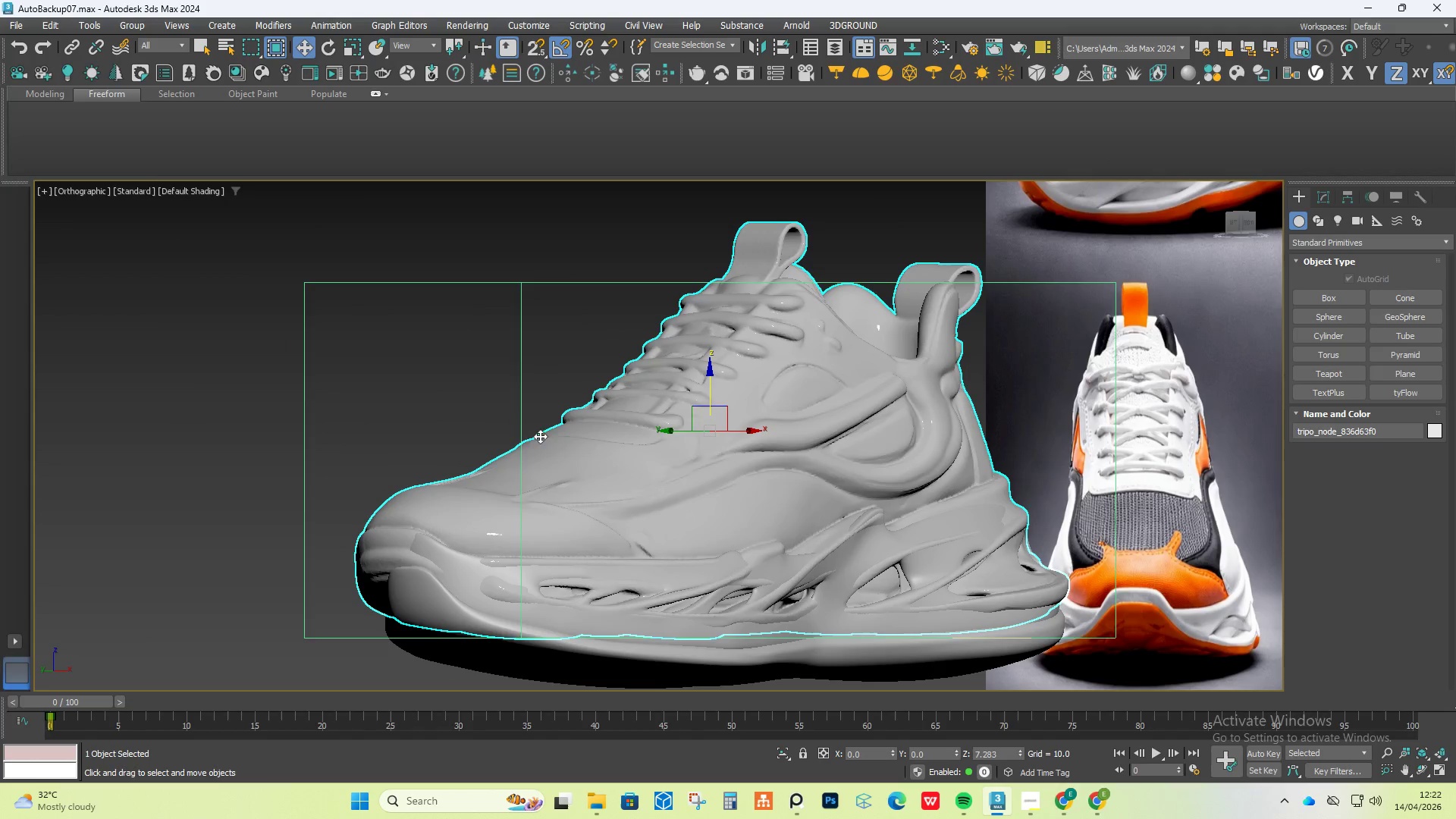 
hold_key(key=AltLeft, duration=0.53)
scroll: coordinate [753, 488], scroll_direction: down, amount: 1.0
 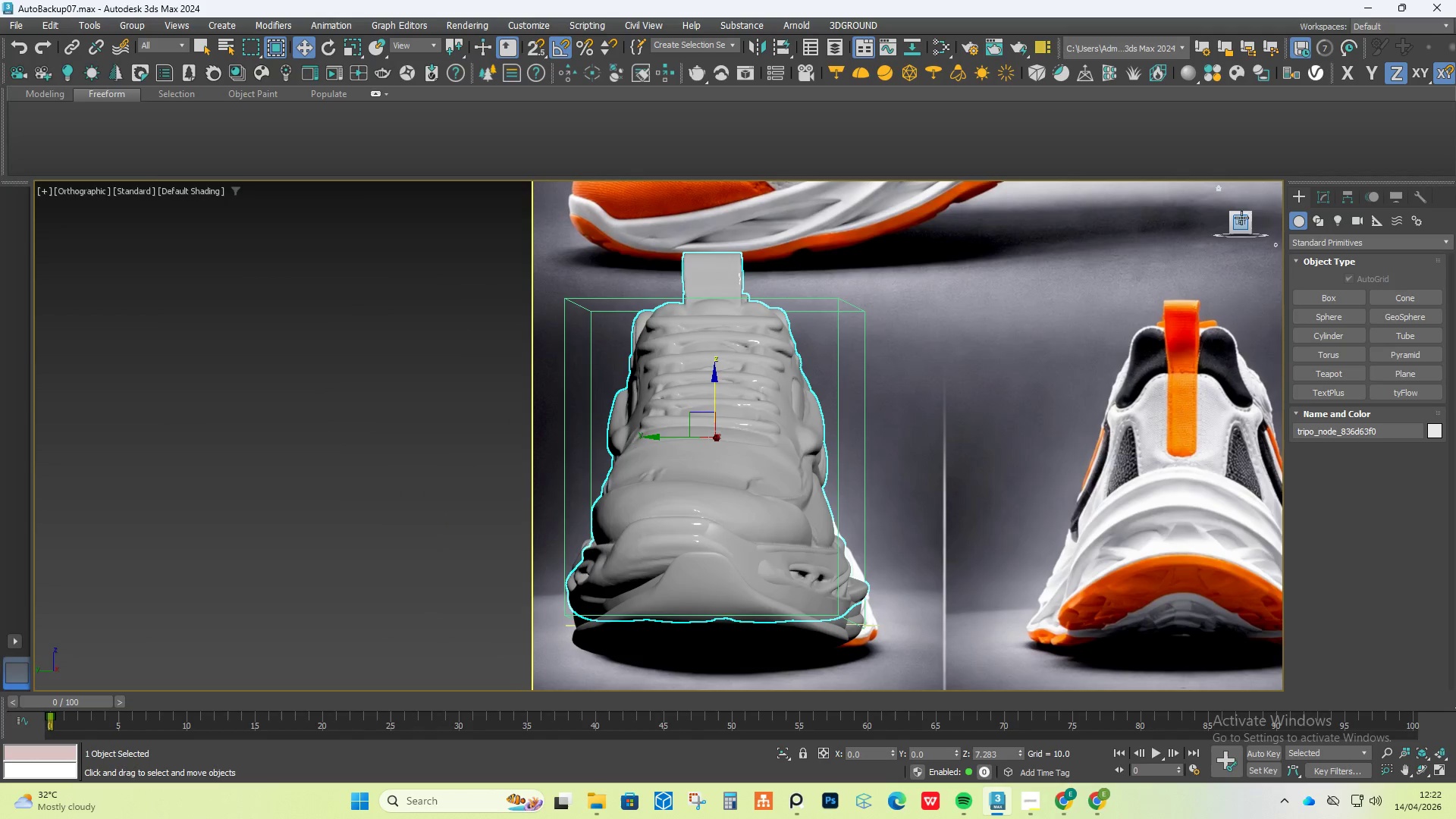 
left_click([1240, 220])
 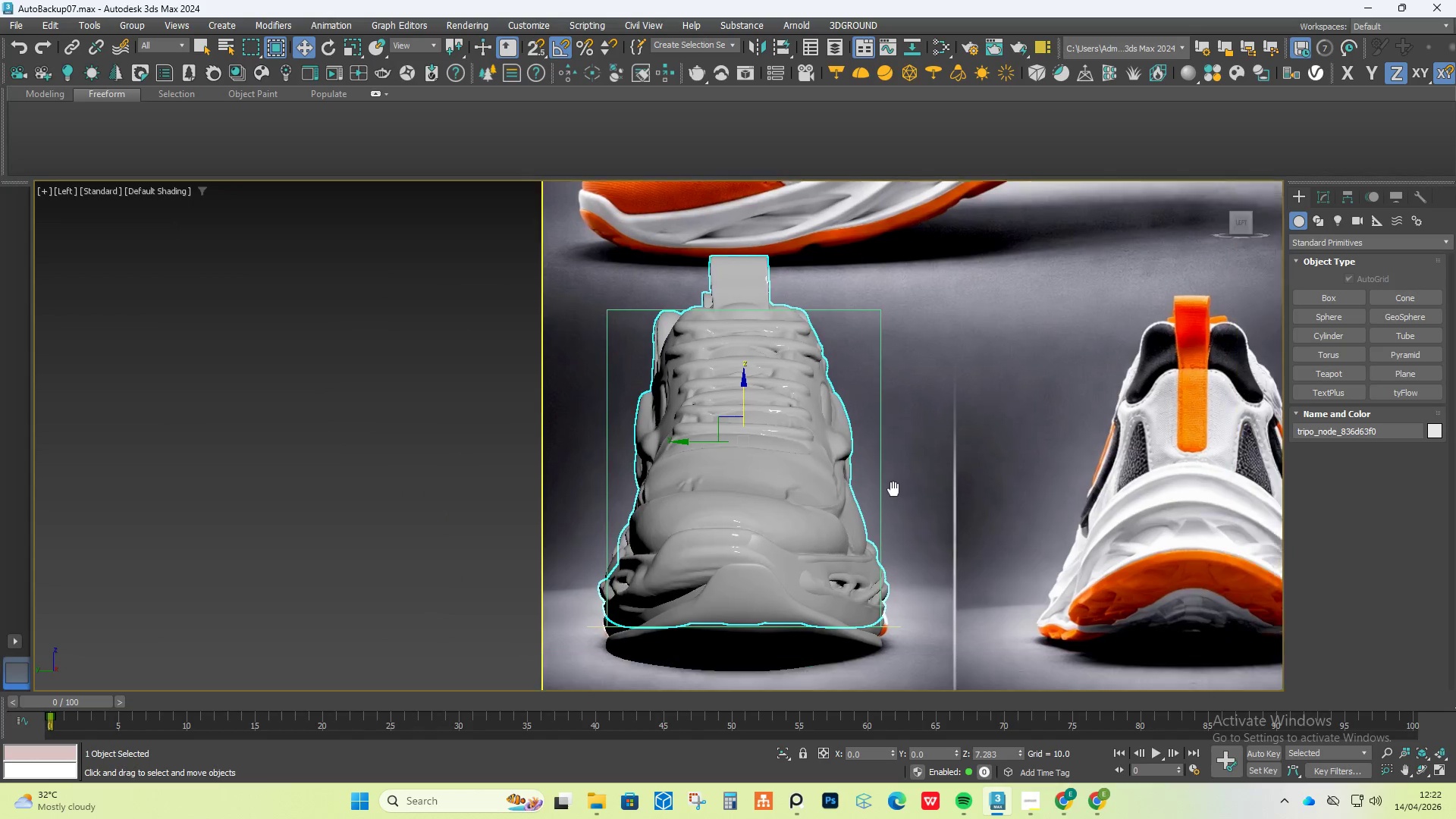 
scroll: coordinate [745, 511], scroll_direction: up, amount: 2.0
 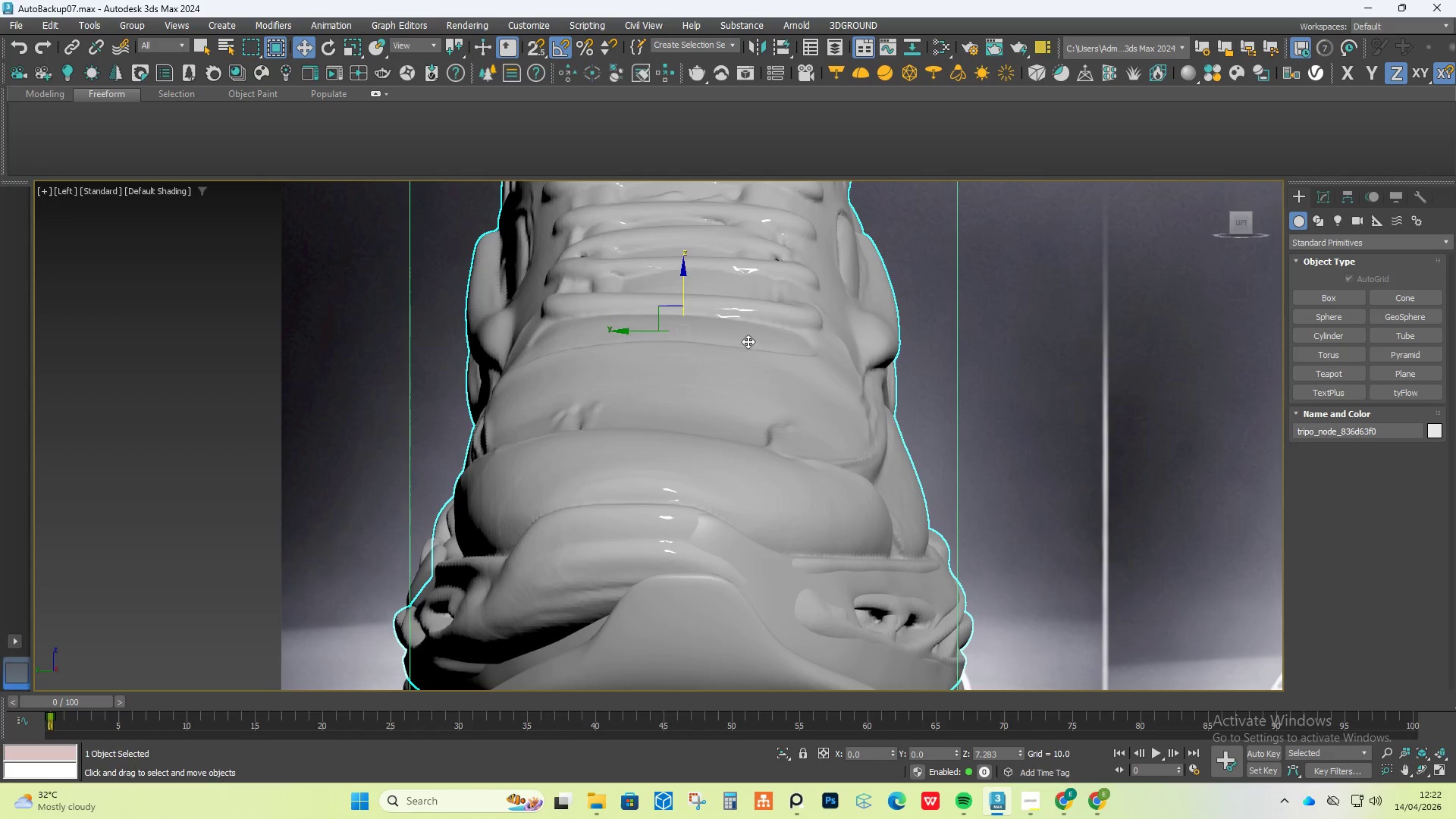 
left_click([748, 333])
 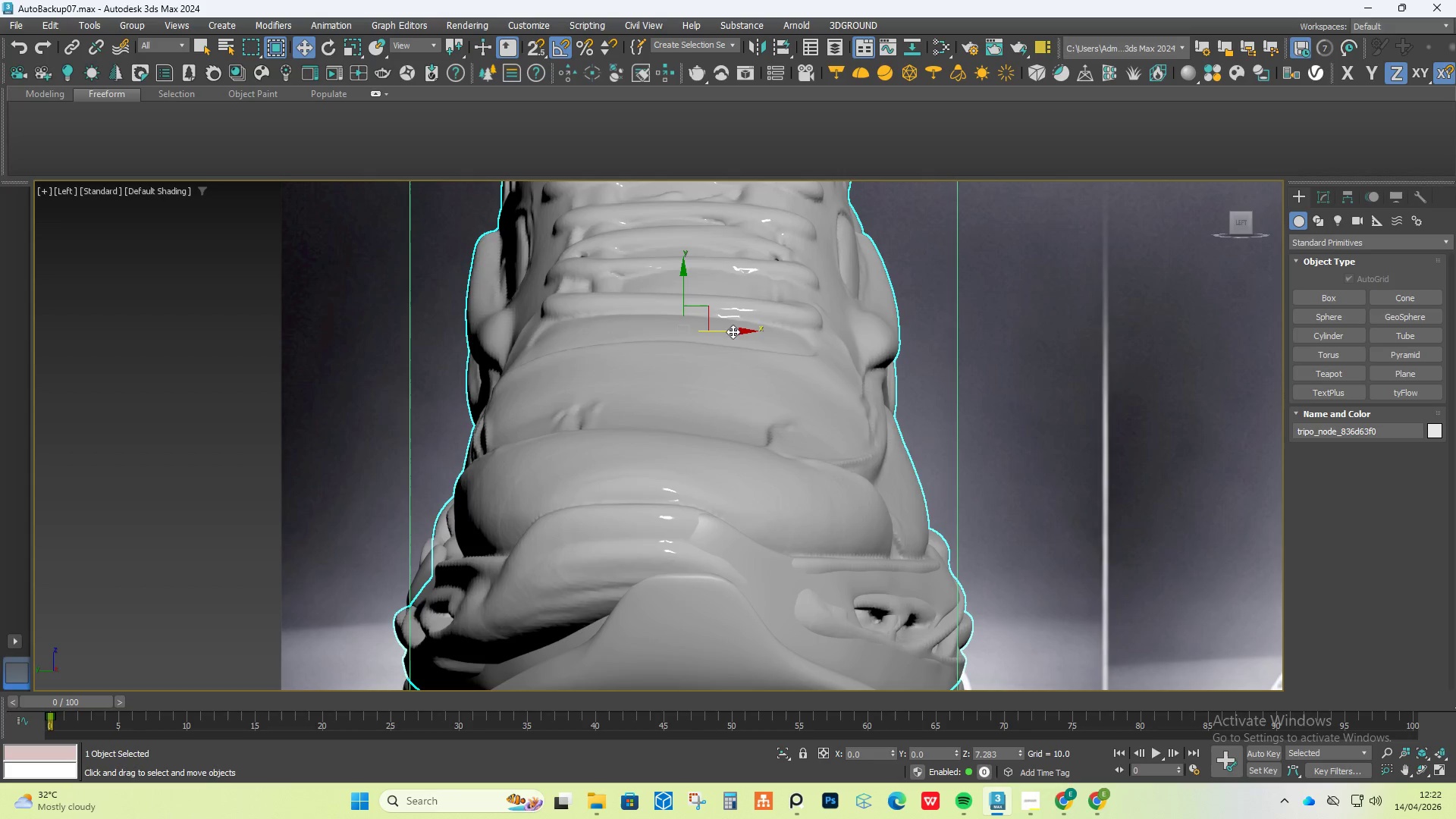 
left_click_drag(start_coordinate=[733, 331], to_coordinate=[733, 281])
 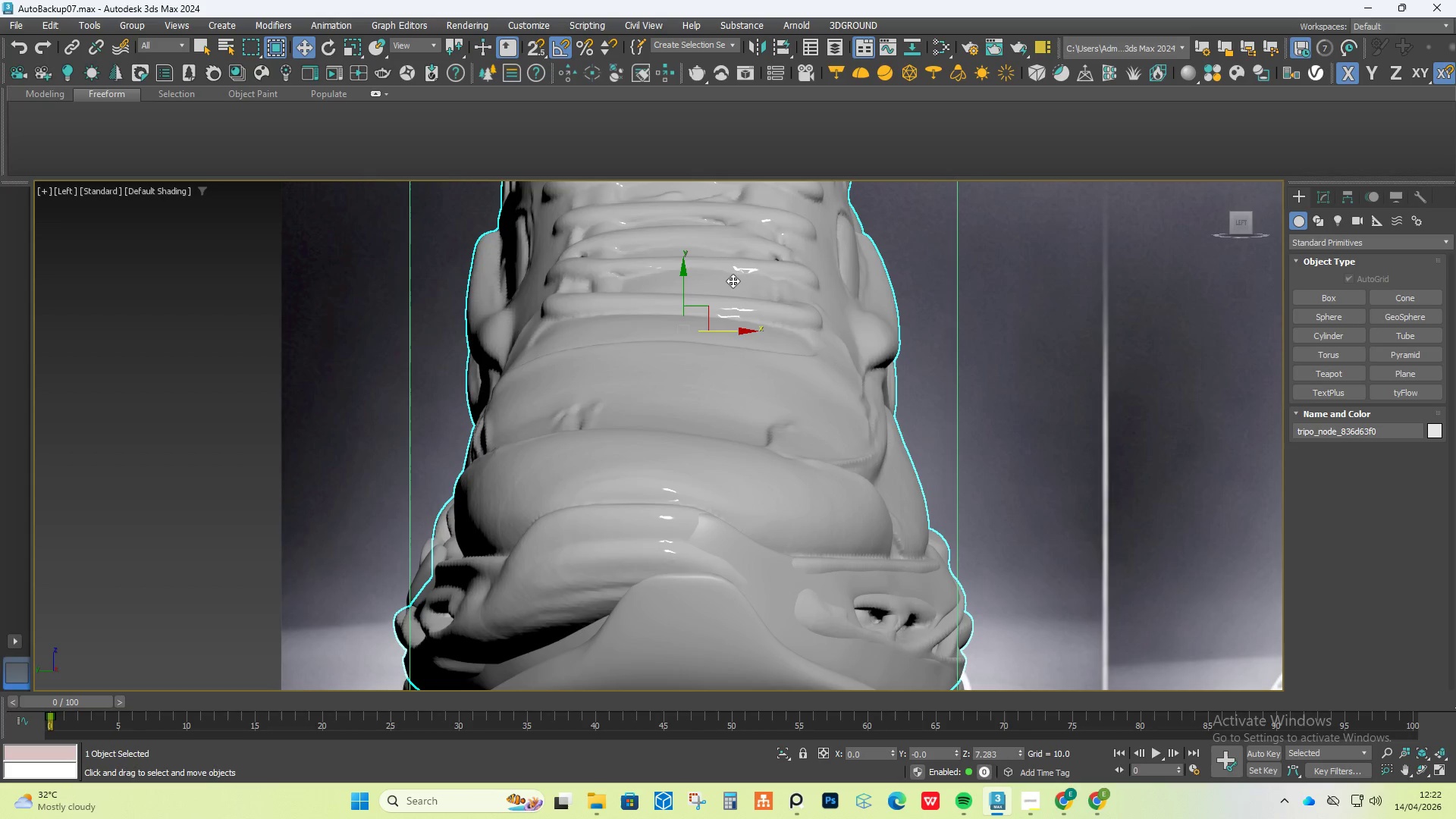 
key(R)
 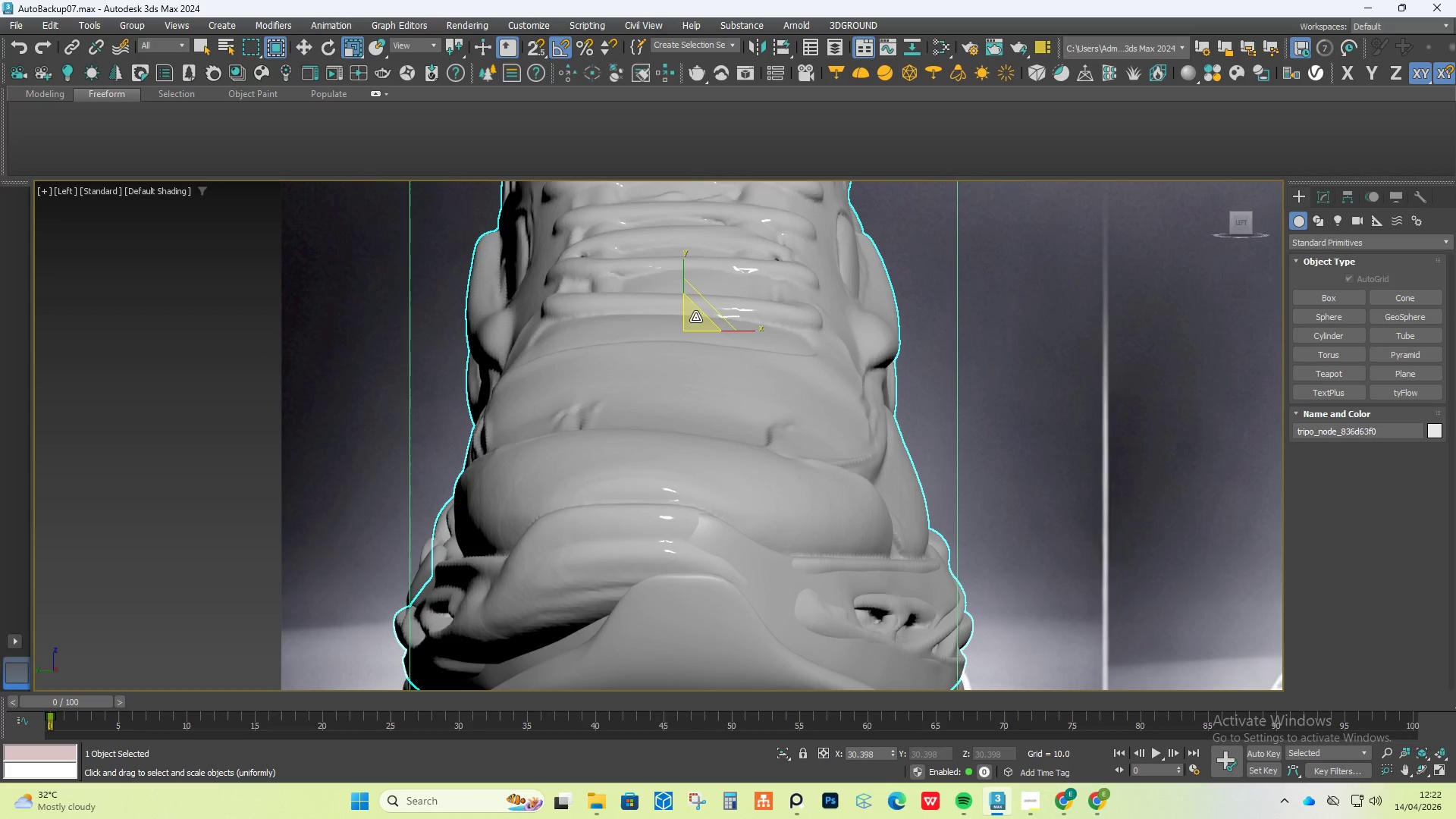 
left_click_drag(start_coordinate=[695, 318], to_coordinate=[698, 334])
 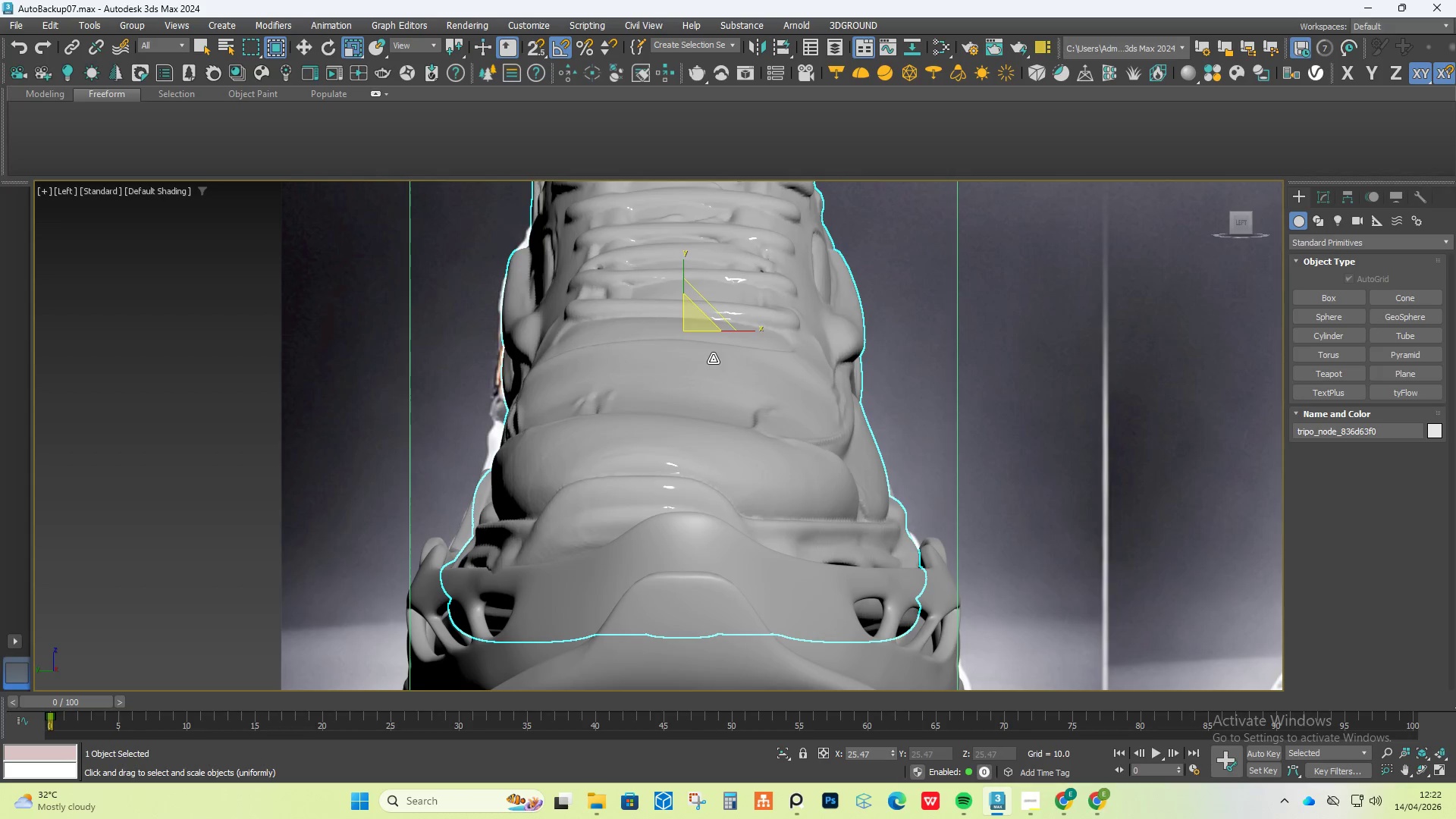 
hold_key(key=AltLeft, duration=0.86)
 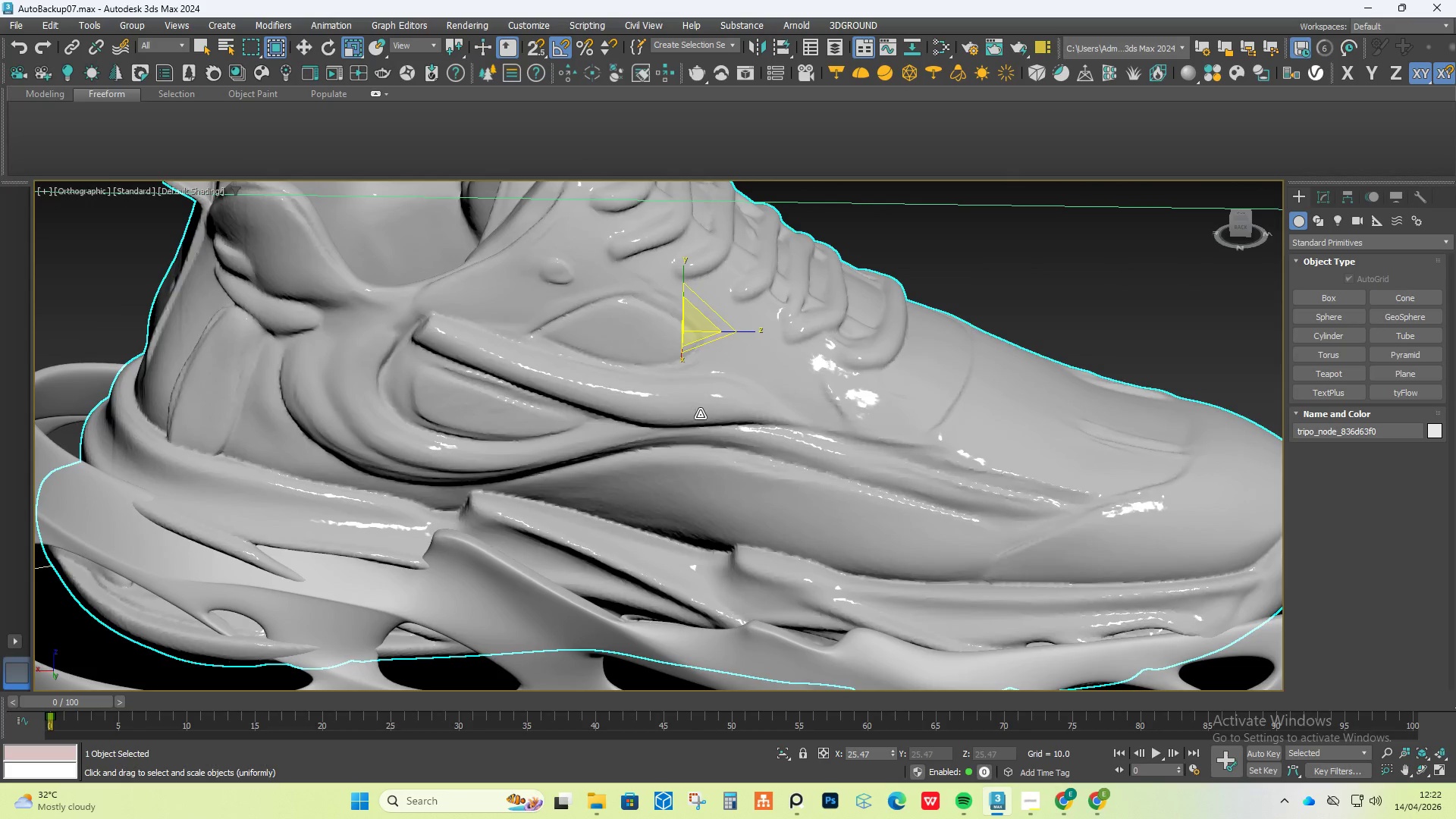 
scroll: coordinate [698, 413], scroll_direction: down, amount: 1.0
 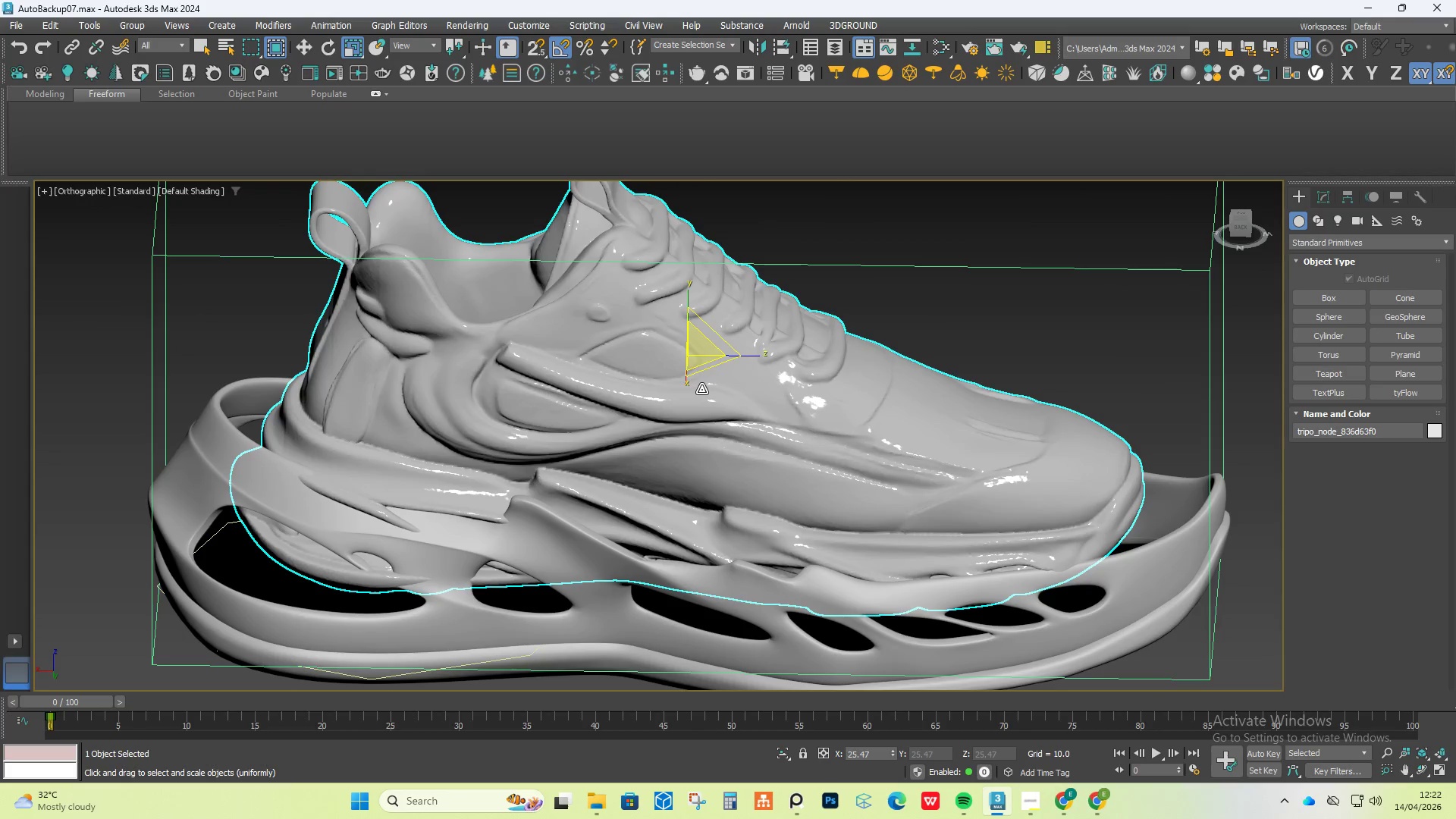 
type(ew)
 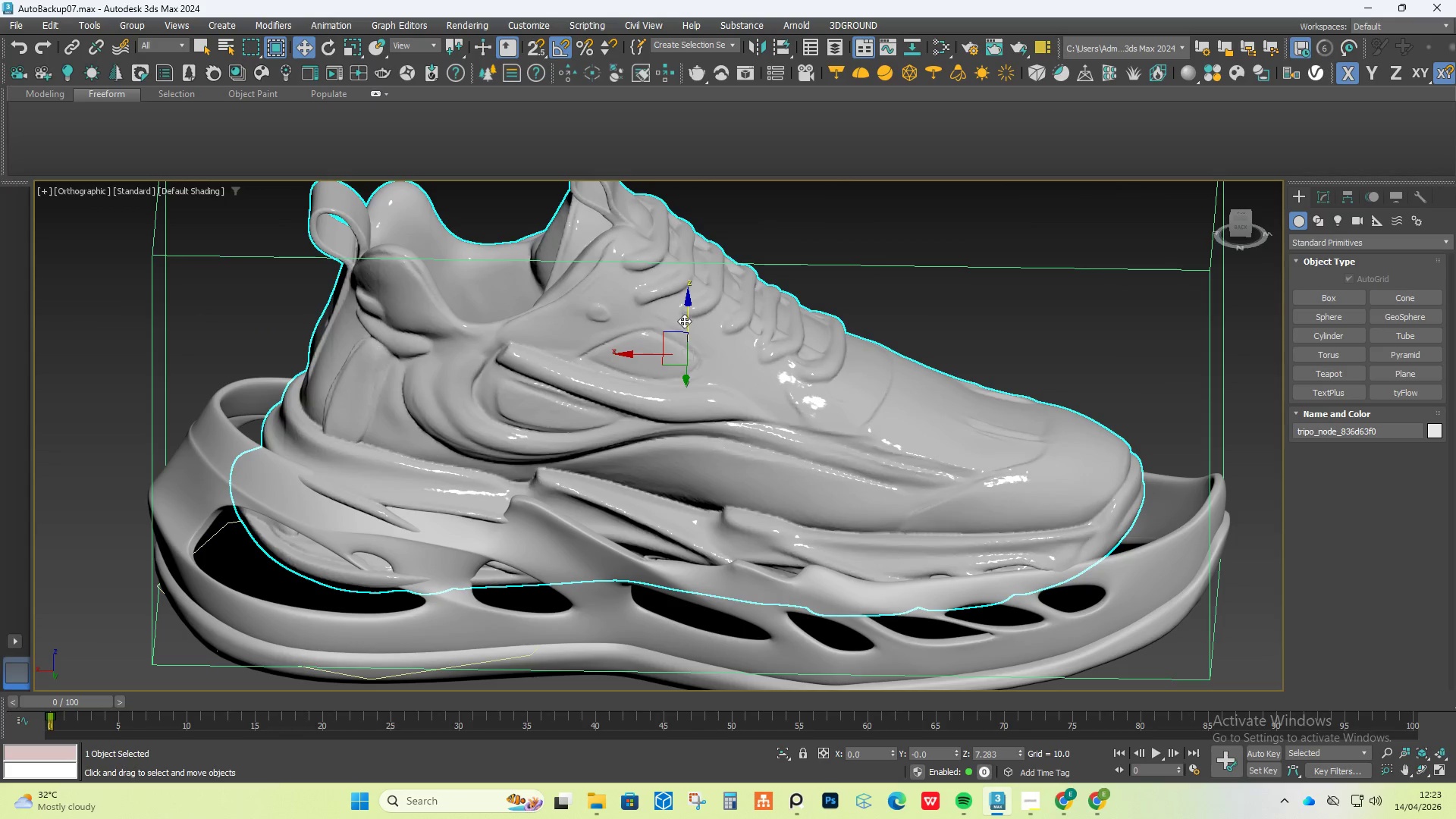 
left_click_drag(start_coordinate=[684, 317], to_coordinate=[679, 384])
 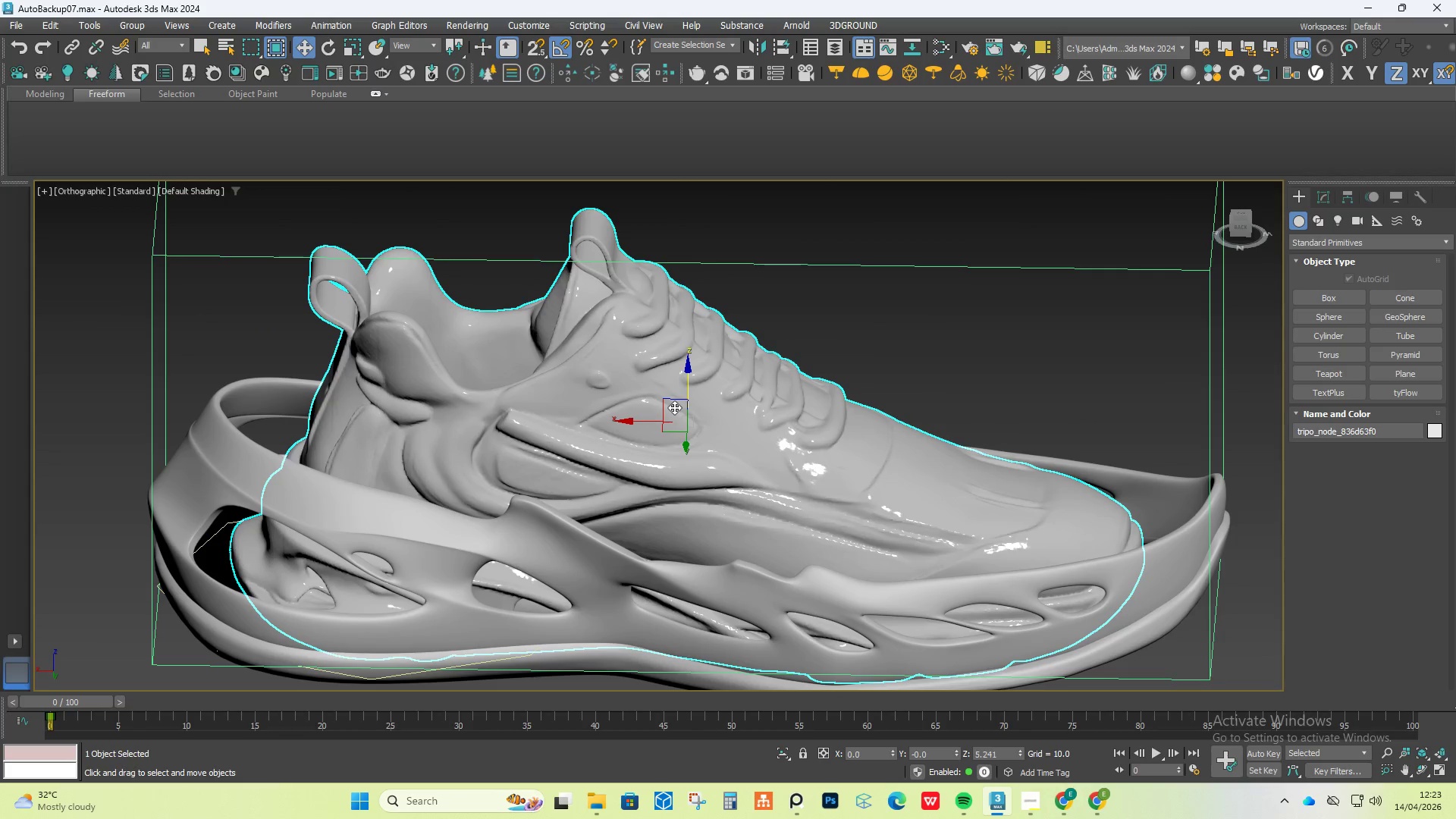 
key(R)
 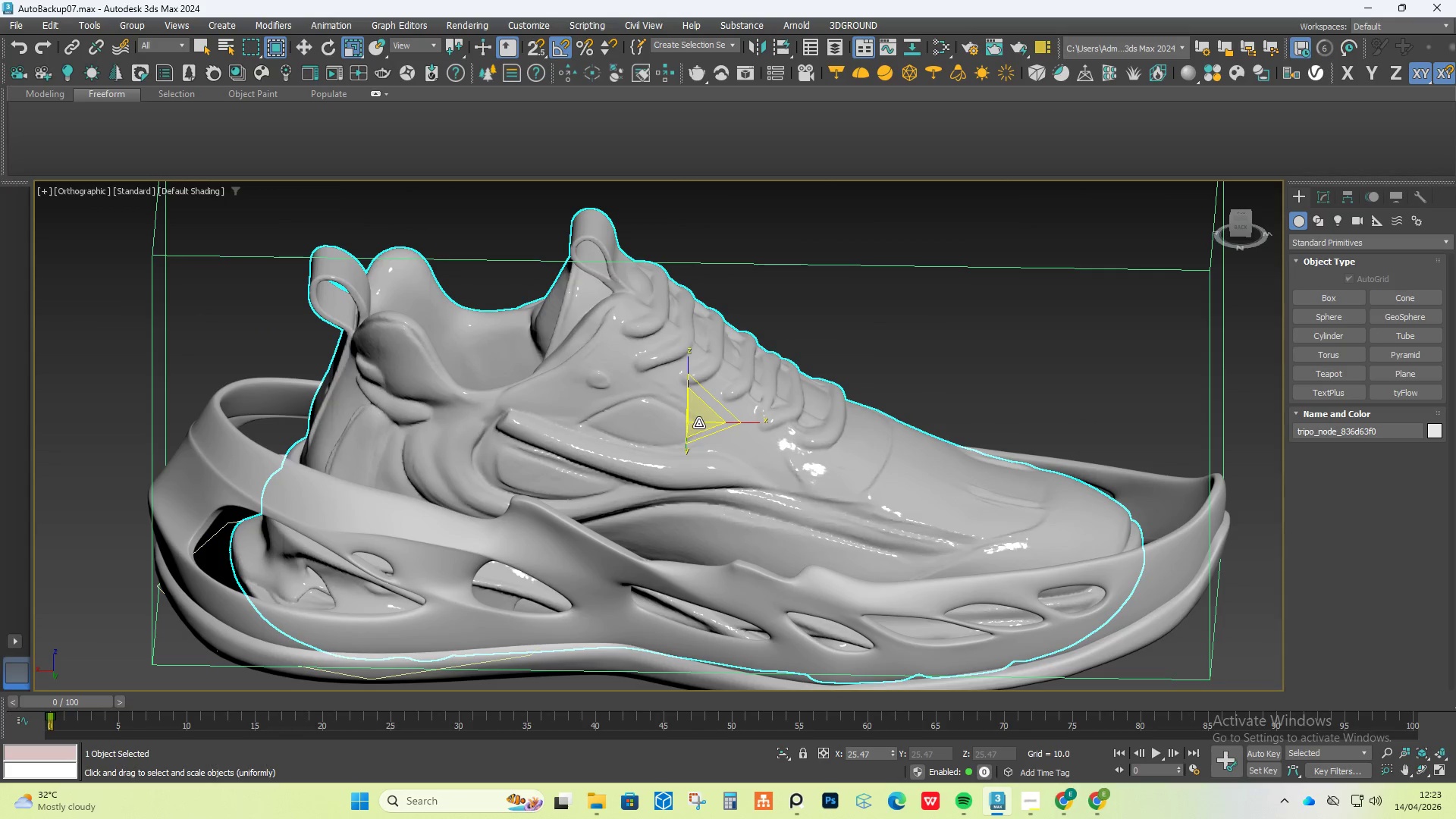 
left_click_drag(start_coordinate=[703, 423], to_coordinate=[700, 418])
 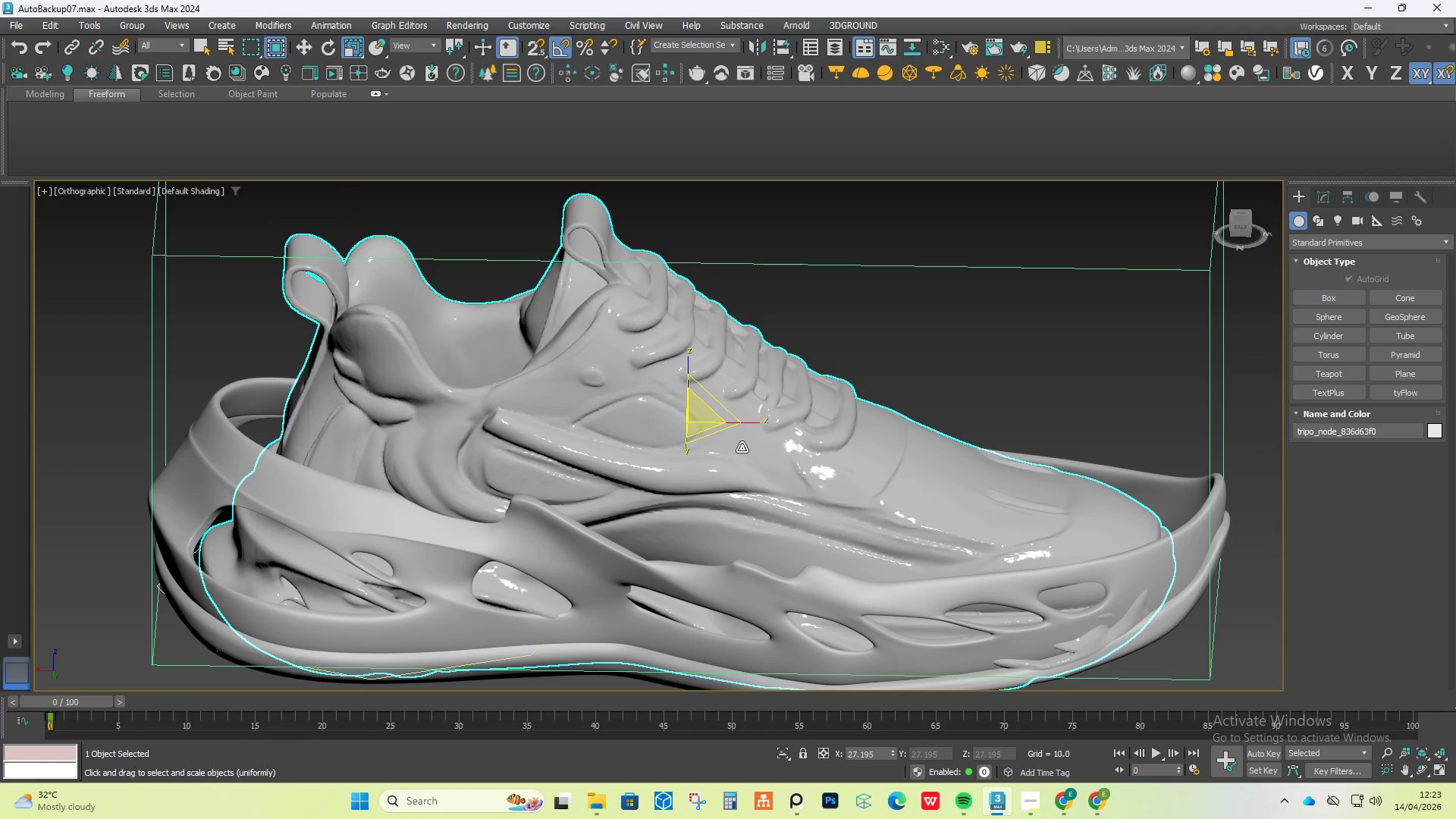 
hold_key(key=AltLeft, duration=1.5)
 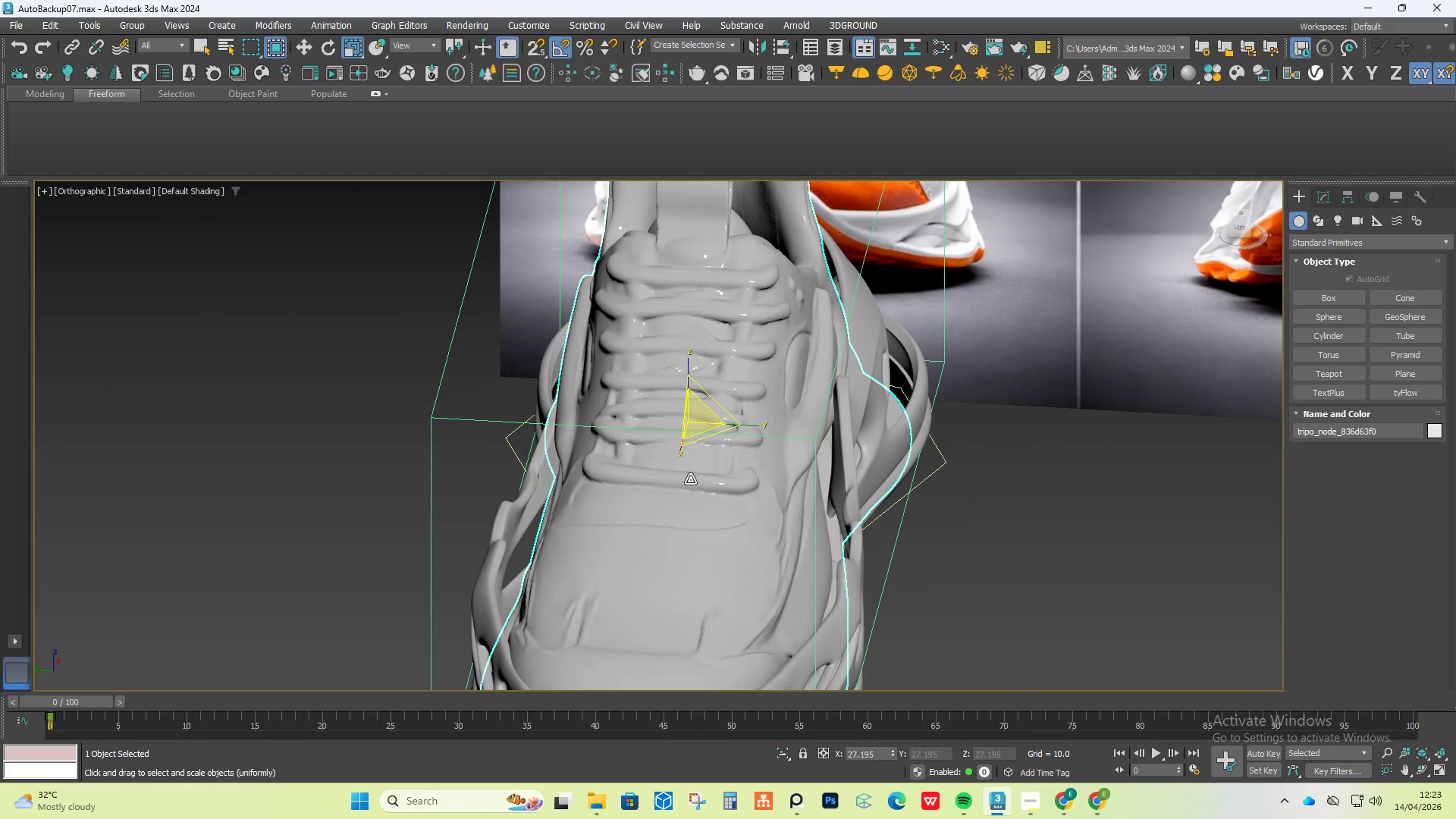 
key(Alt+AltLeft)
 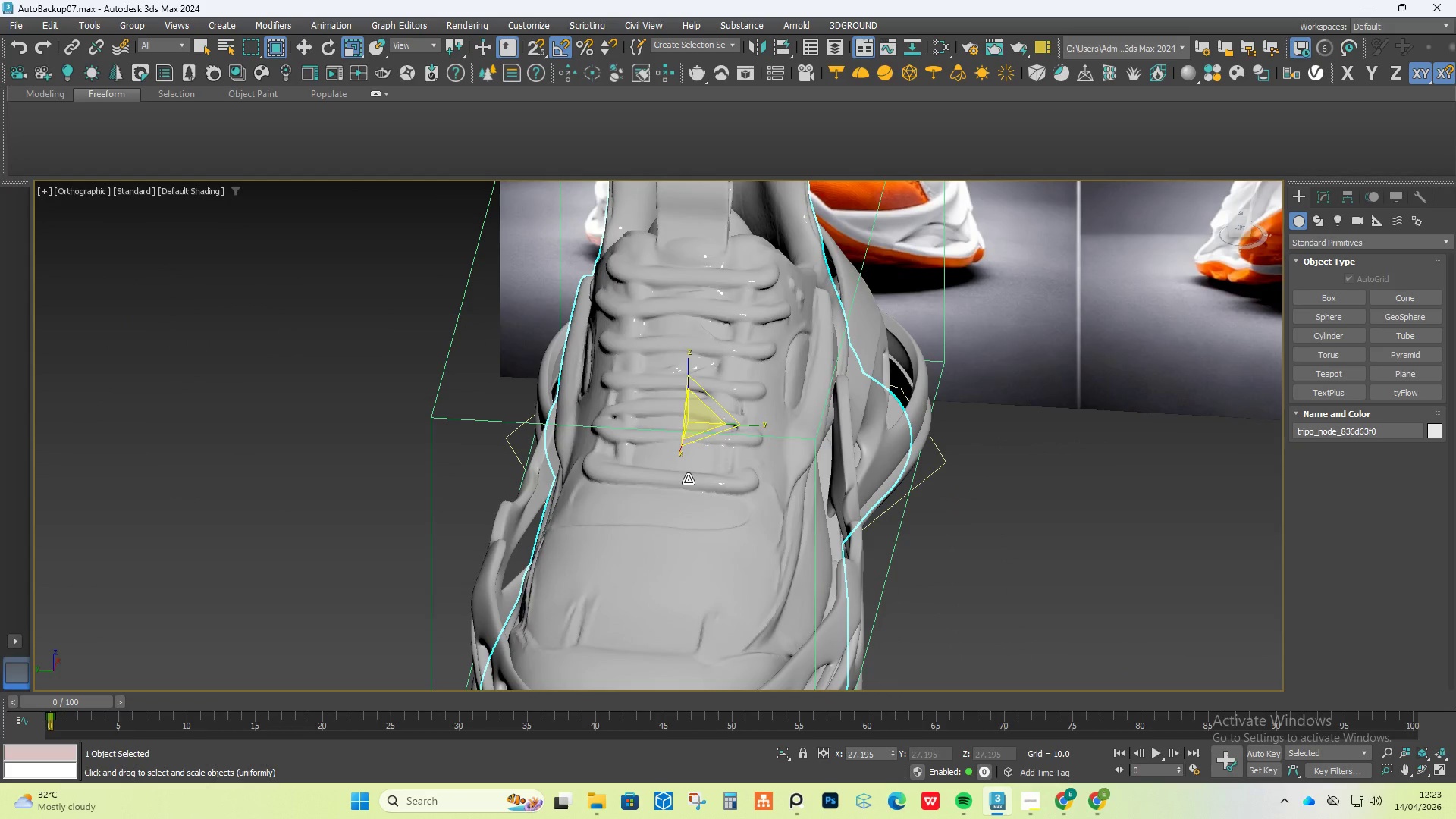 
key(Alt+AltLeft)
 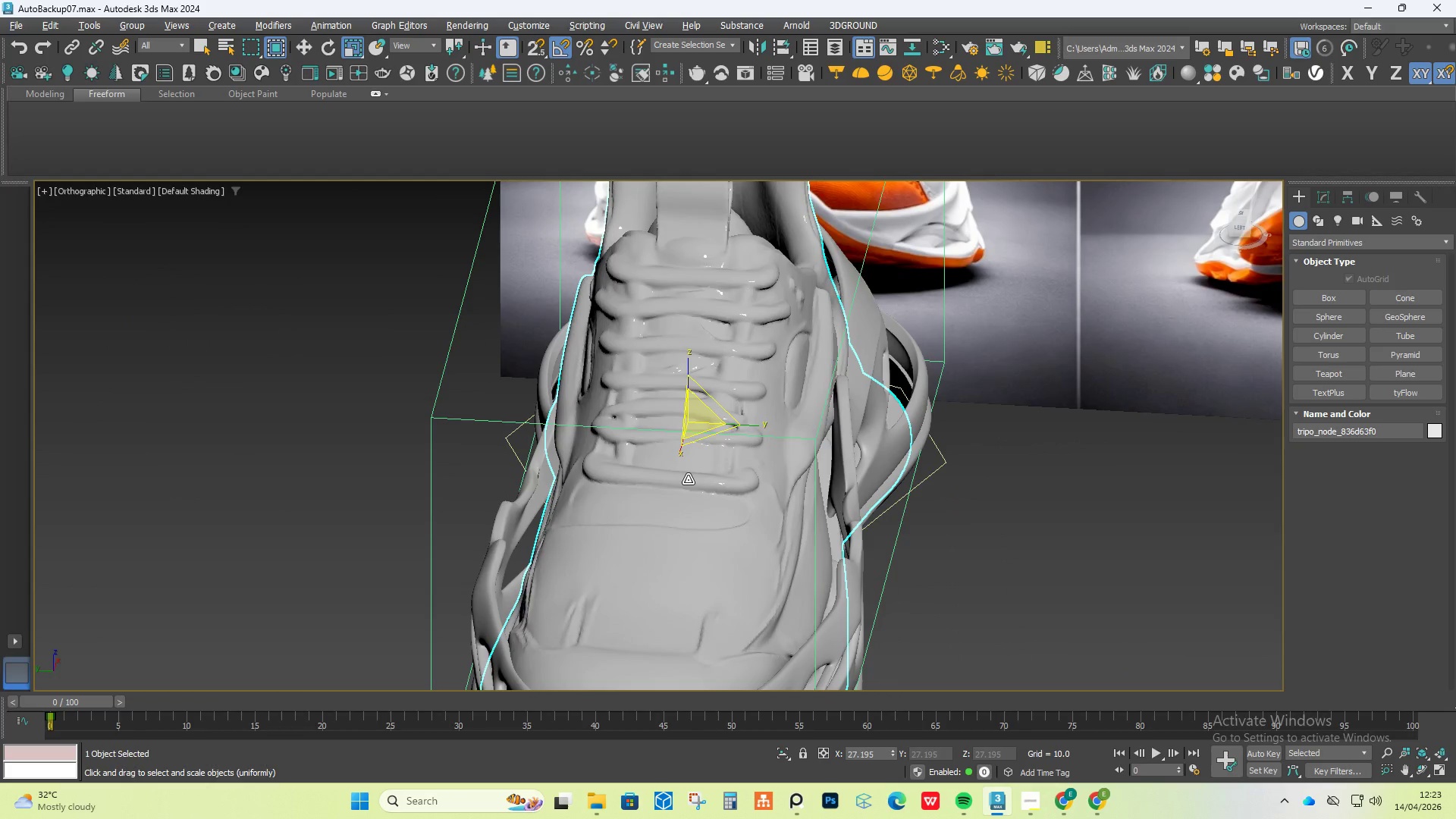 
key(Alt+AltLeft)
 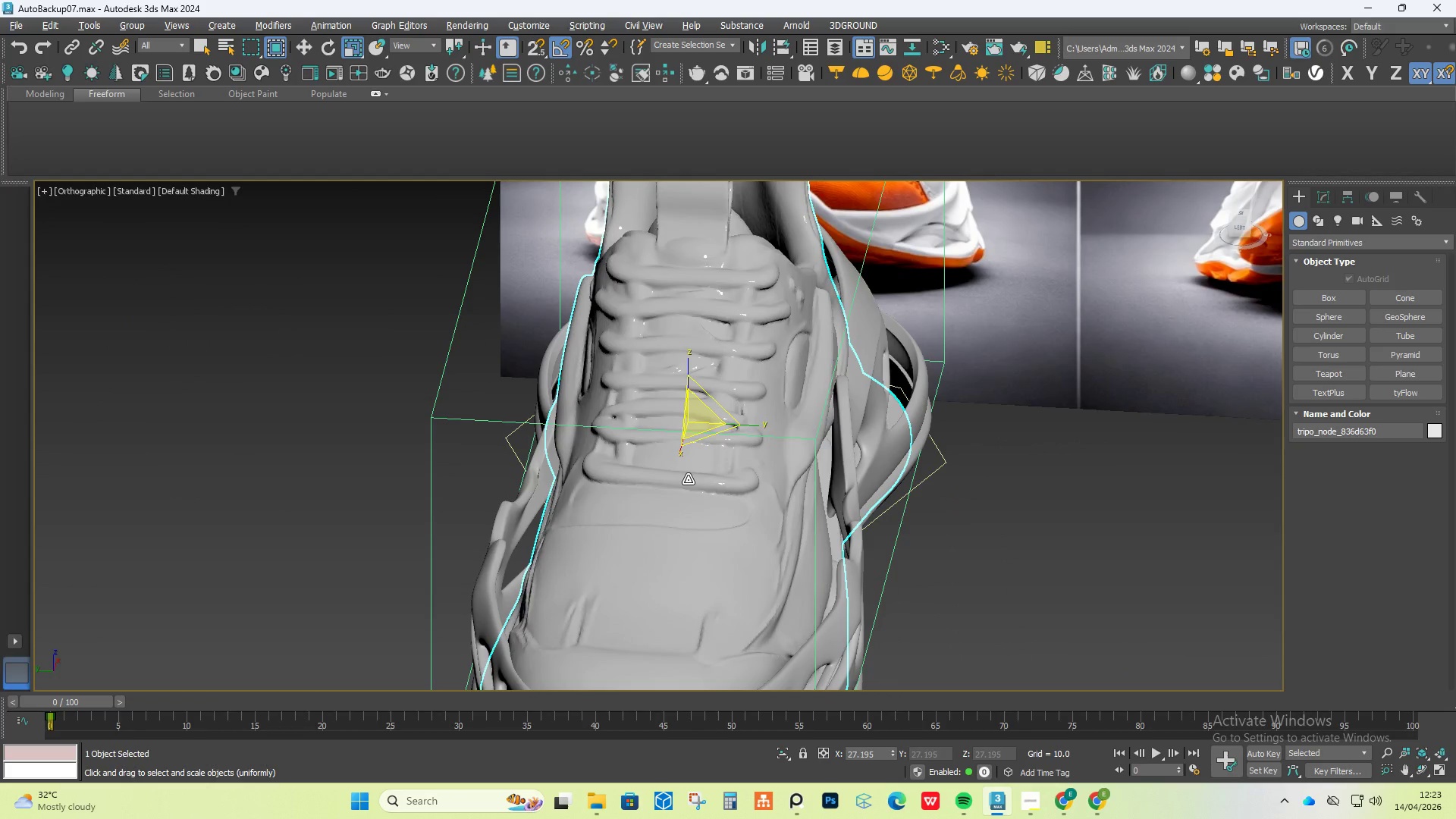 
key(Alt+AltLeft)
 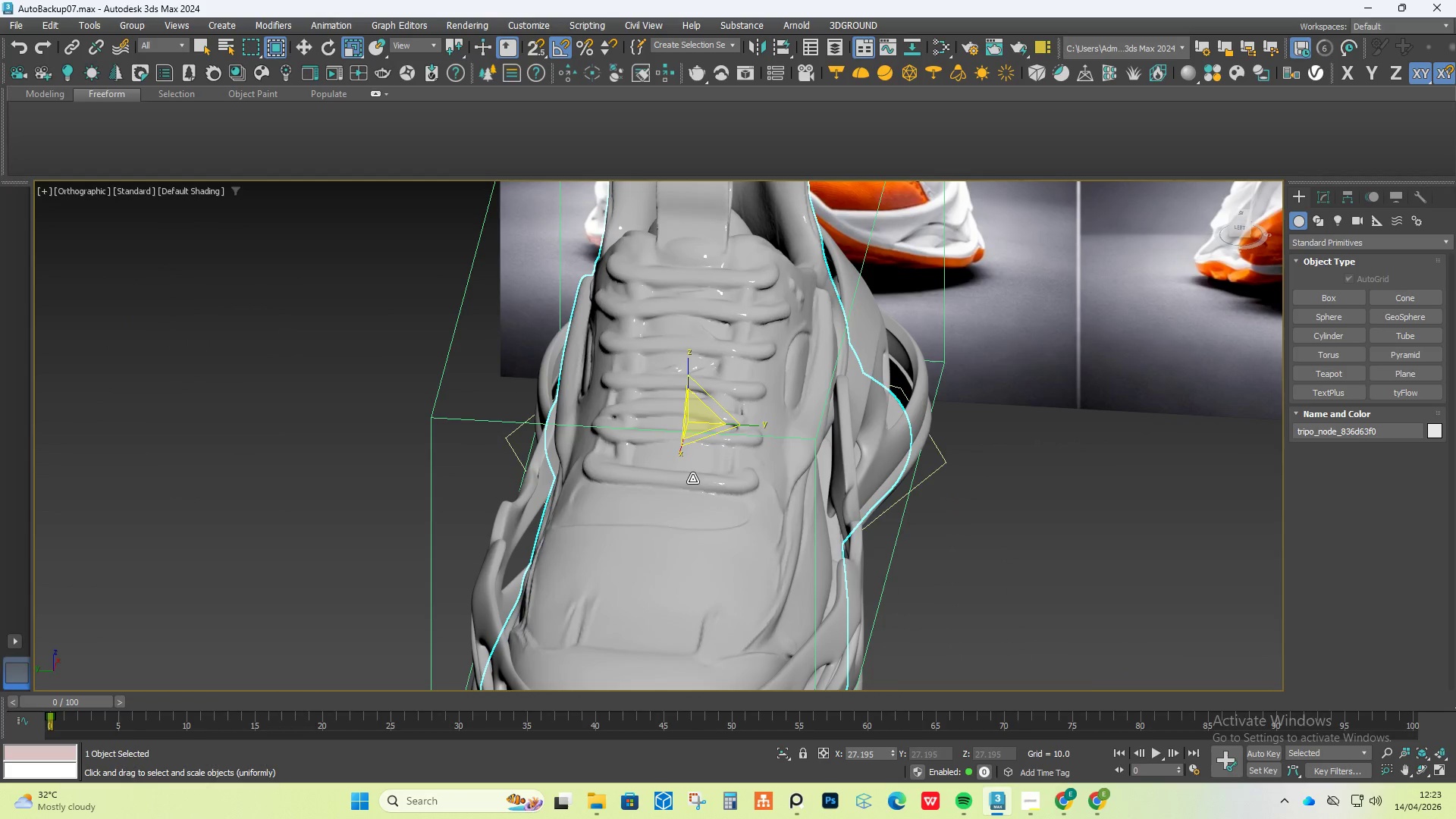 
key(W)
 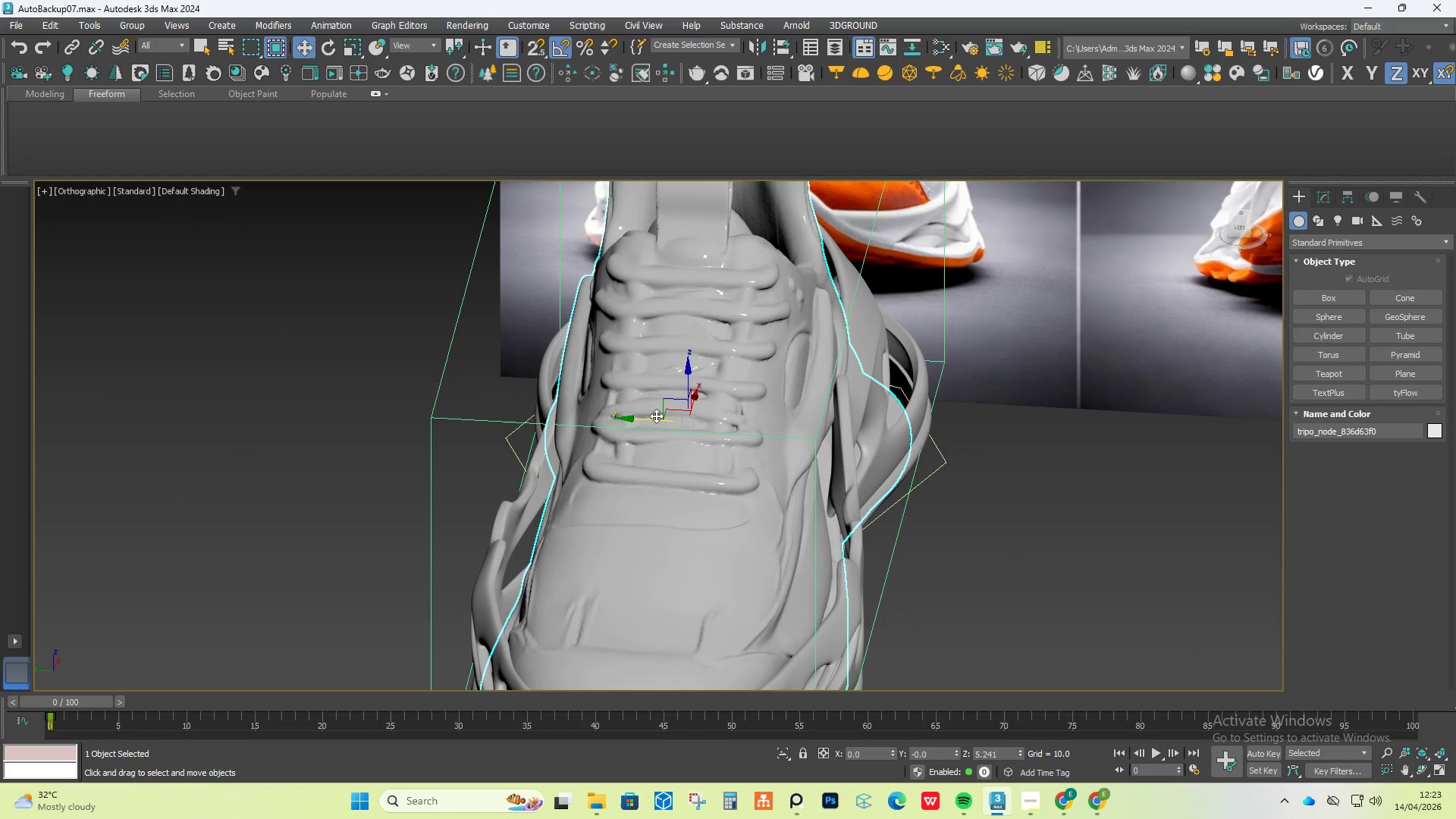 
left_click_drag(start_coordinate=[645, 414], to_coordinate=[649, 414])
 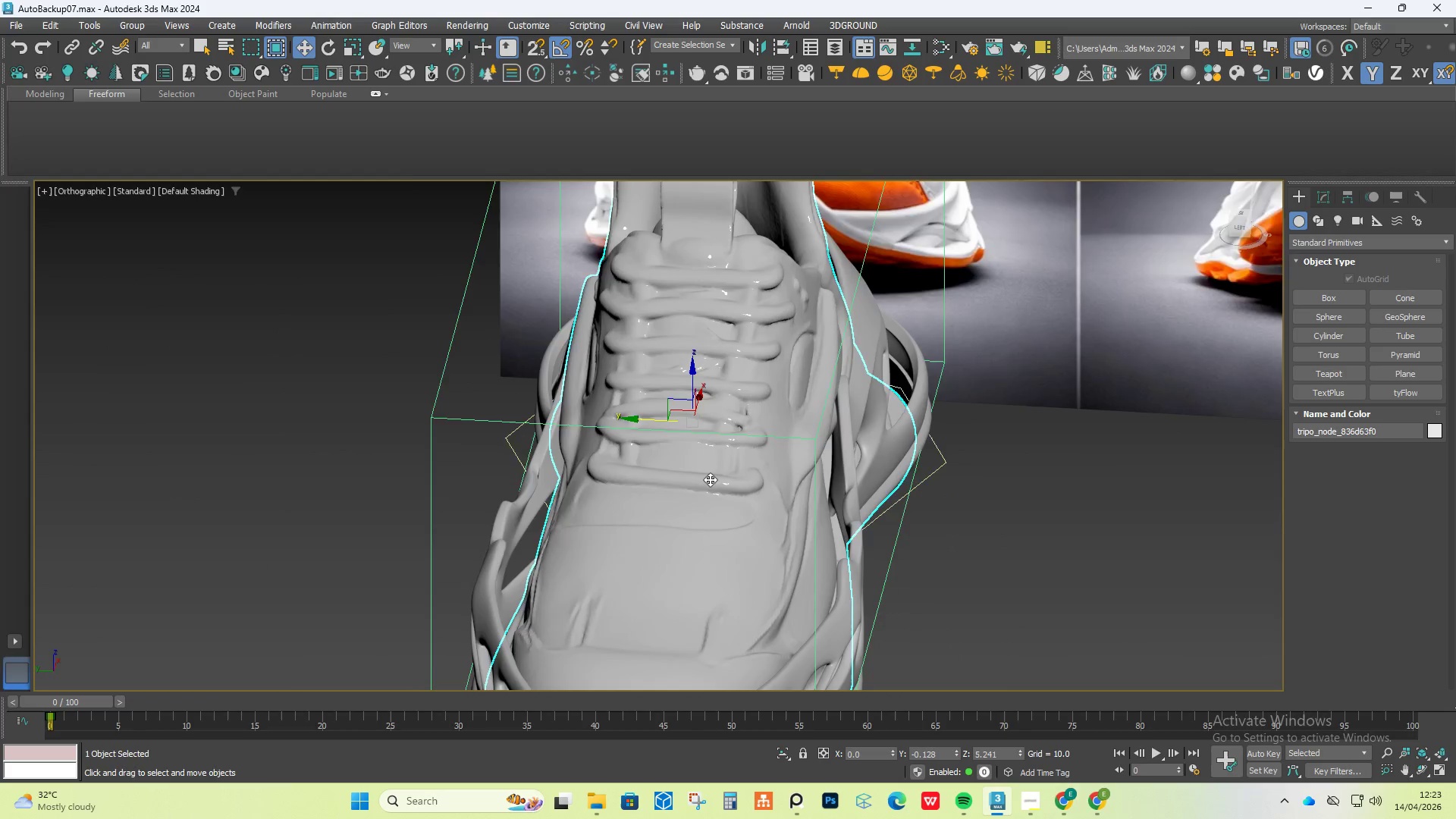 
hold_key(key=AltLeft, duration=1.5)
 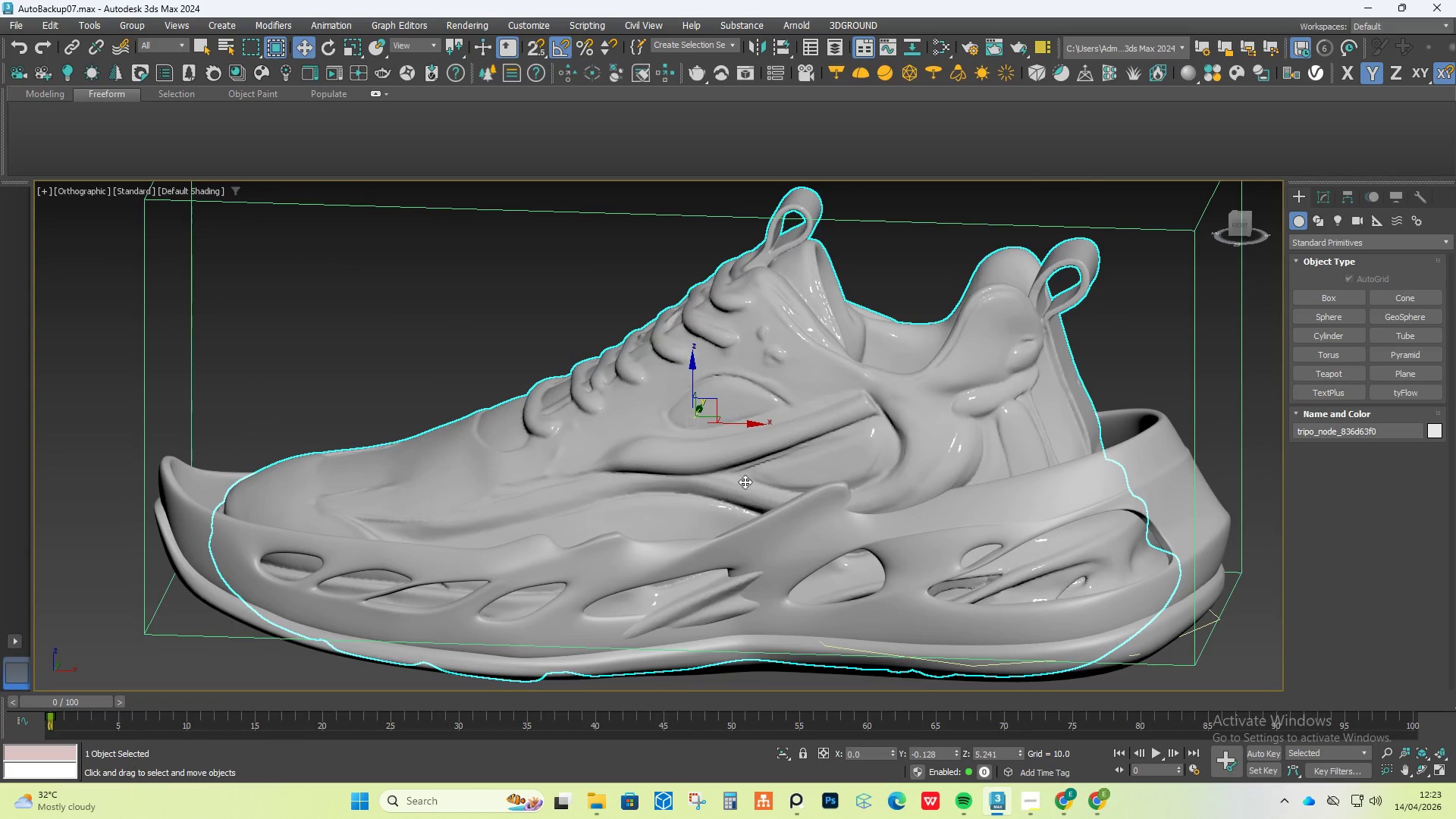 
key(Alt+AltLeft)
 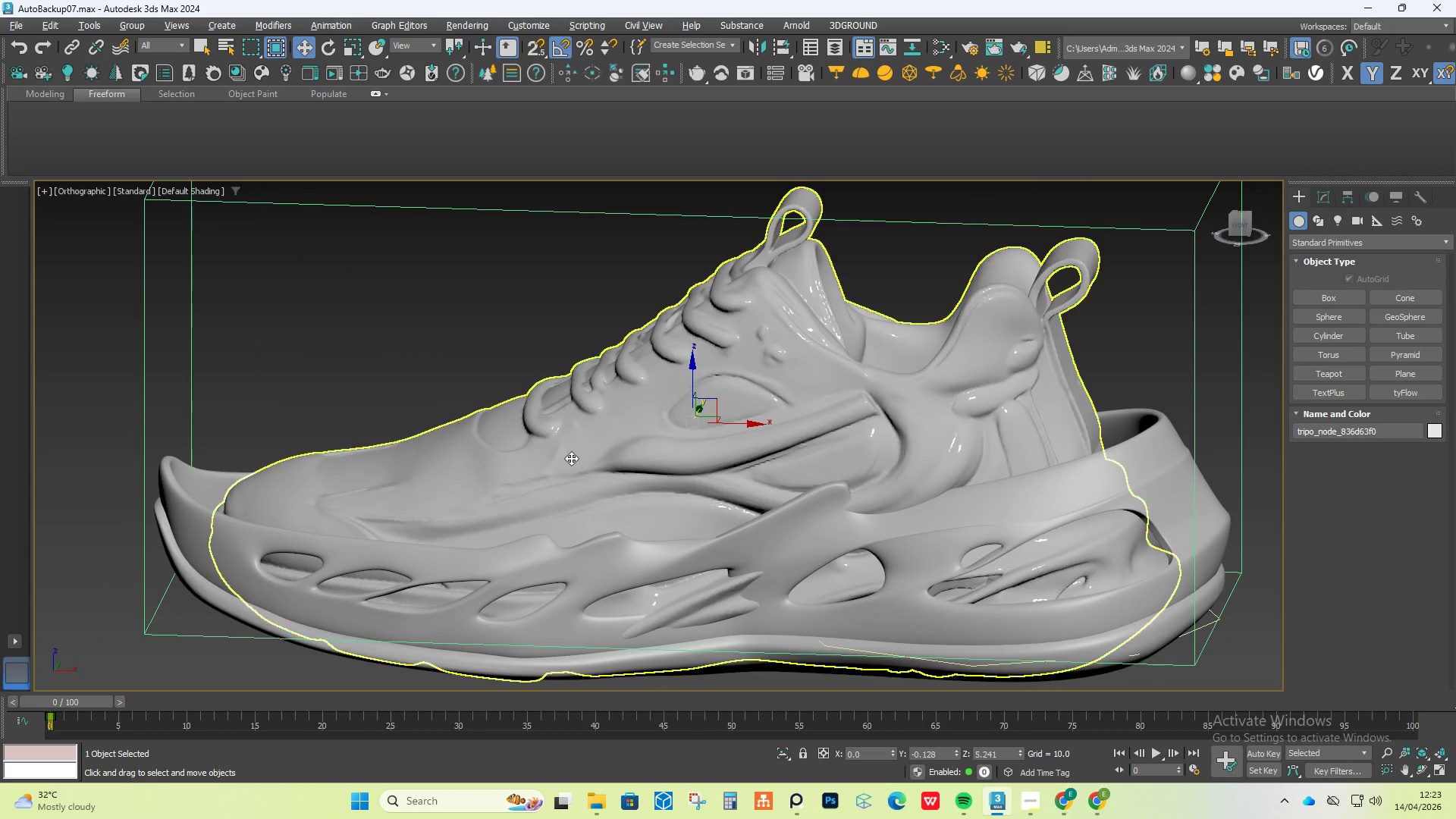 
key(Alt+AltLeft)
 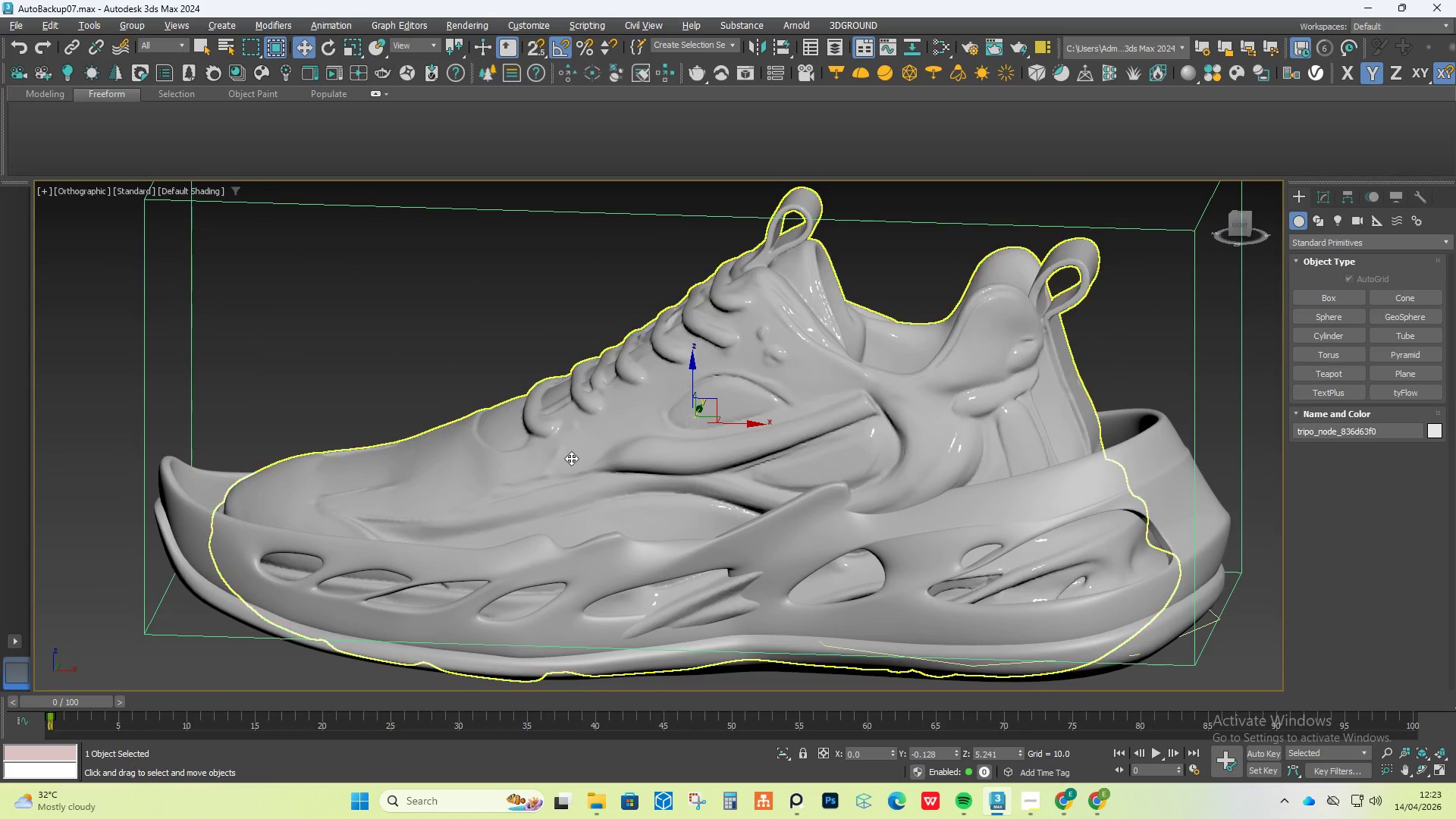 
key(Alt+AltLeft)
 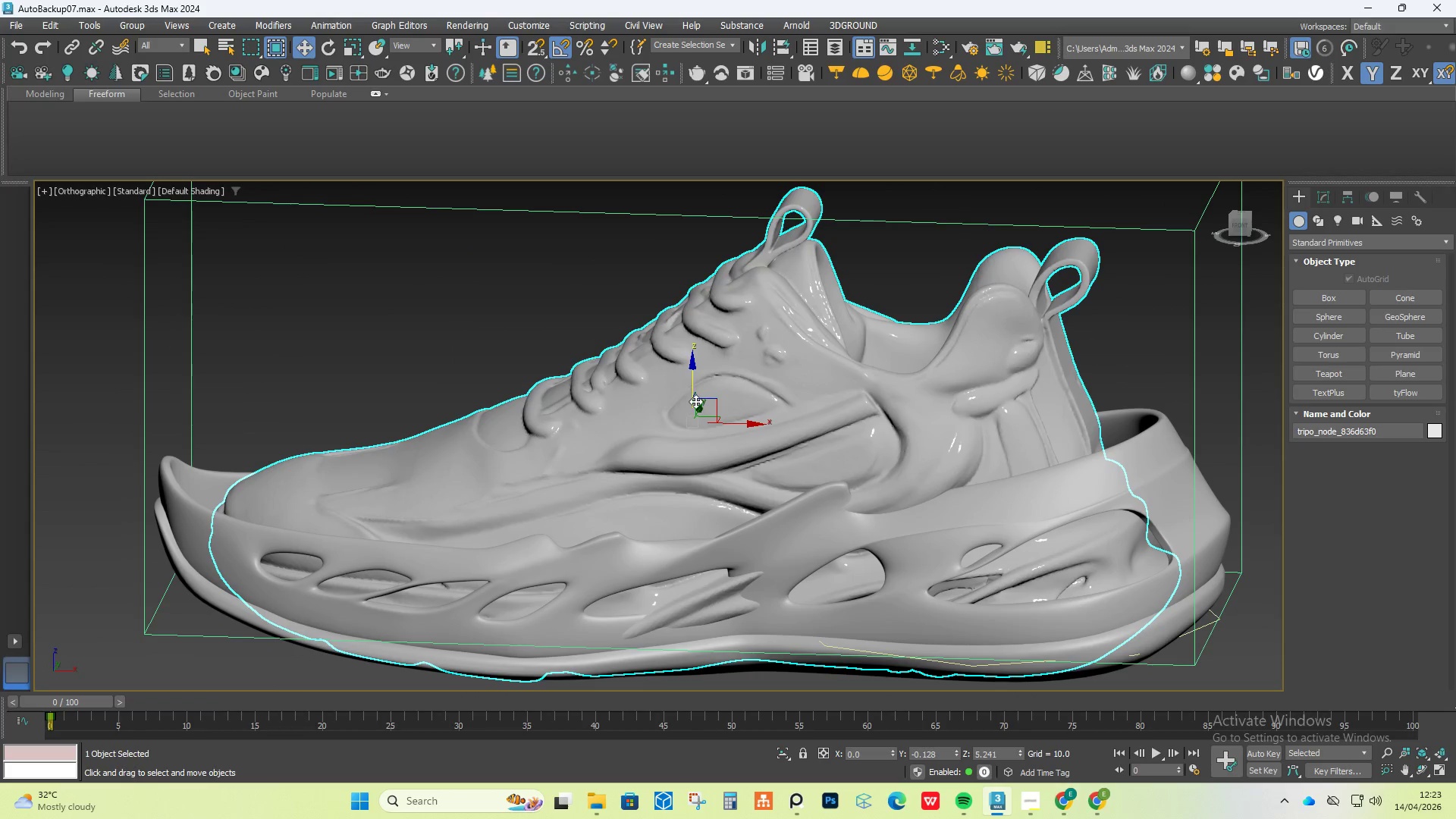 
key(R)
 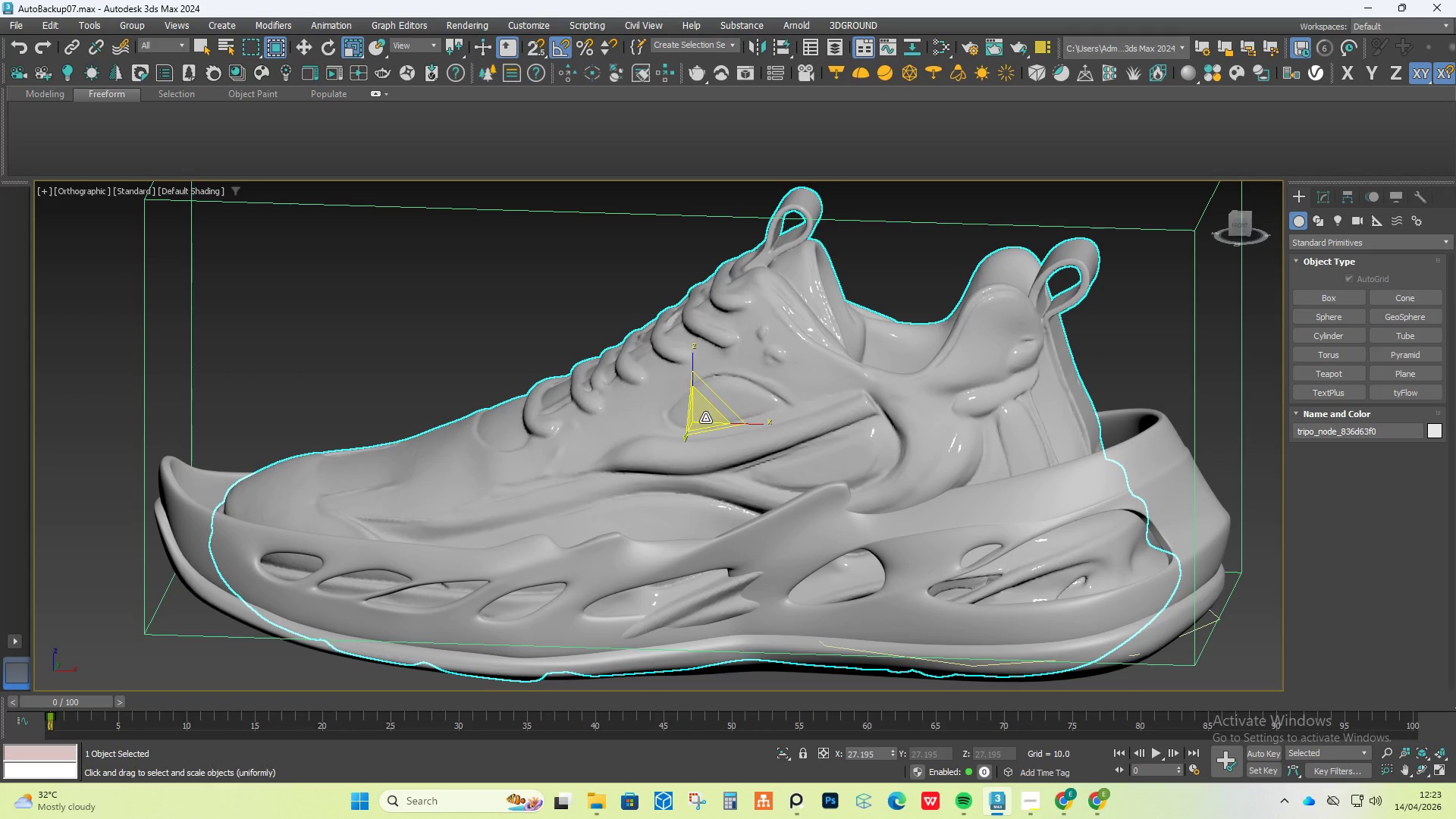 
left_click_drag(start_coordinate=[705, 418], to_coordinate=[705, 411])
 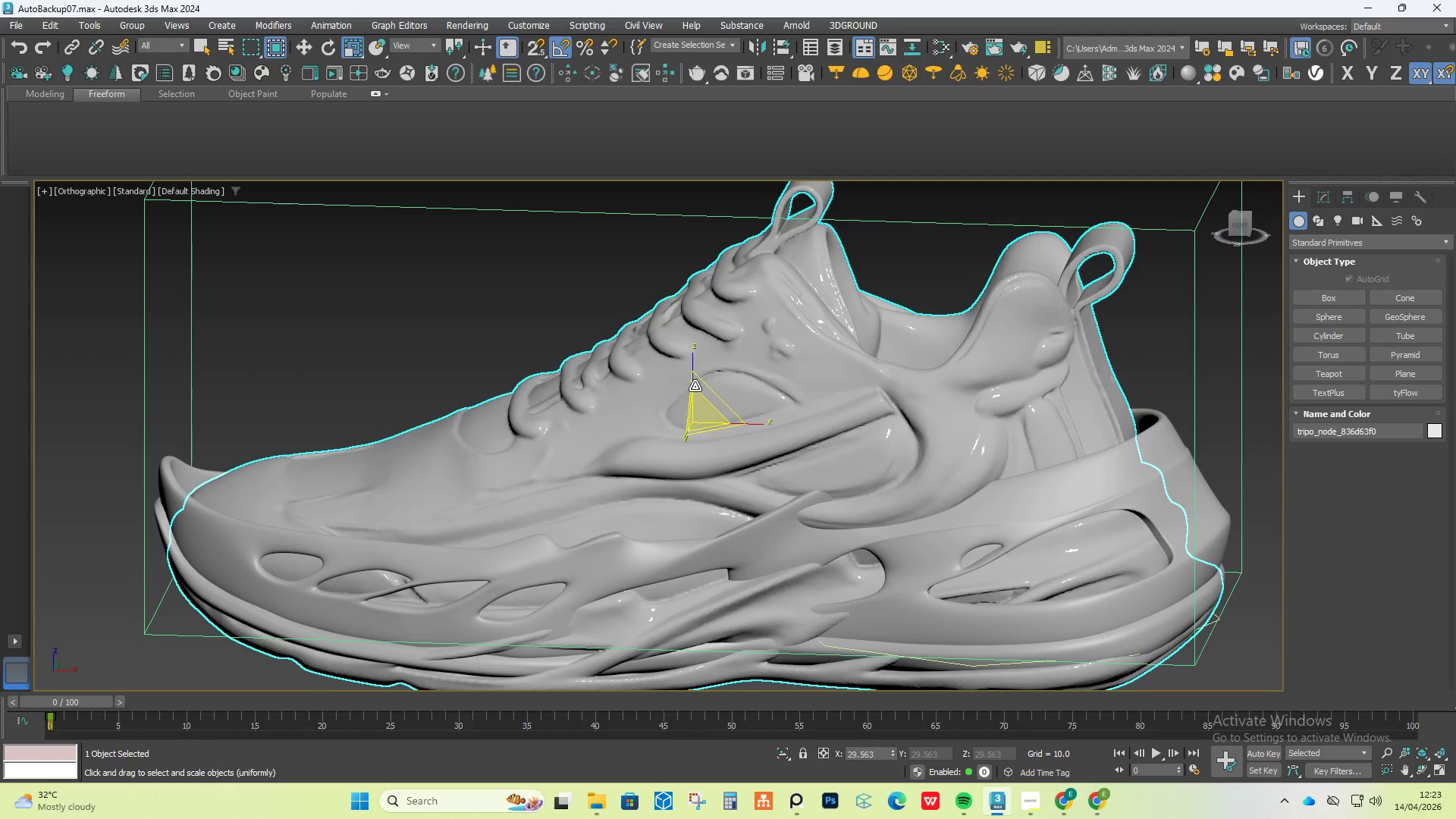 
key(W)
 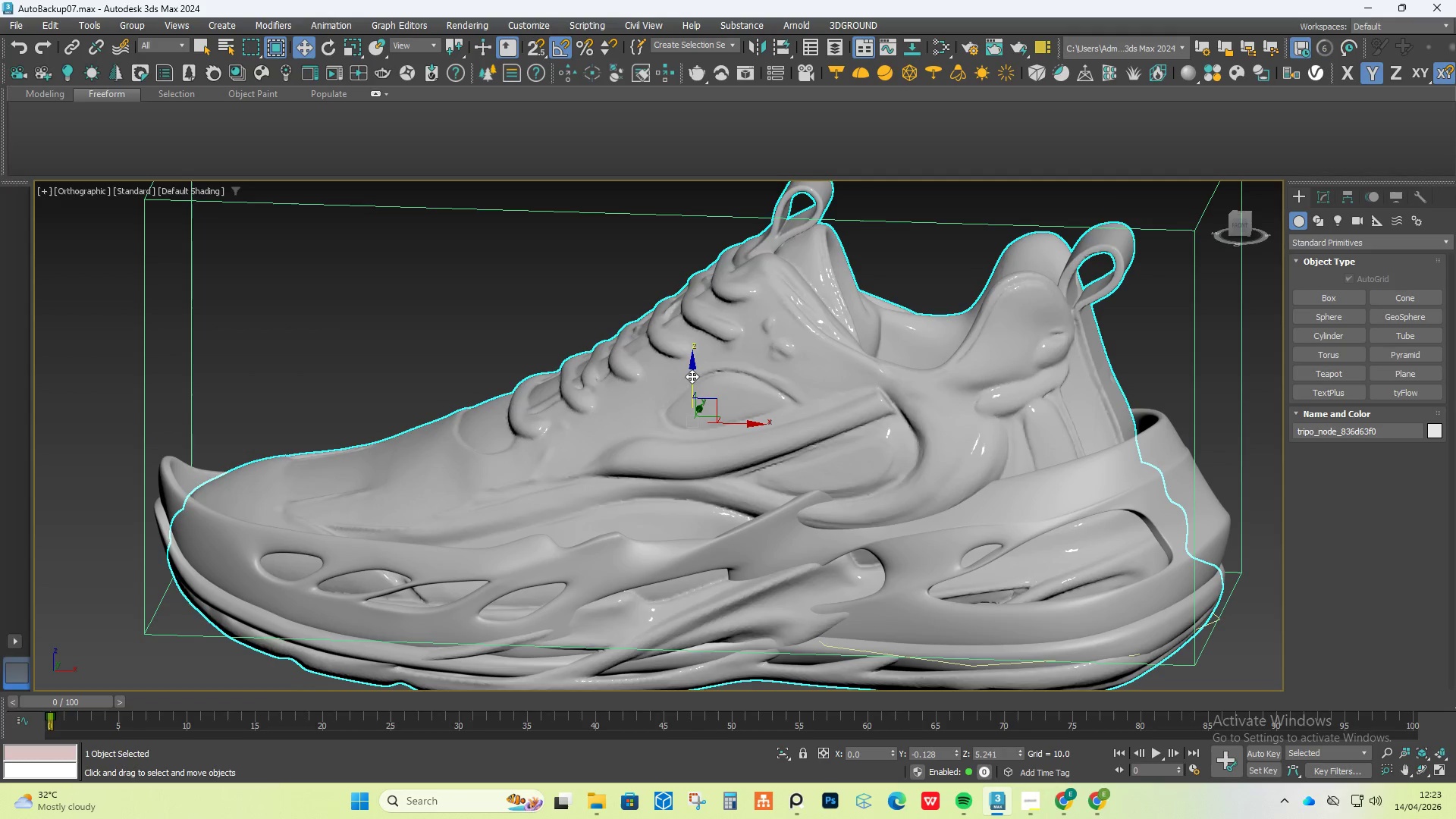 
left_click_drag(start_coordinate=[692, 376], to_coordinate=[685, 348])
 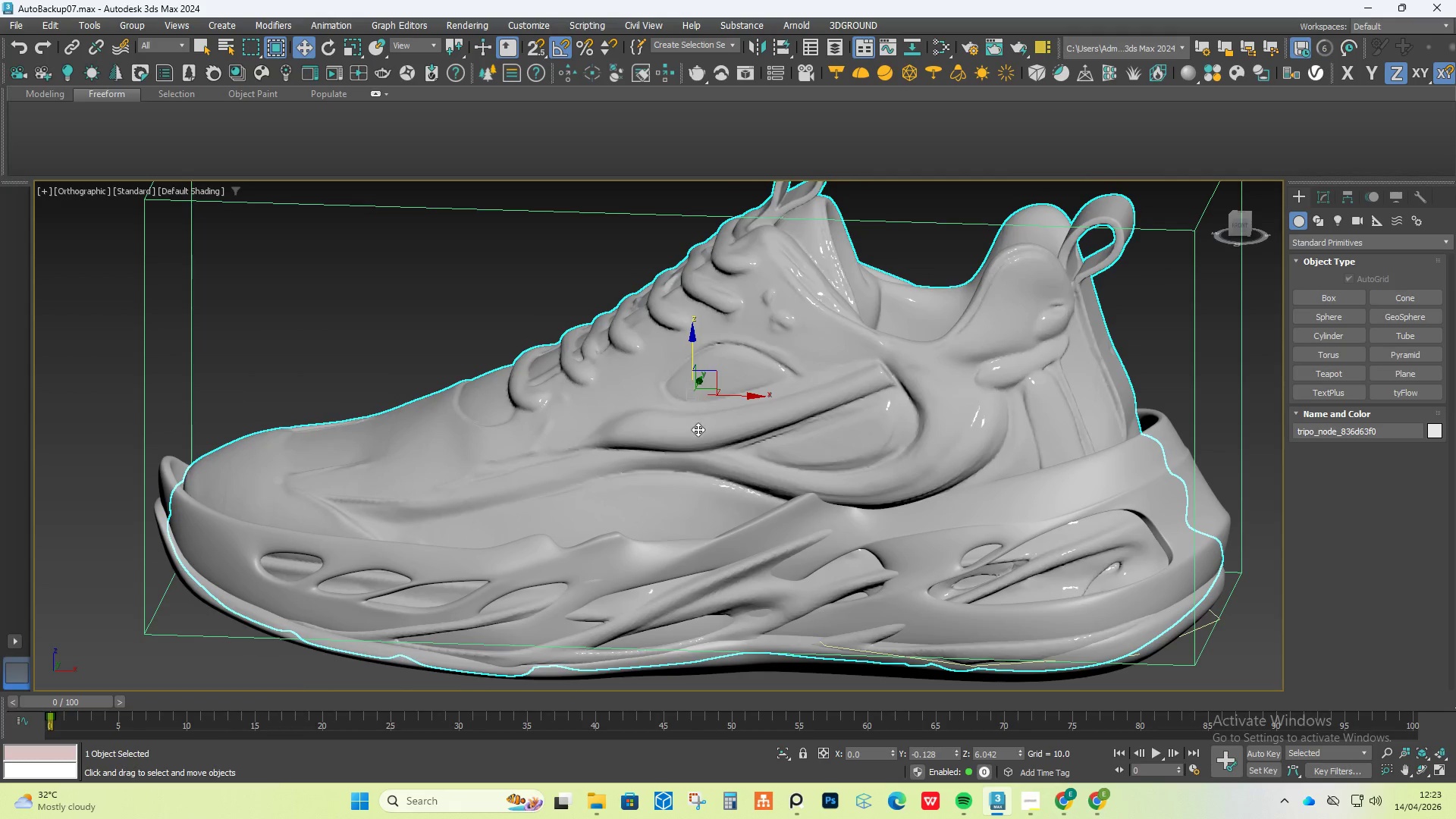 
hold_key(key=AltLeft, duration=1.5)
 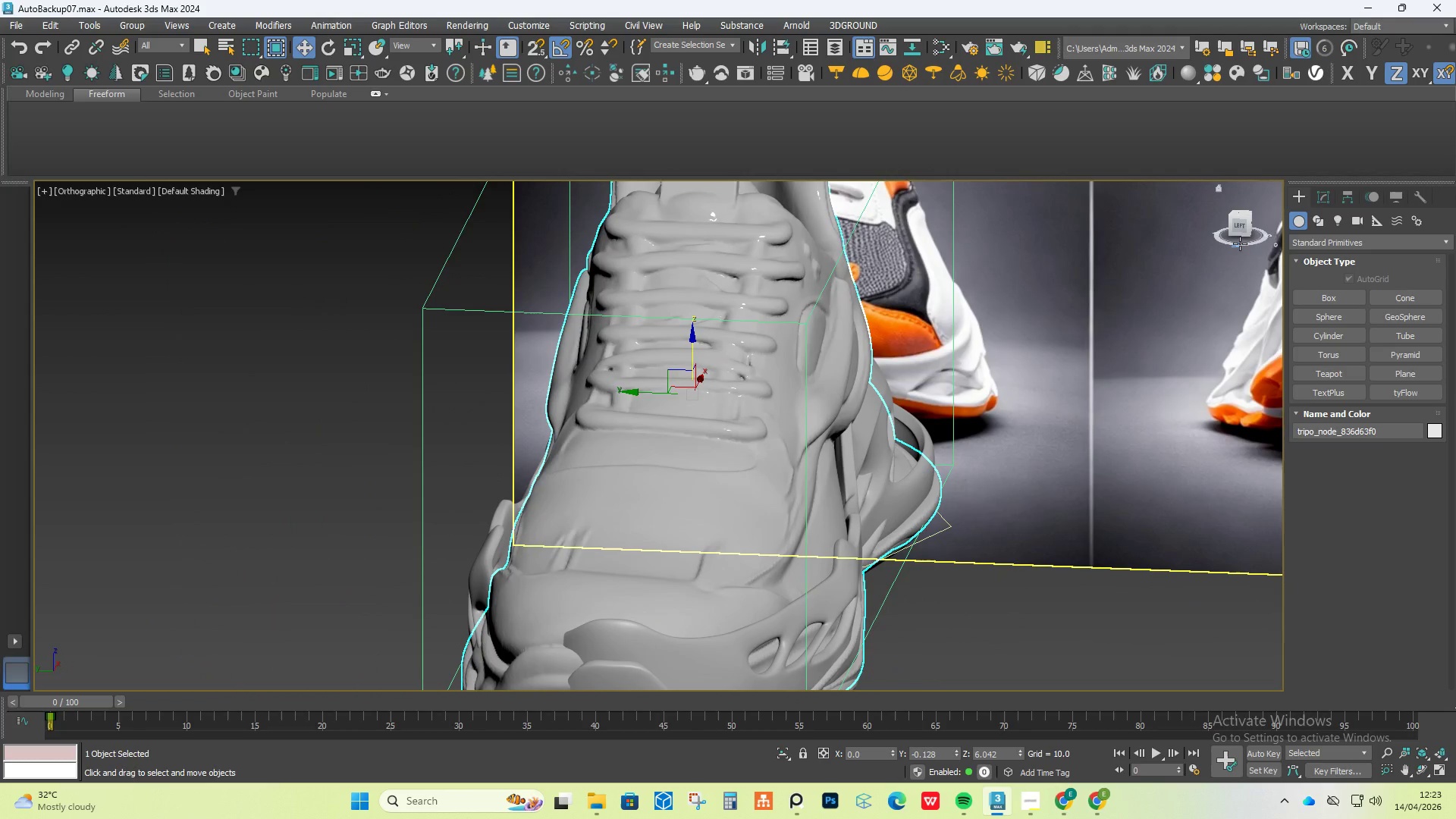 
key(Alt+AltLeft)
 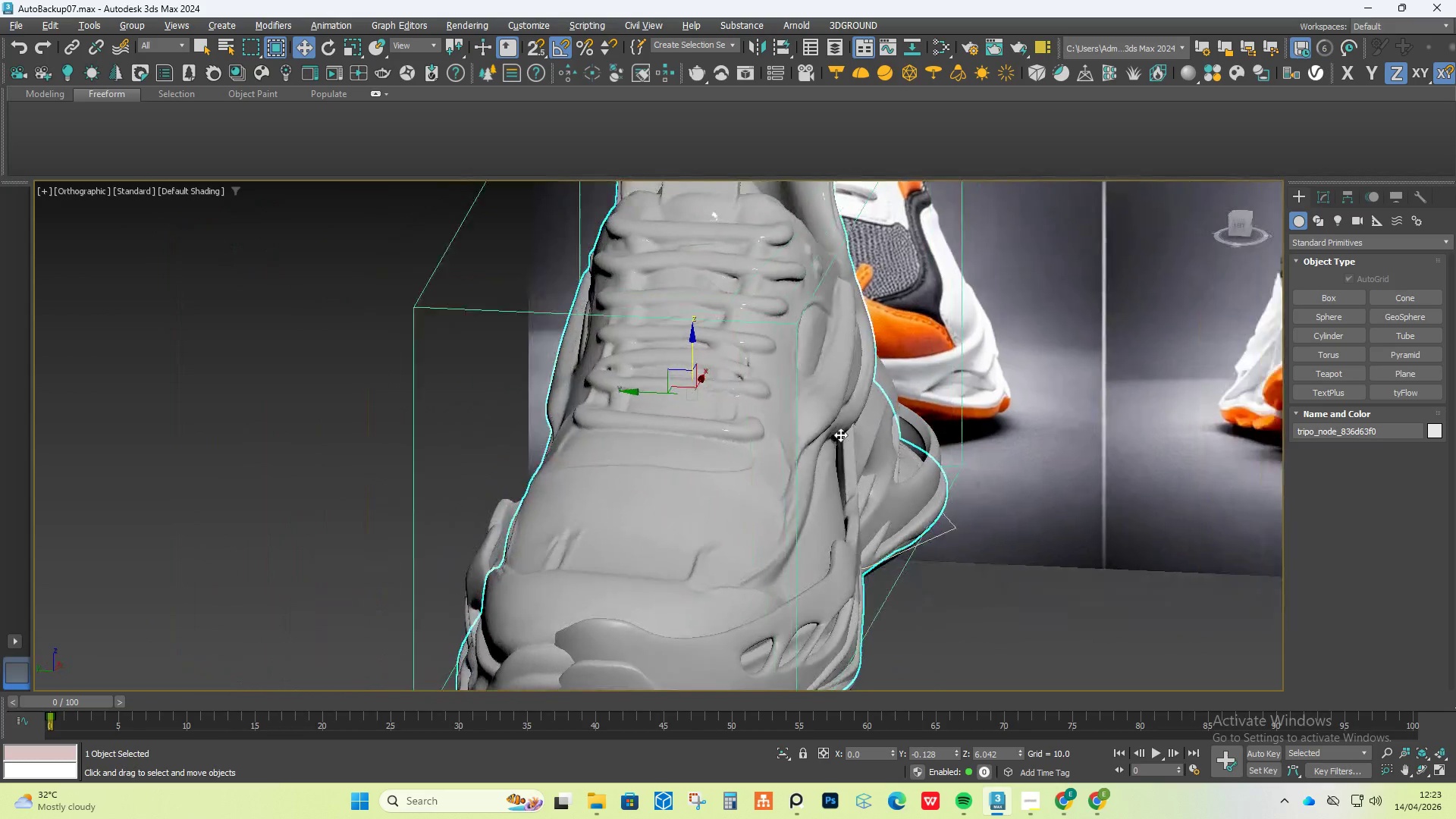 
key(Alt+AltLeft)
 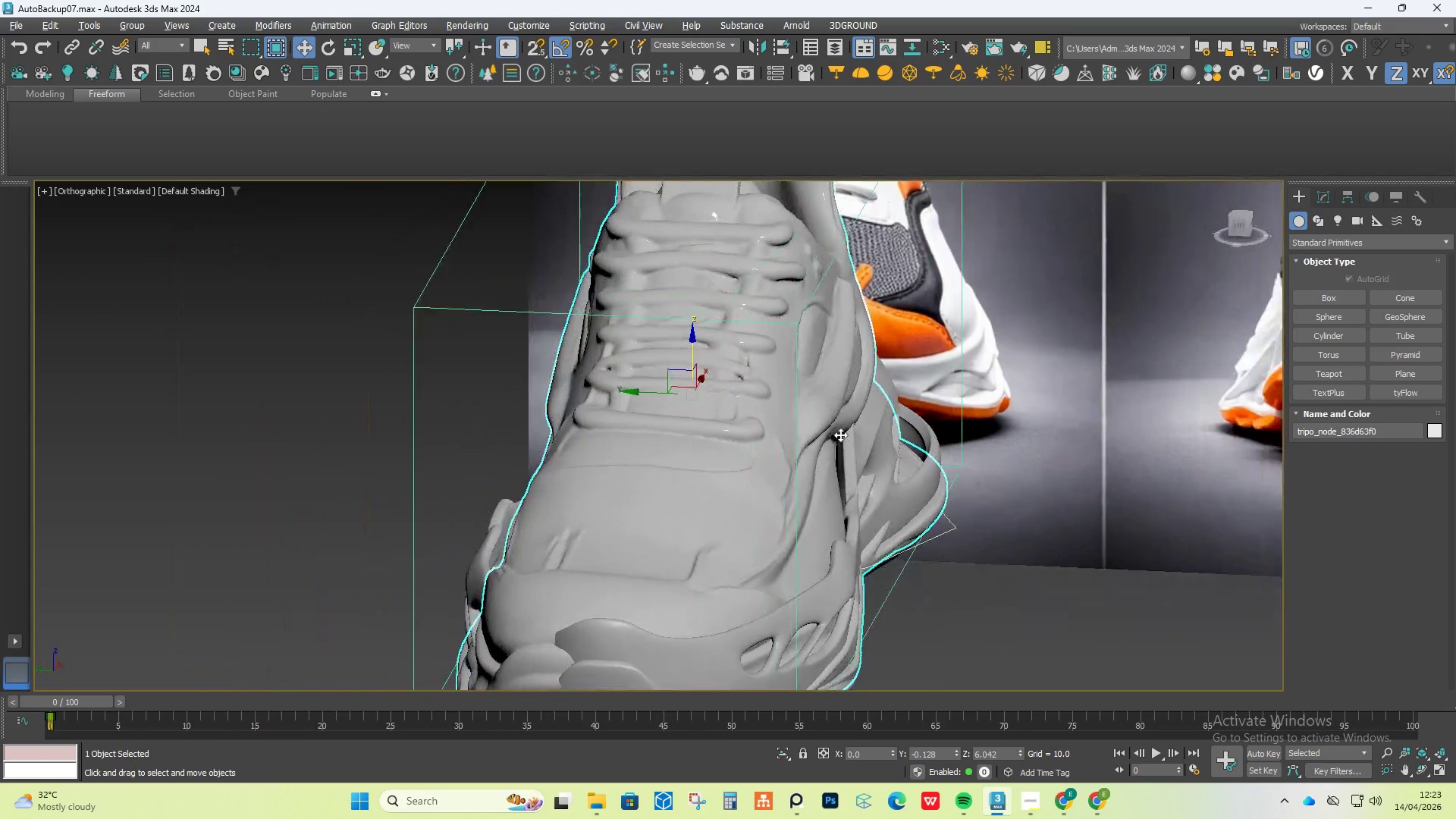 
key(Alt+AltLeft)
 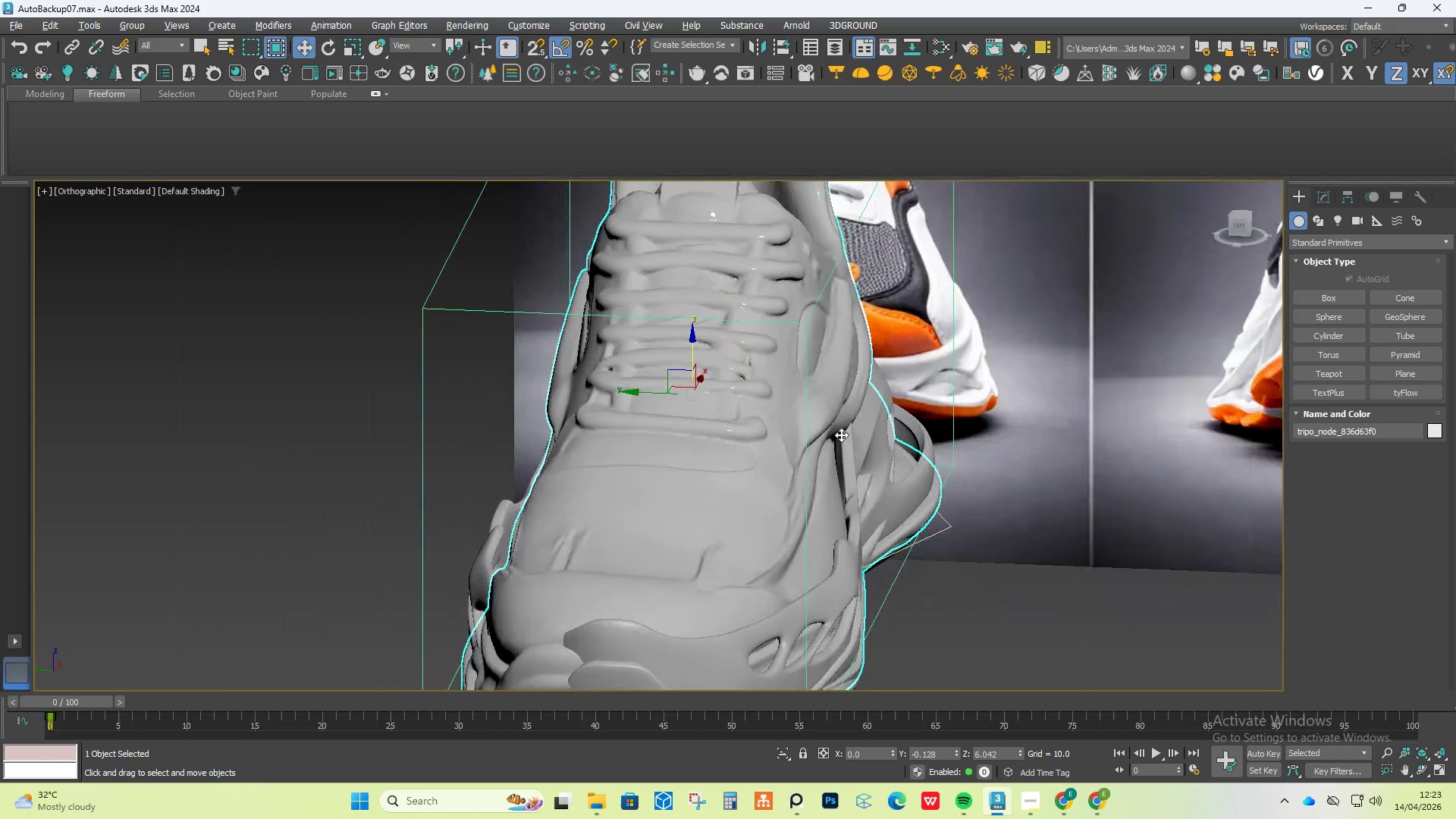 
key(Alt+AltLeft)
 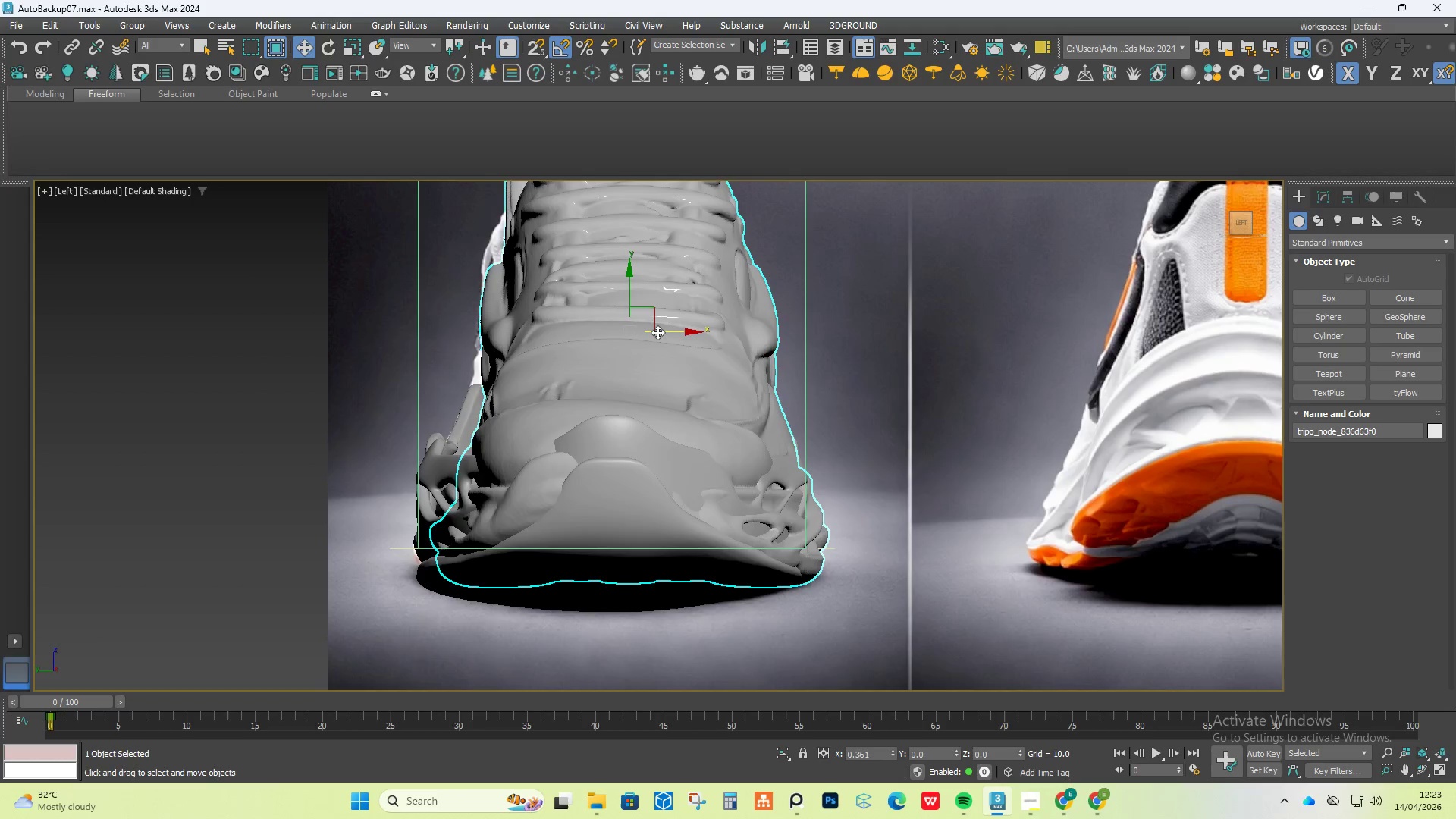 
wait(7.47)
 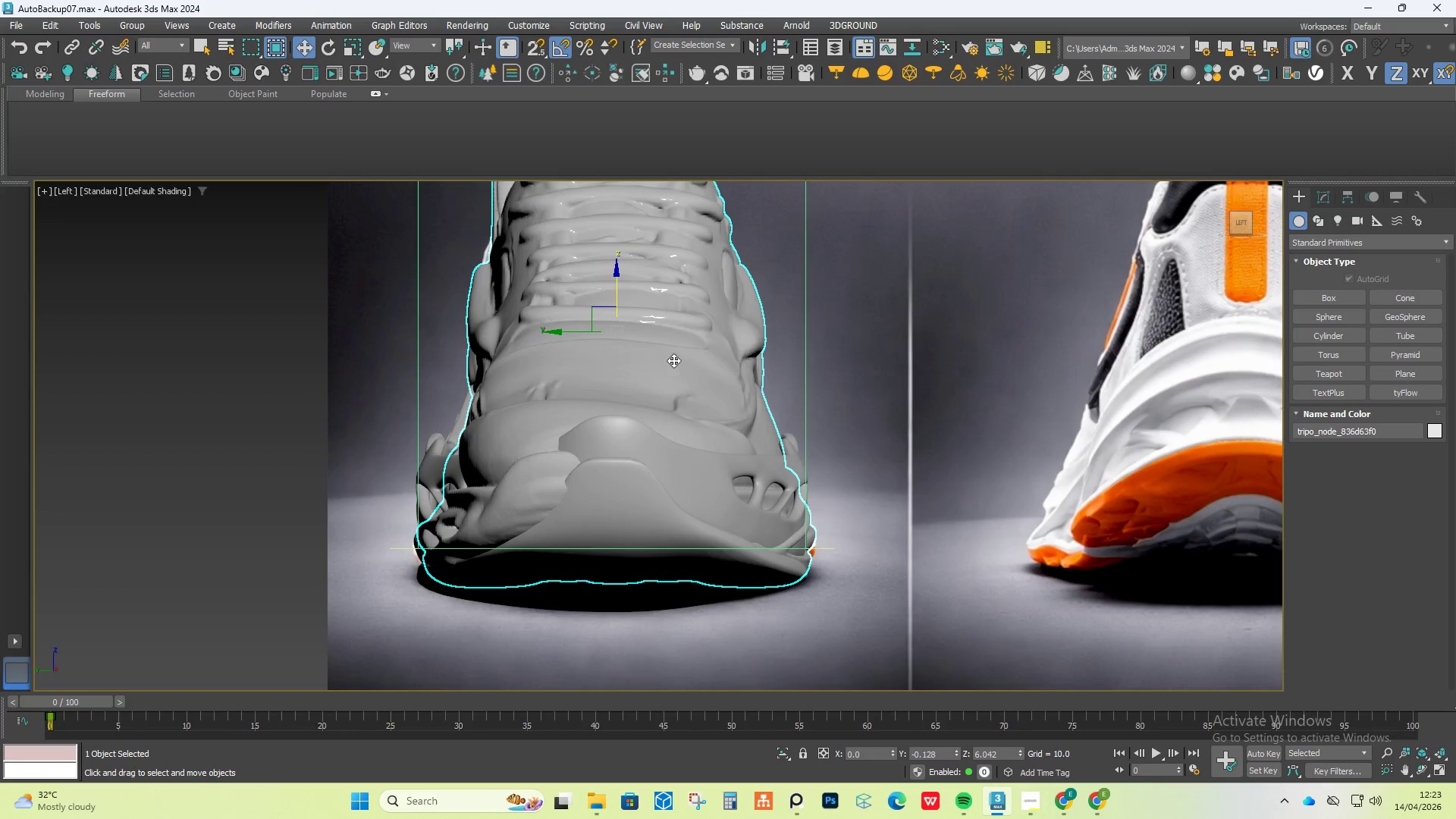 
key(E)
 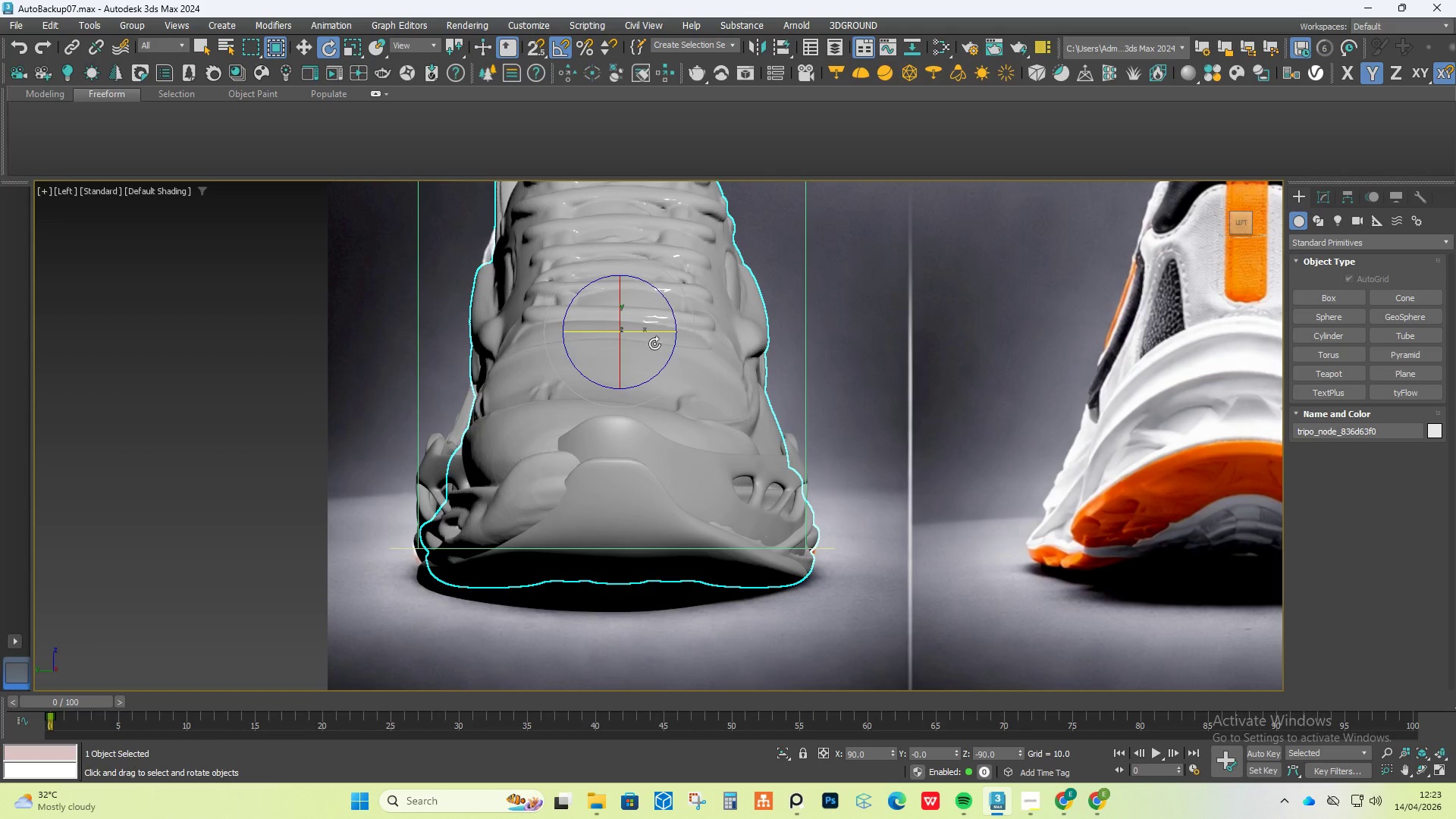 
scroll: coordinate [758, 482], scroll_direction: down, amount: 3.0
 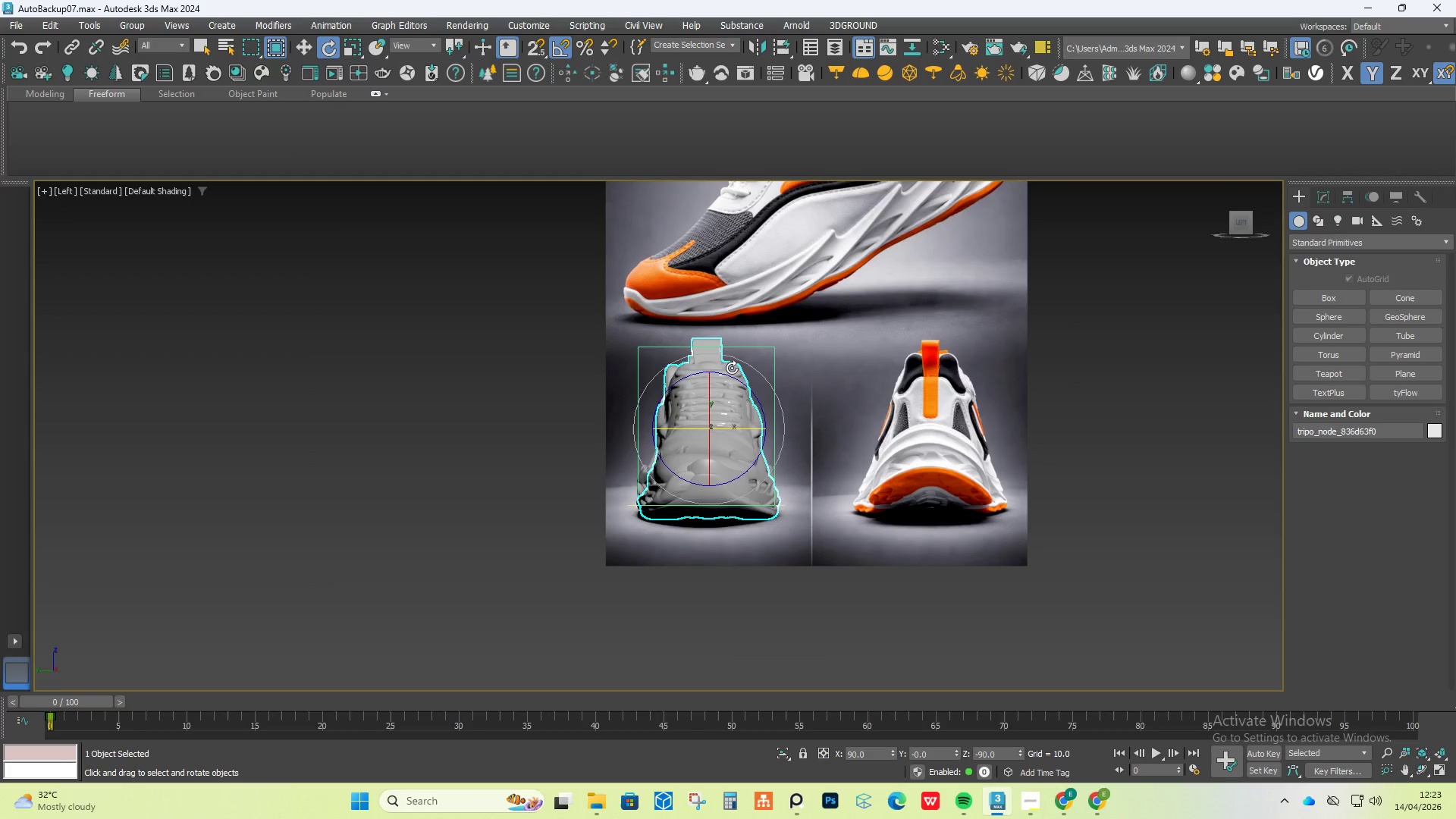 
scroll: coordinate [715, 447], scroll_direction: up, amount: 3.0
 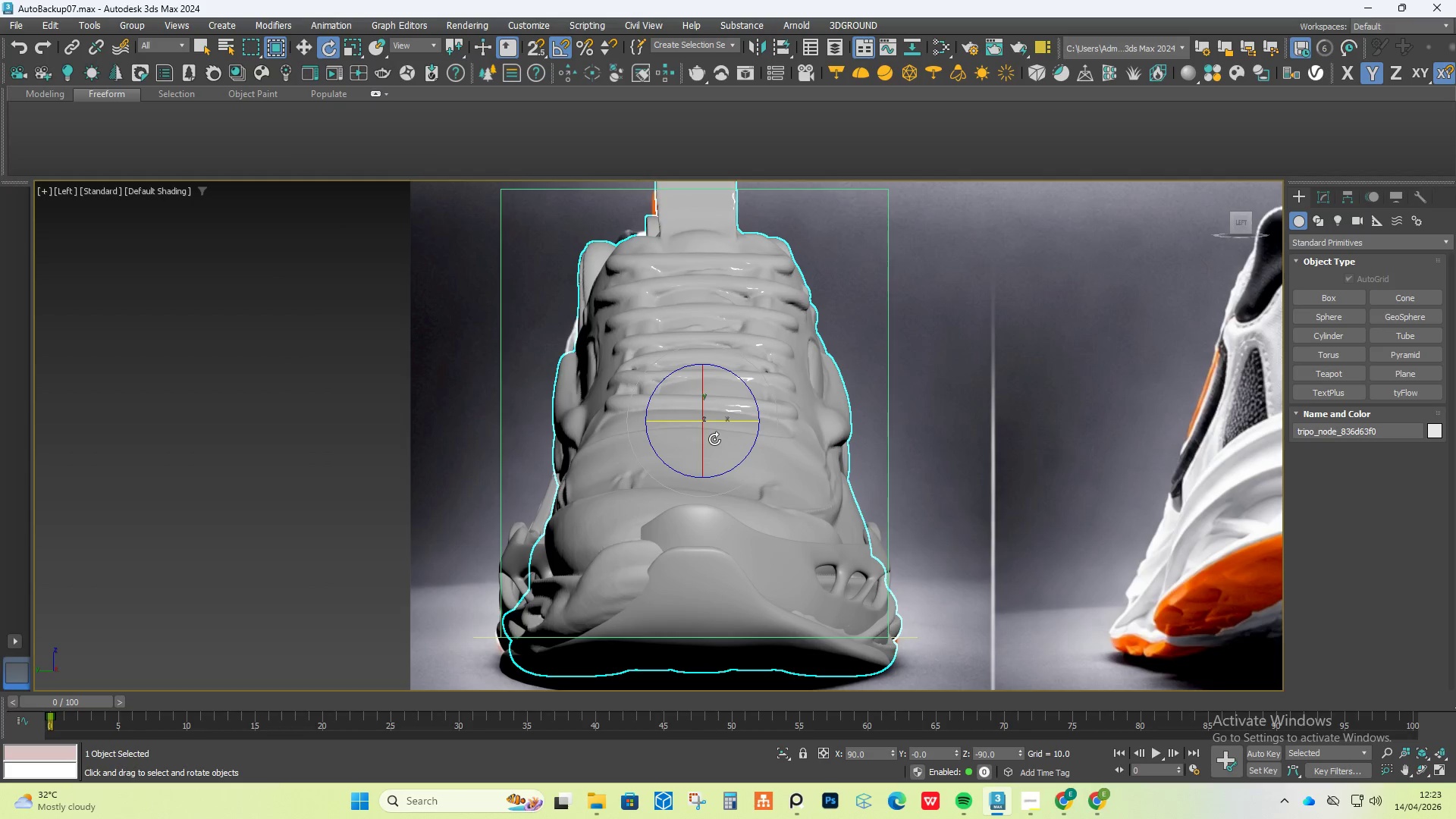 
key(W)
 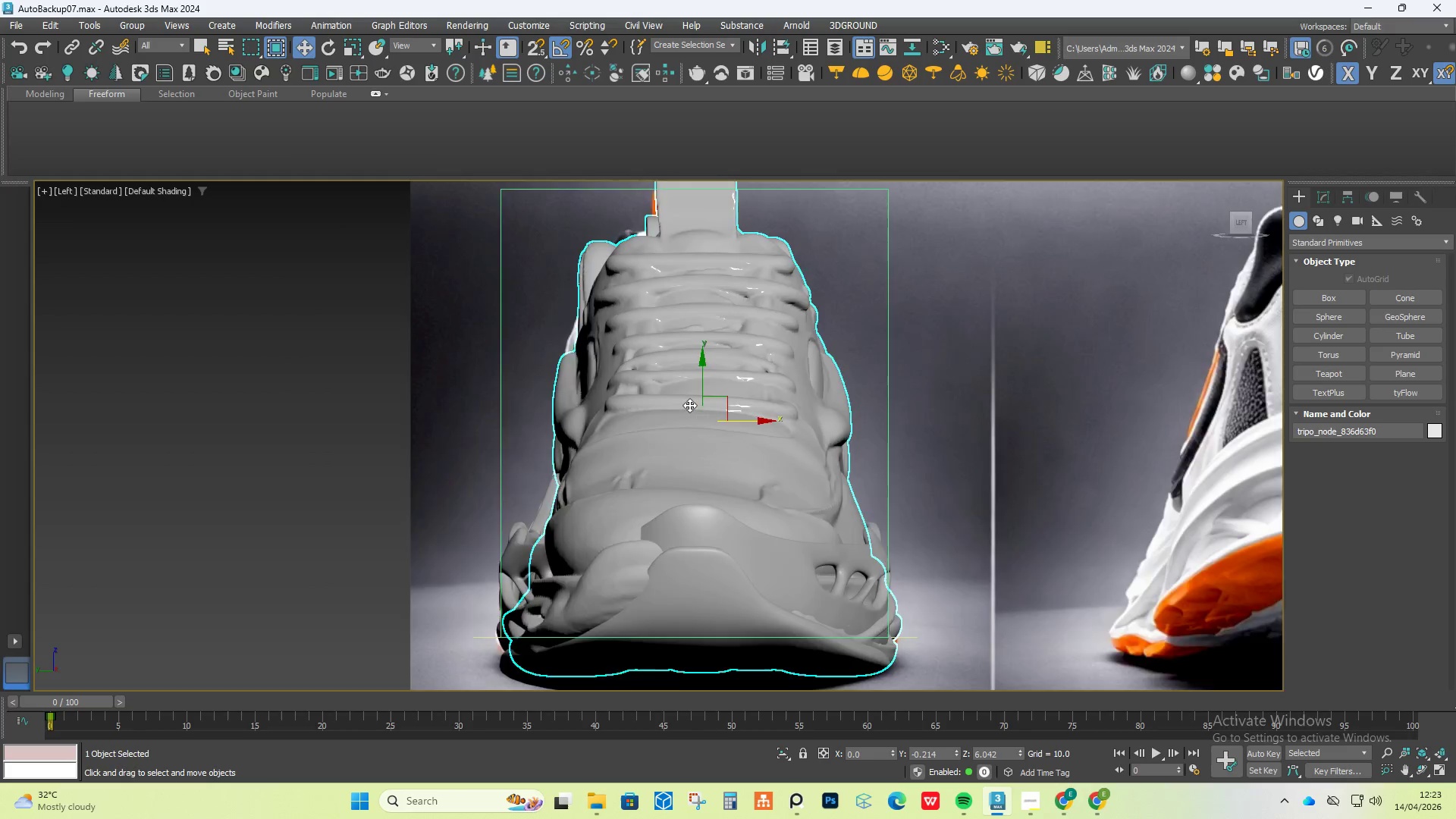 
left_click([681, 471])
 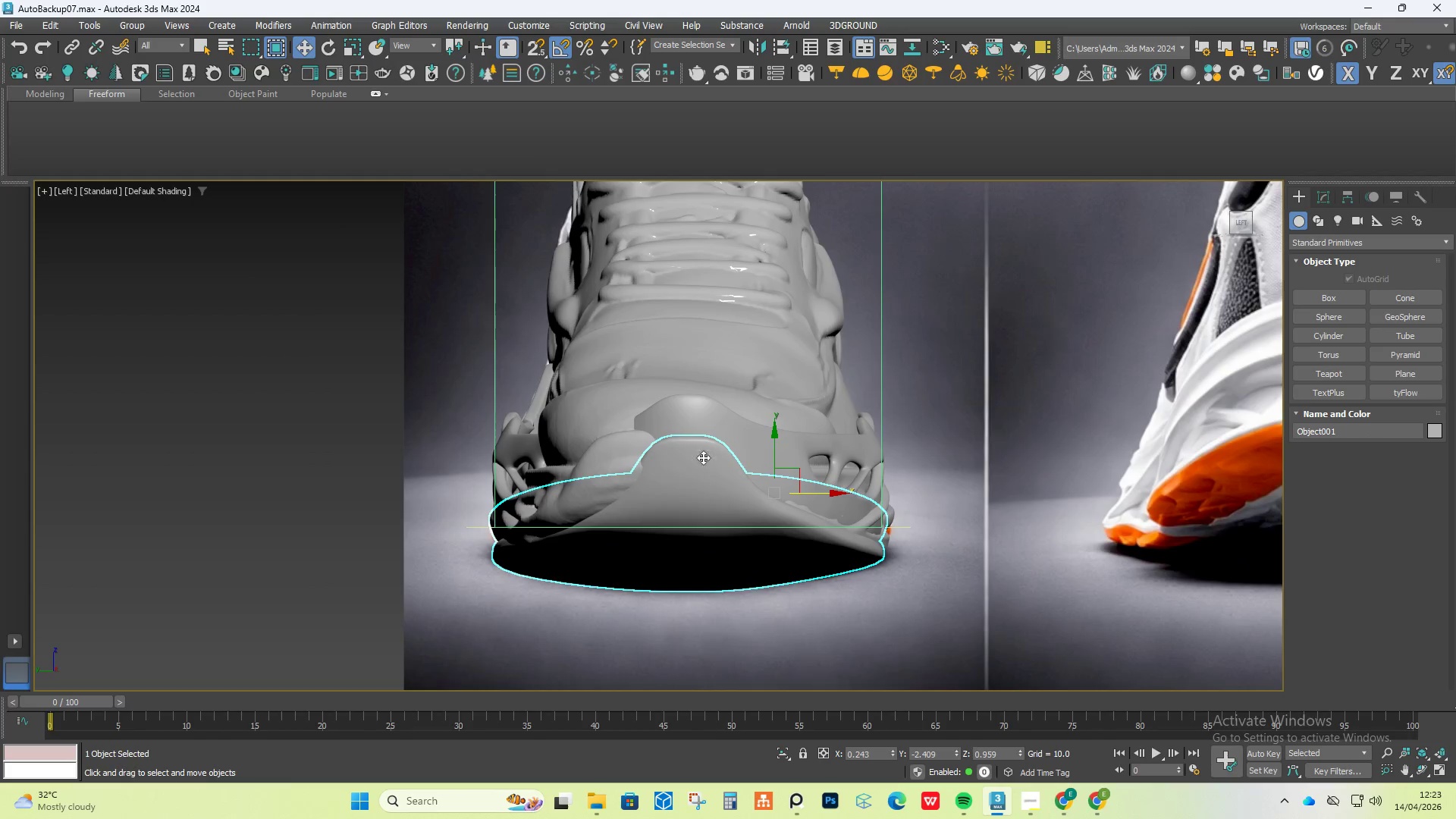 
scroll: coordinate [688, 444], scroll_direction: none, amount: 0.0
 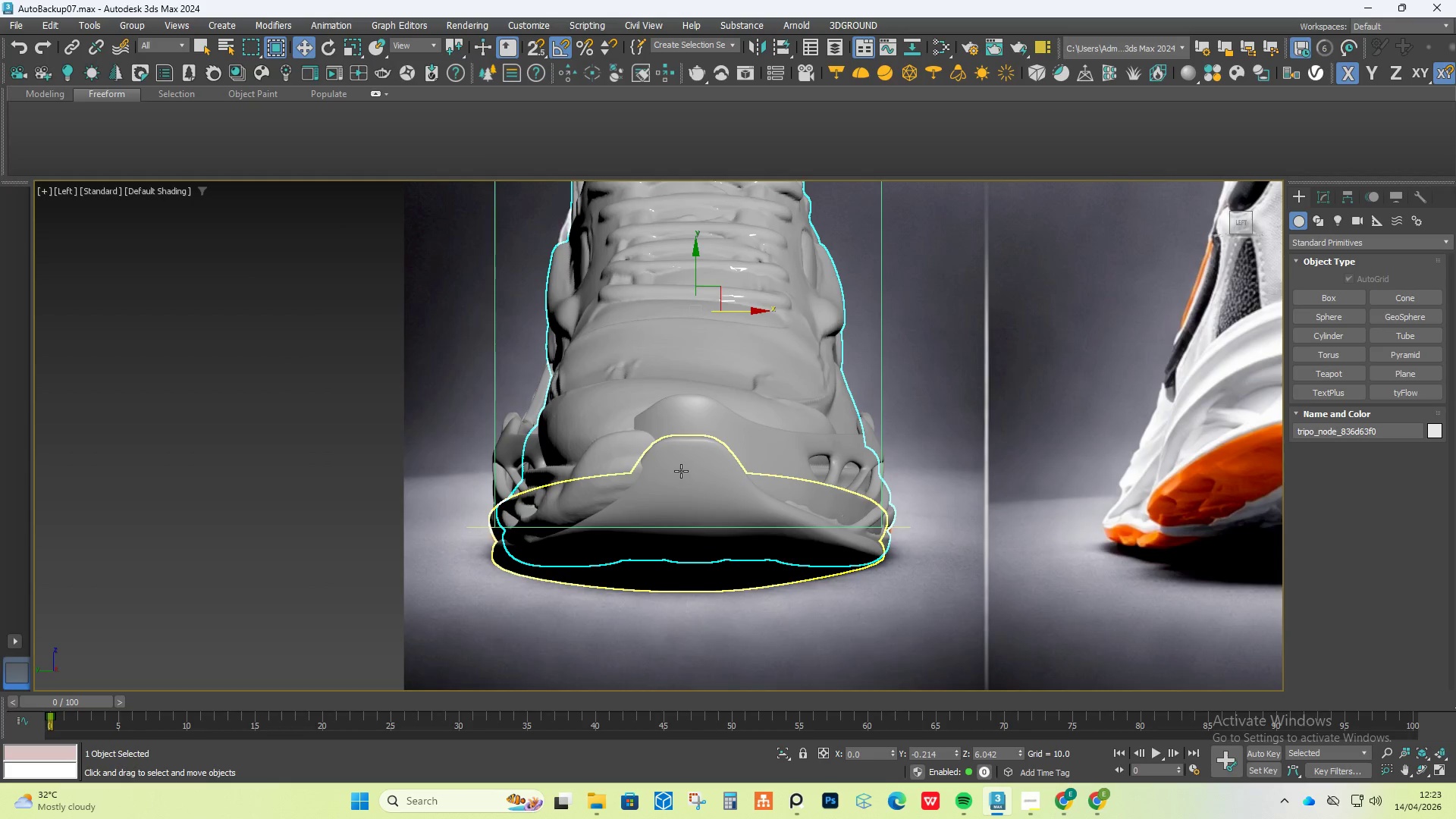 
hold_key(key=ControlLeft, duration=0.58)
left_click([710, 428])
 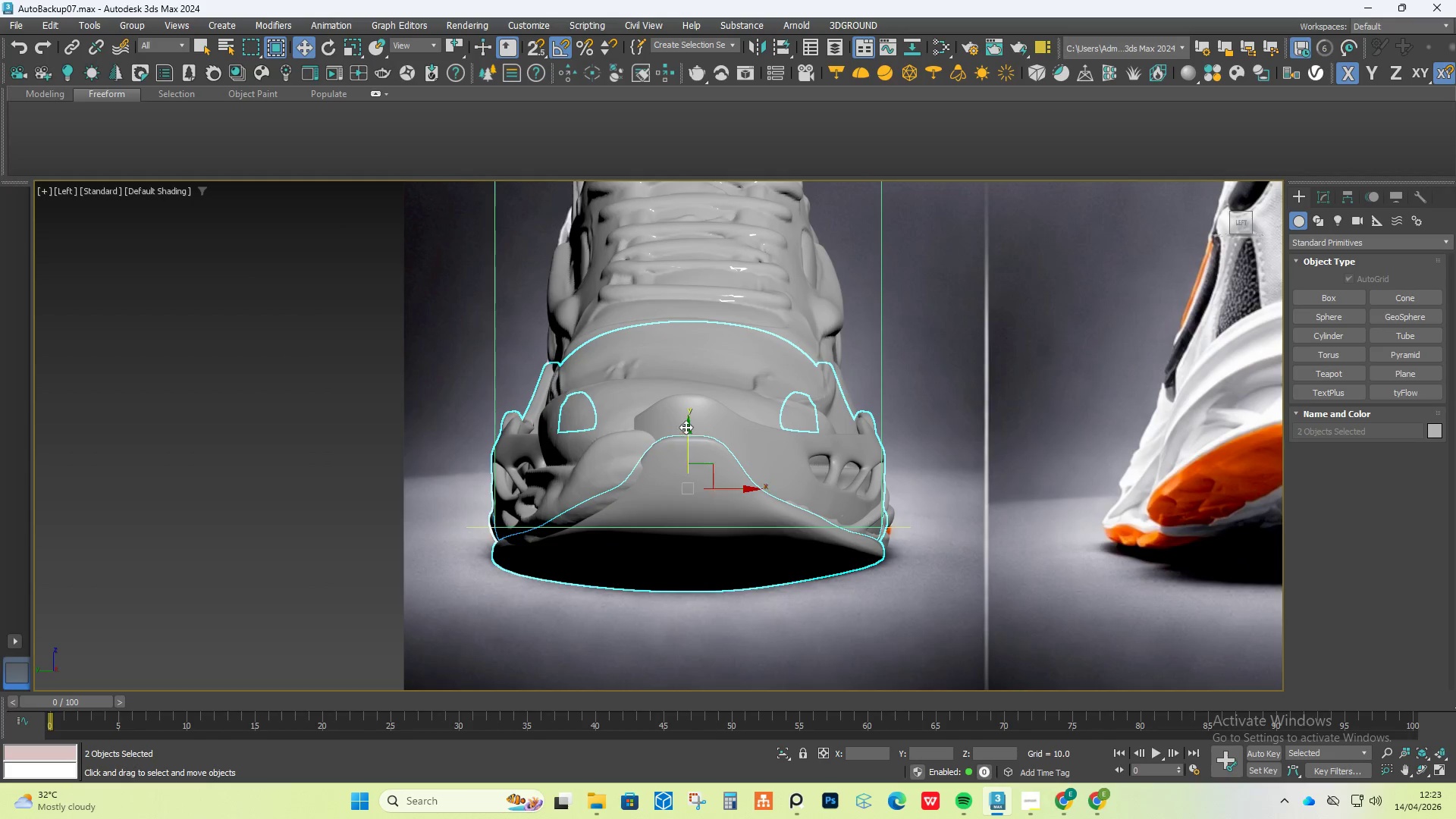 
scroll: coordinate [667, 416], scroll_direction: up, amount: 3.0
 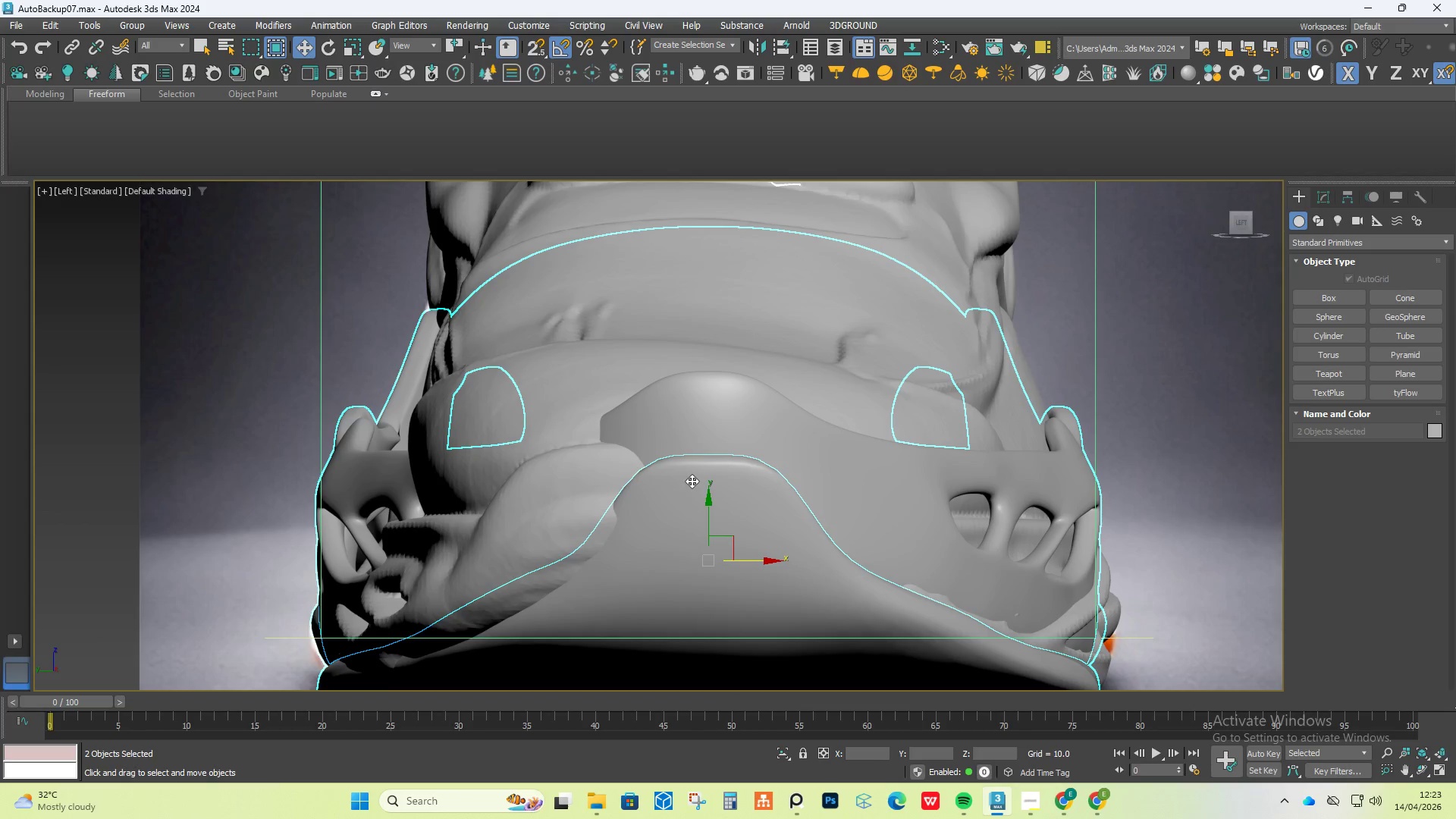 
hold_key(key=ControlLeft, duration=0.59)
left_click([752, 431])
 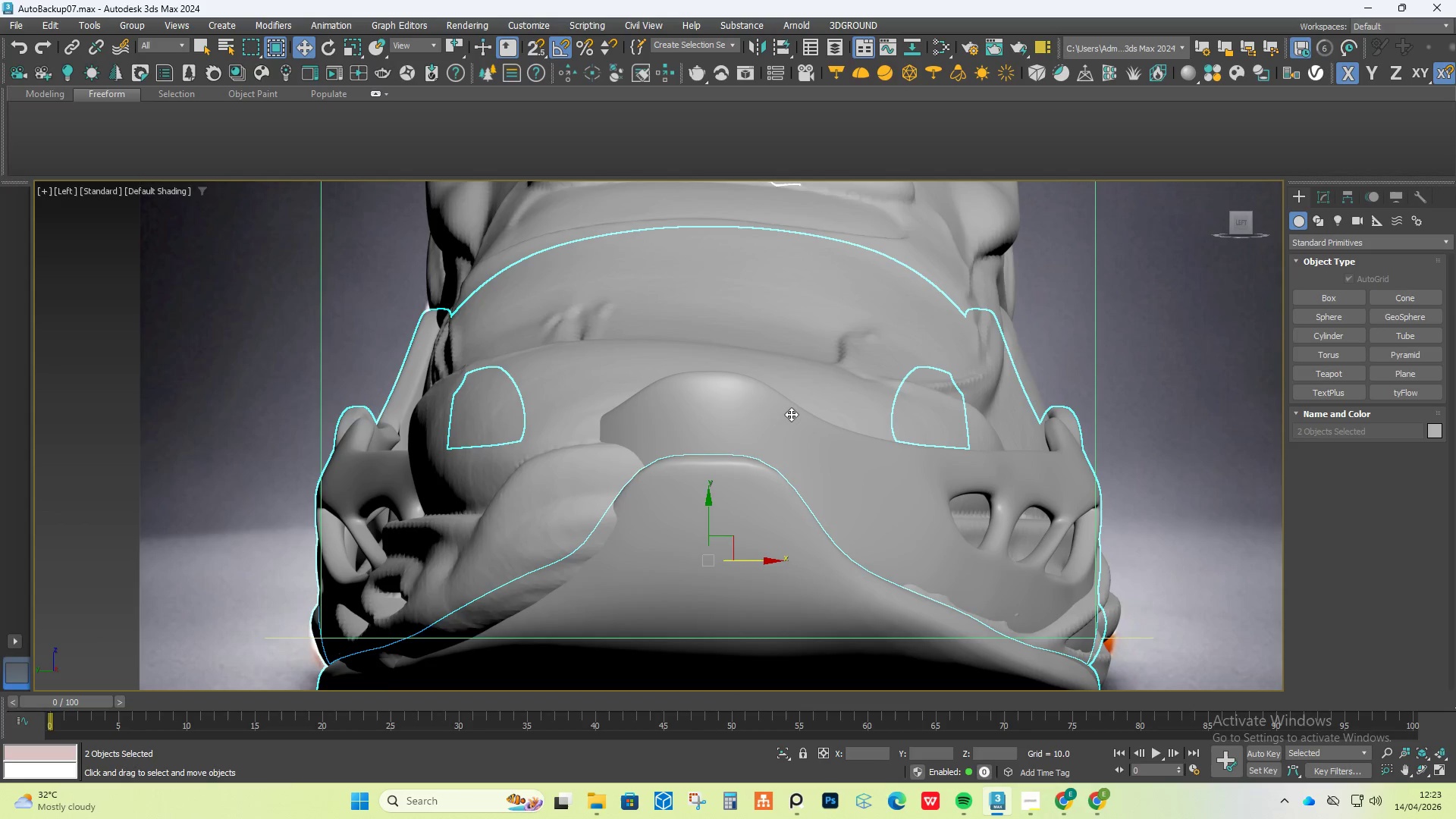 
left_click([732, 412])
 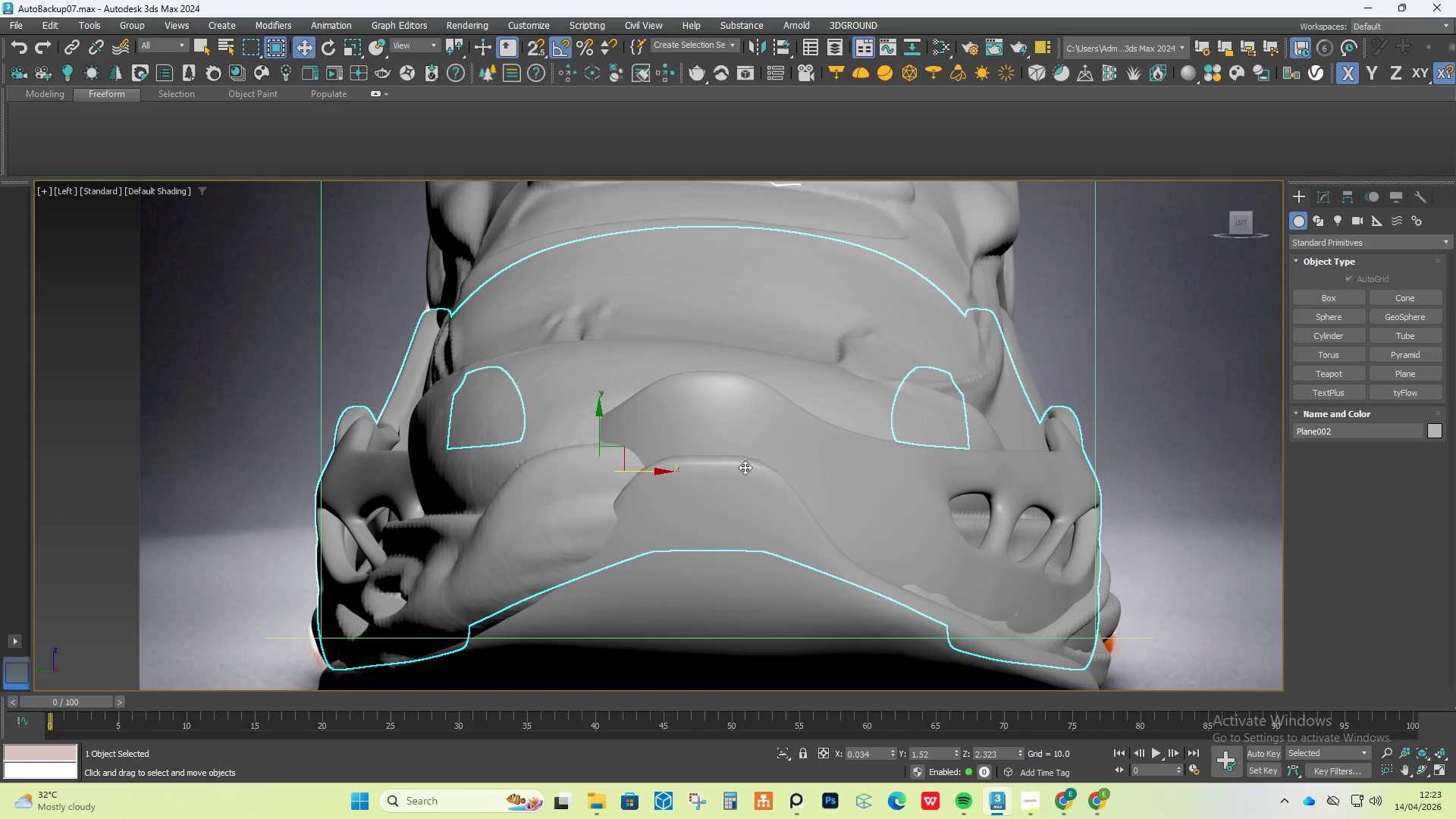 
hold_key(key=ControlLeft, duration=0.45)
left_click([744, 516])
 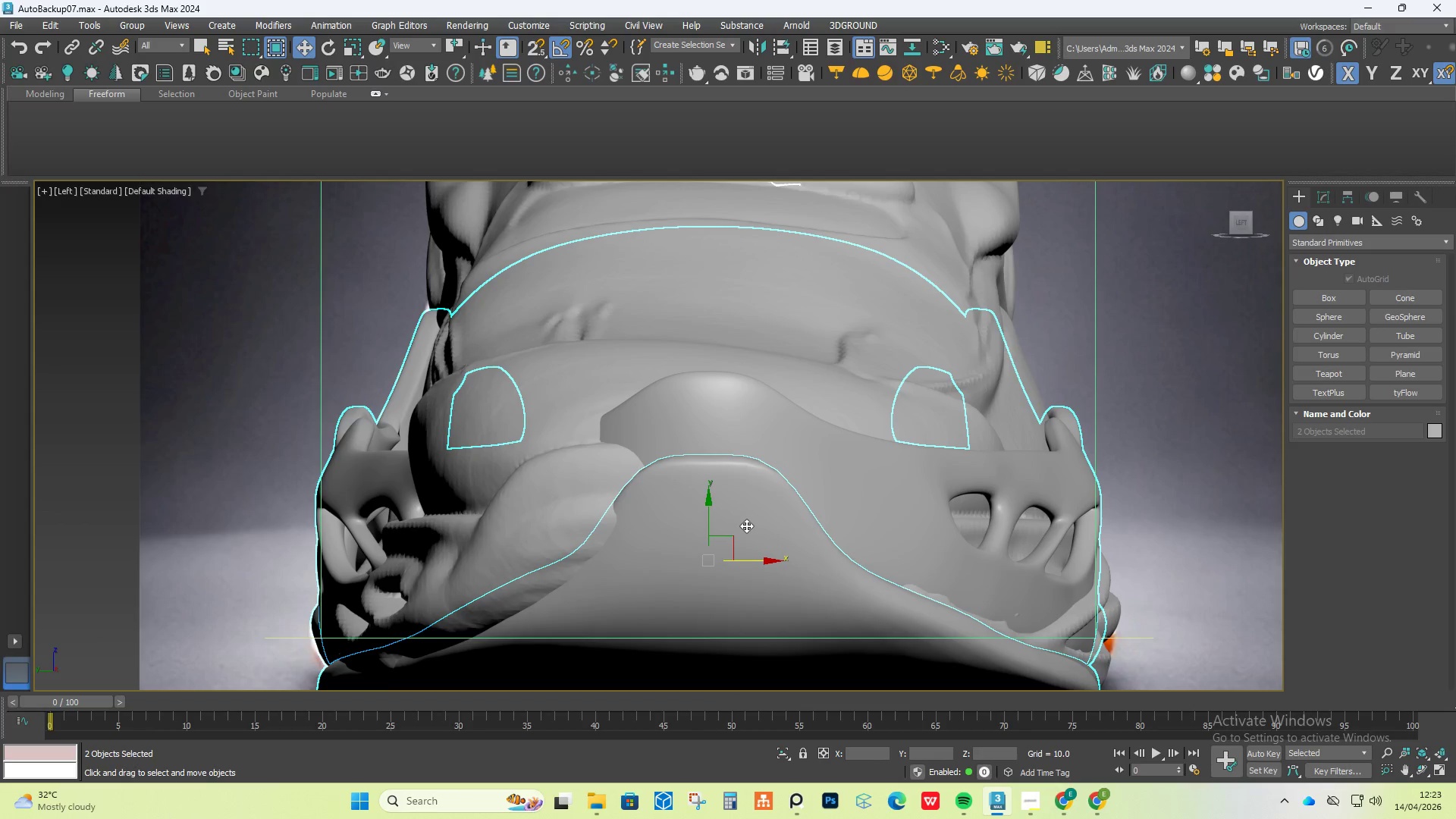 
key(E)
 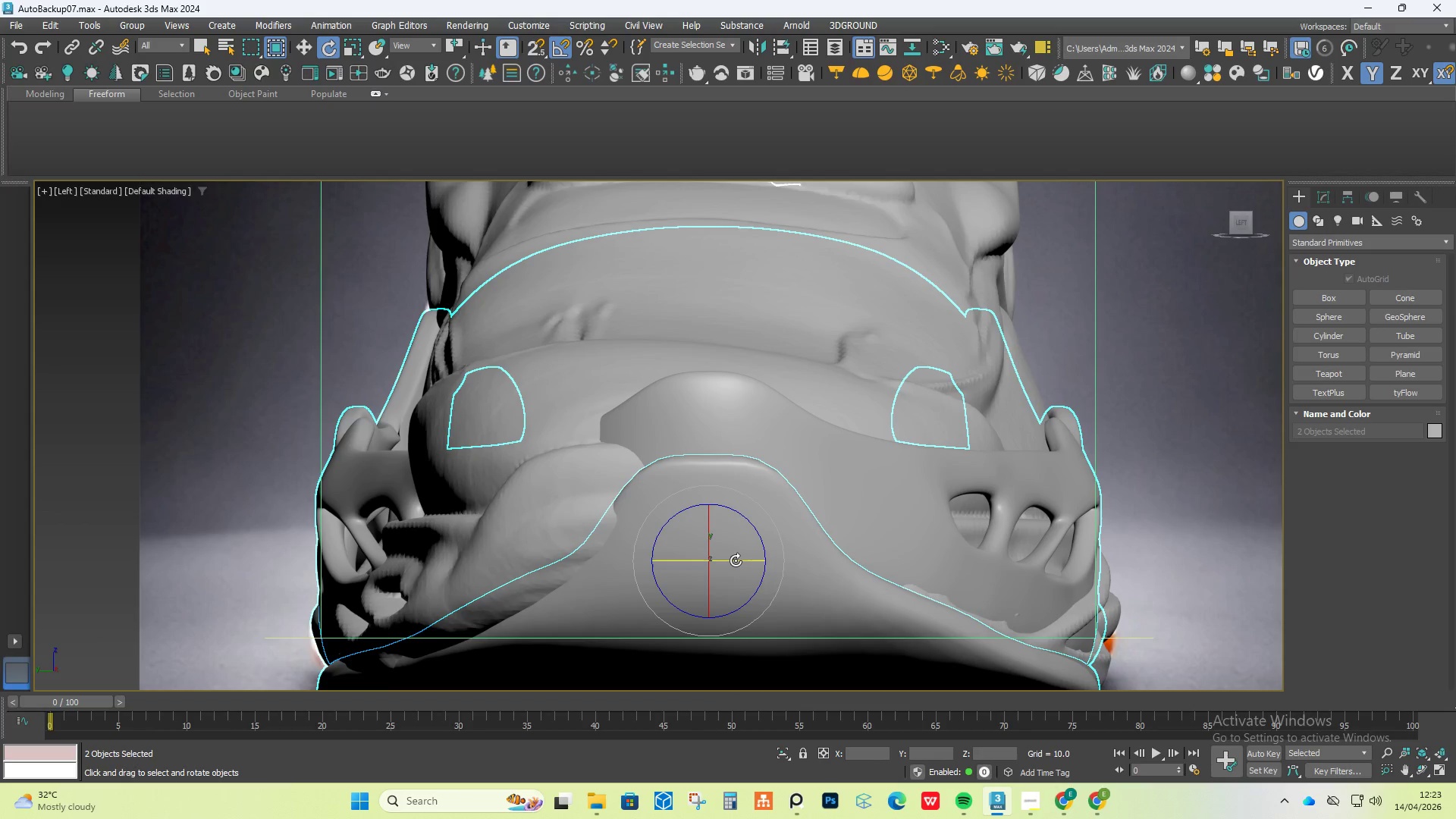 
left_click_drag(start_coordinate=[736, 560], to_coordinate=[730, 560])
 